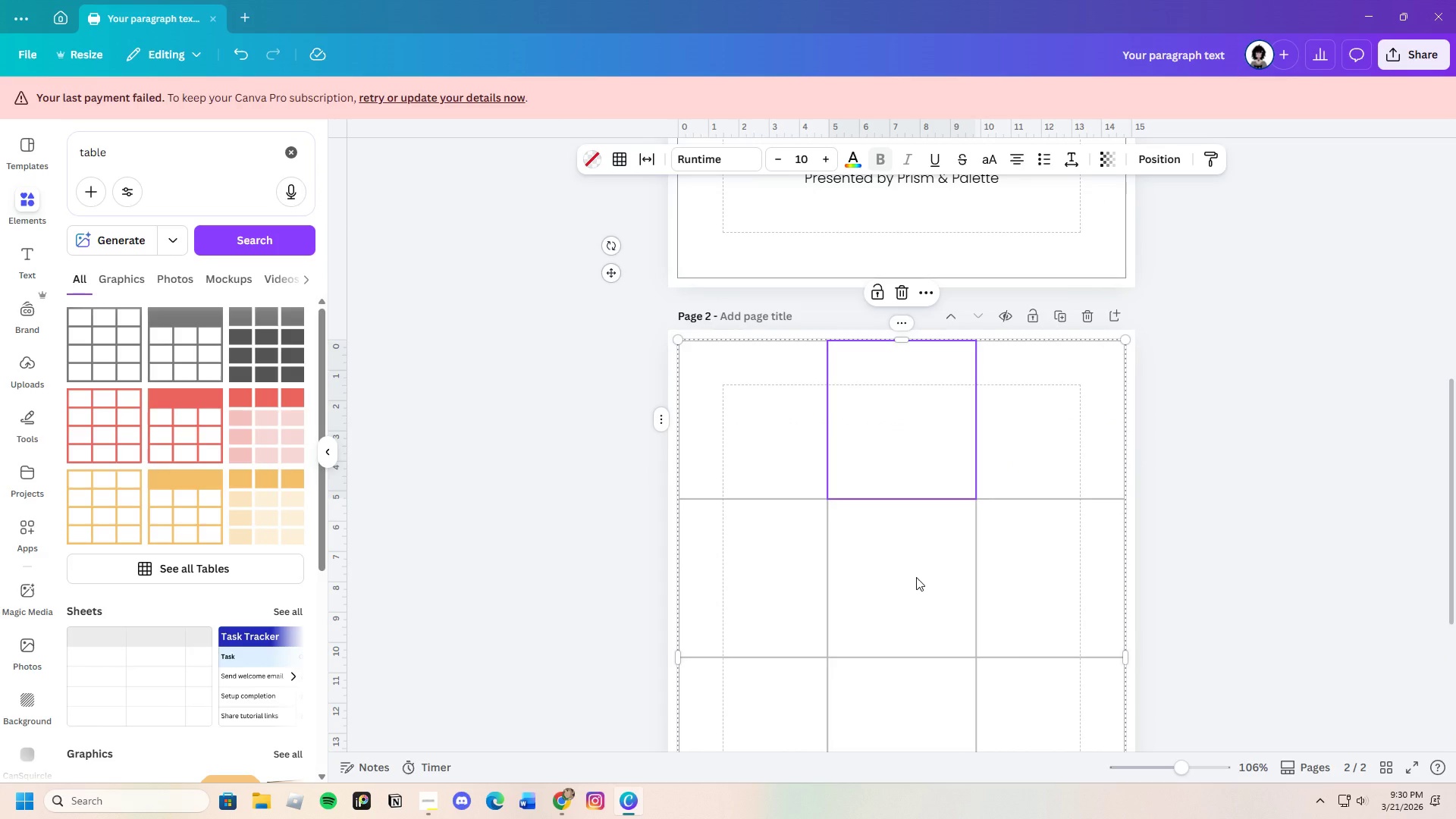 
key(Control+V)
 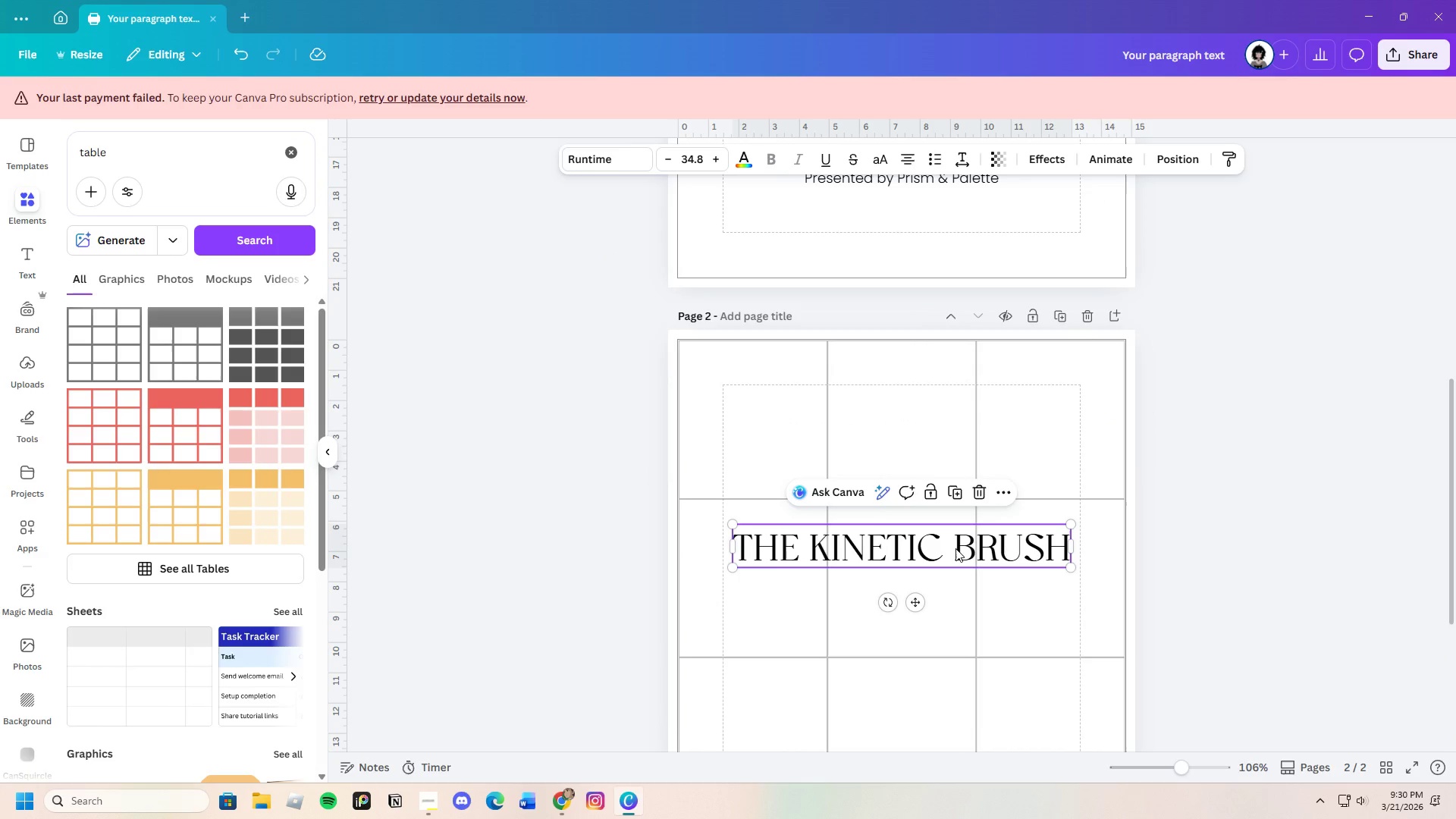 
left_click_drag(start_coordinate=[956, 547], to_coordinate=[966, 366])
 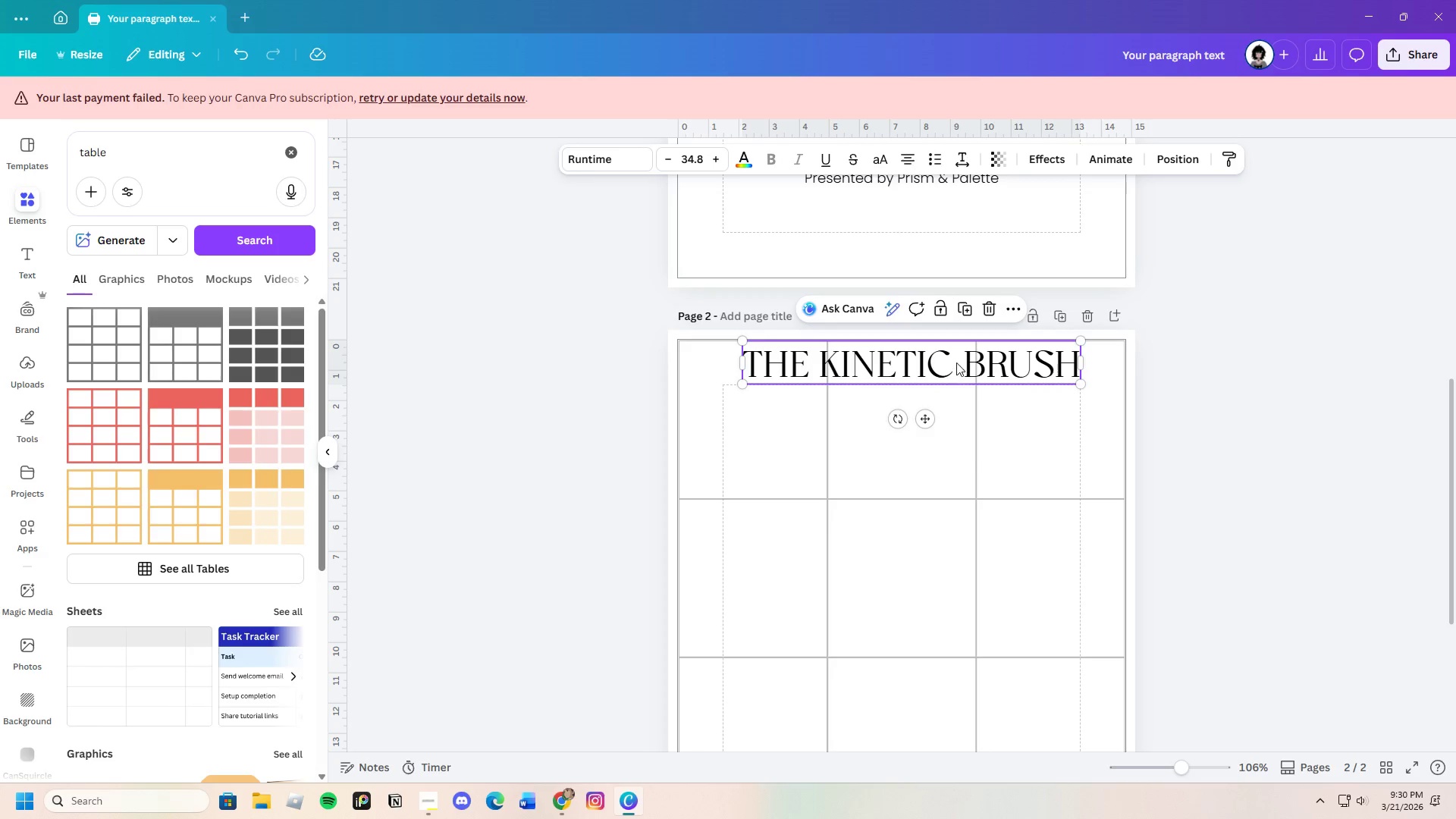 
left_click_drag(start_coordinate=[927, 419], to_coordinate=[916, 427])
 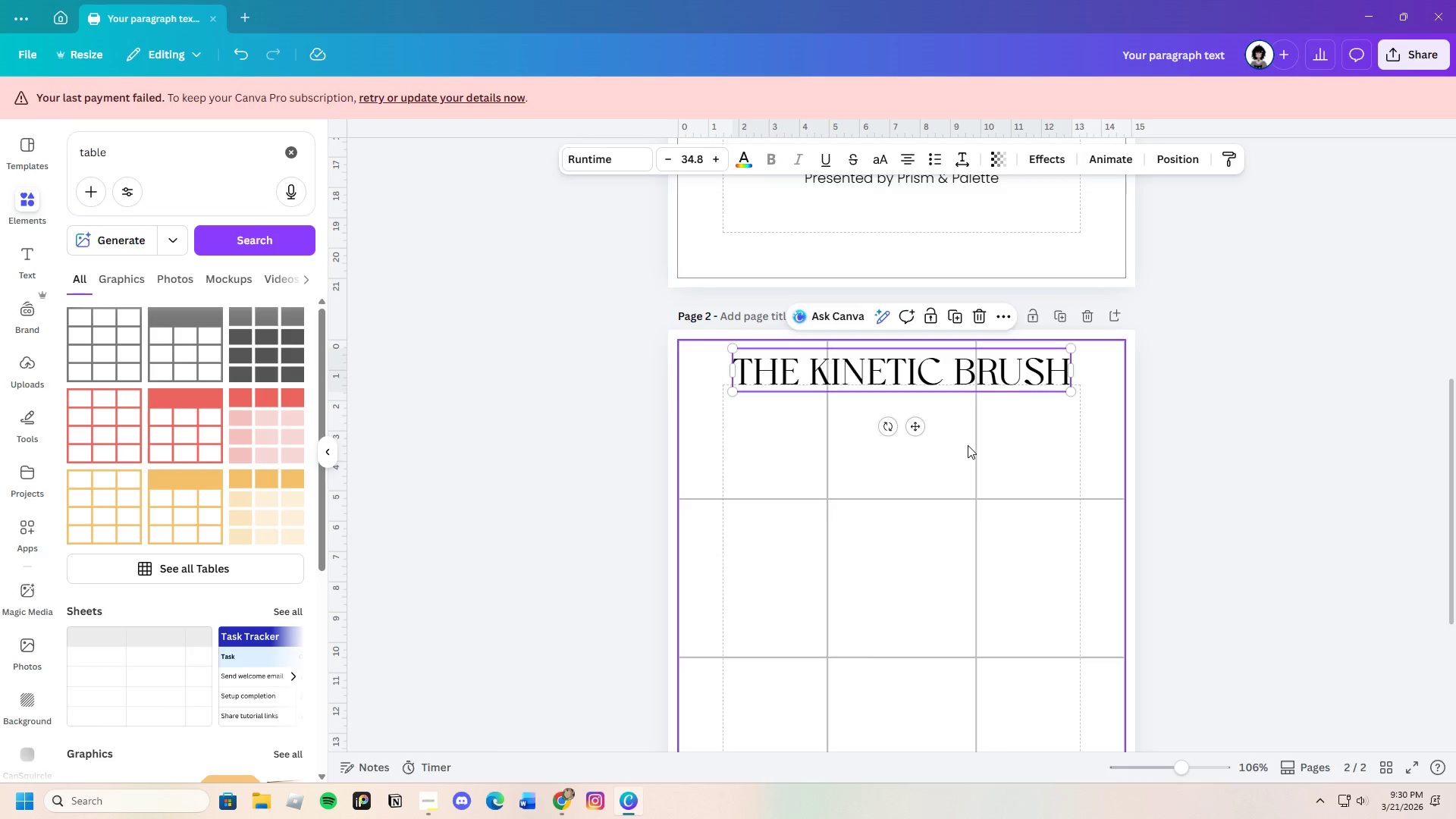 
left_click([968, 445])
 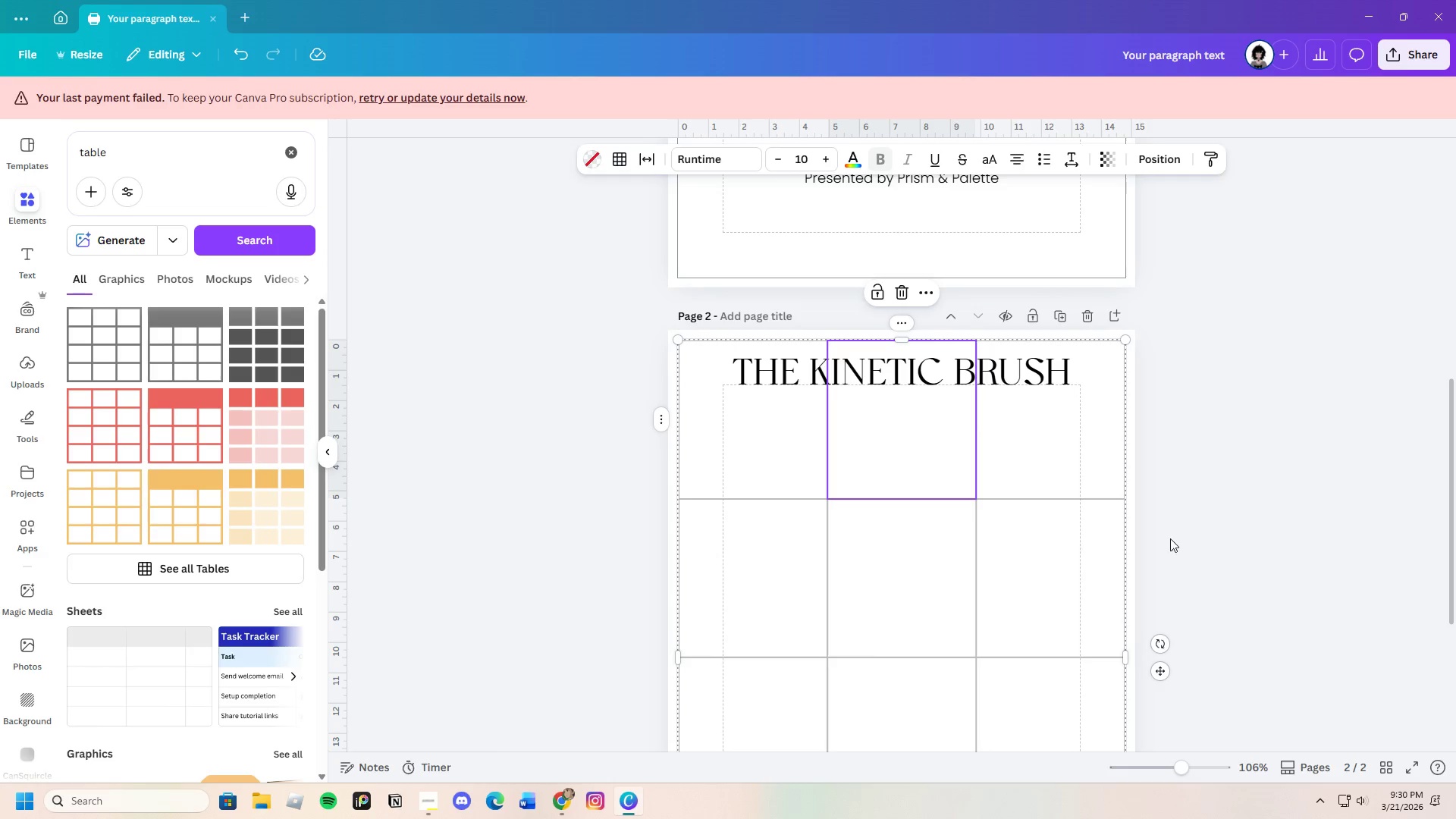 
left_click([1321, 437])
 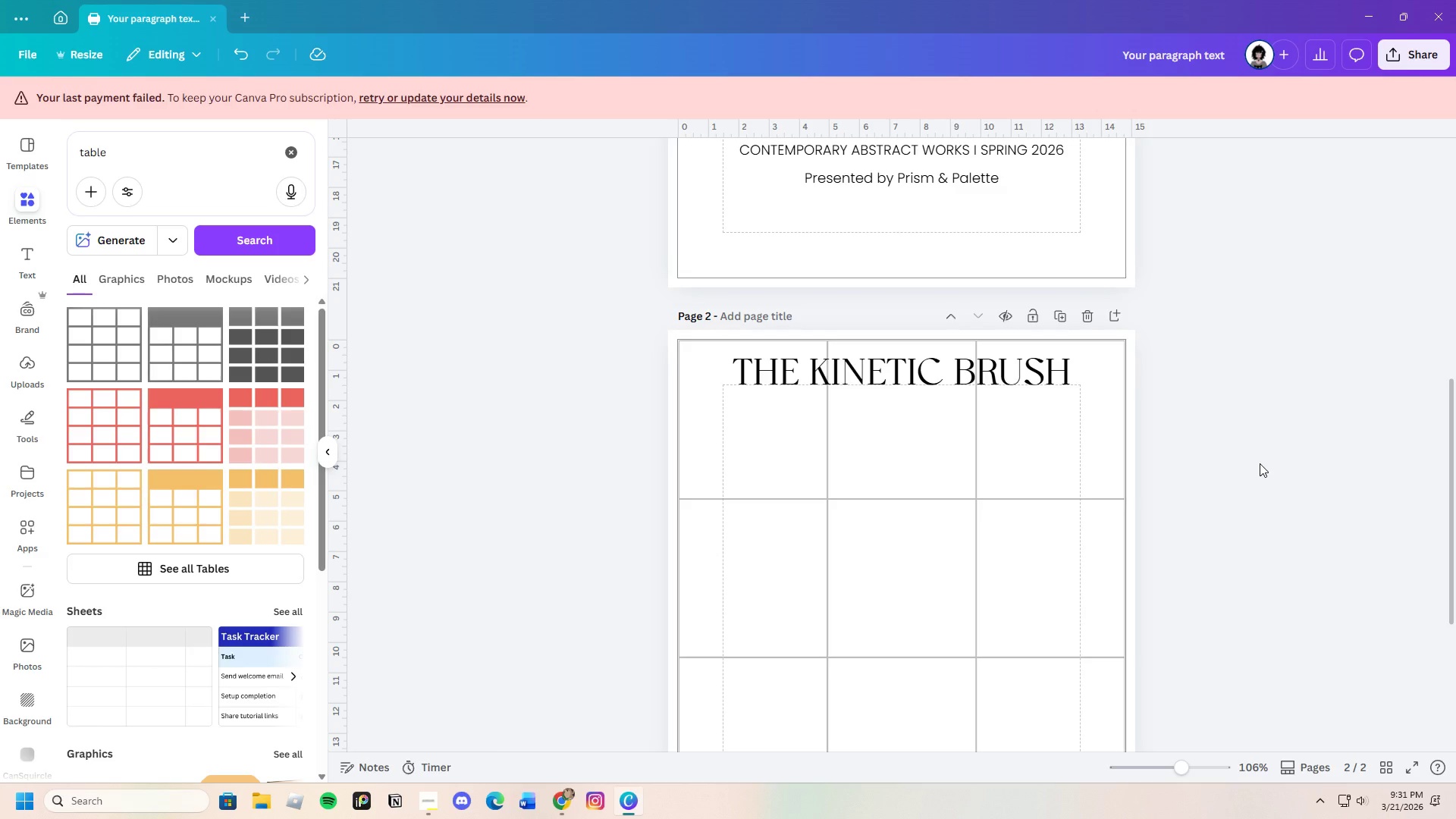 
wait(21.94)
 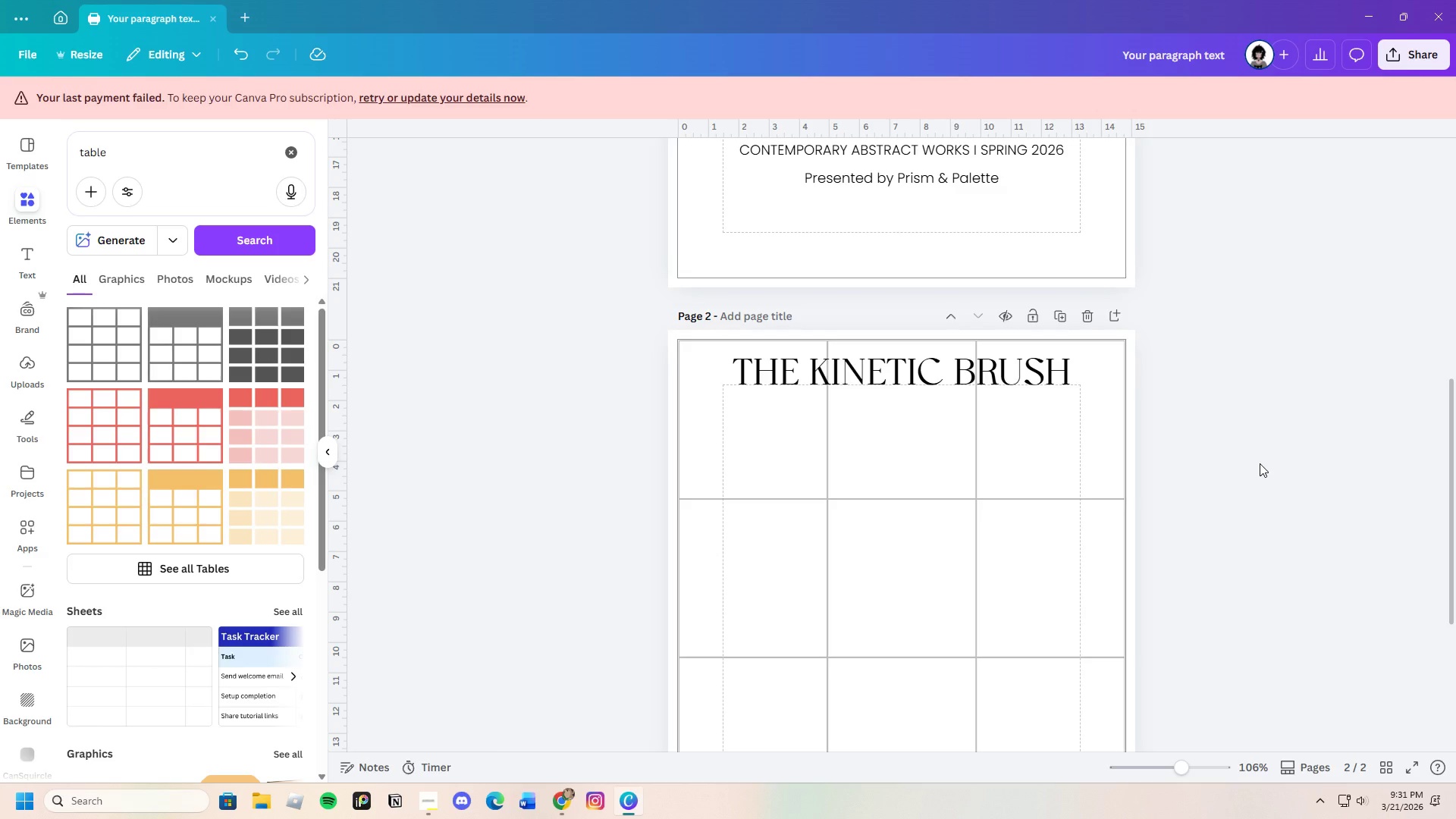 
left_click_drag(start_coordinate=[153, 164], to_coordinate=[49, 163])
 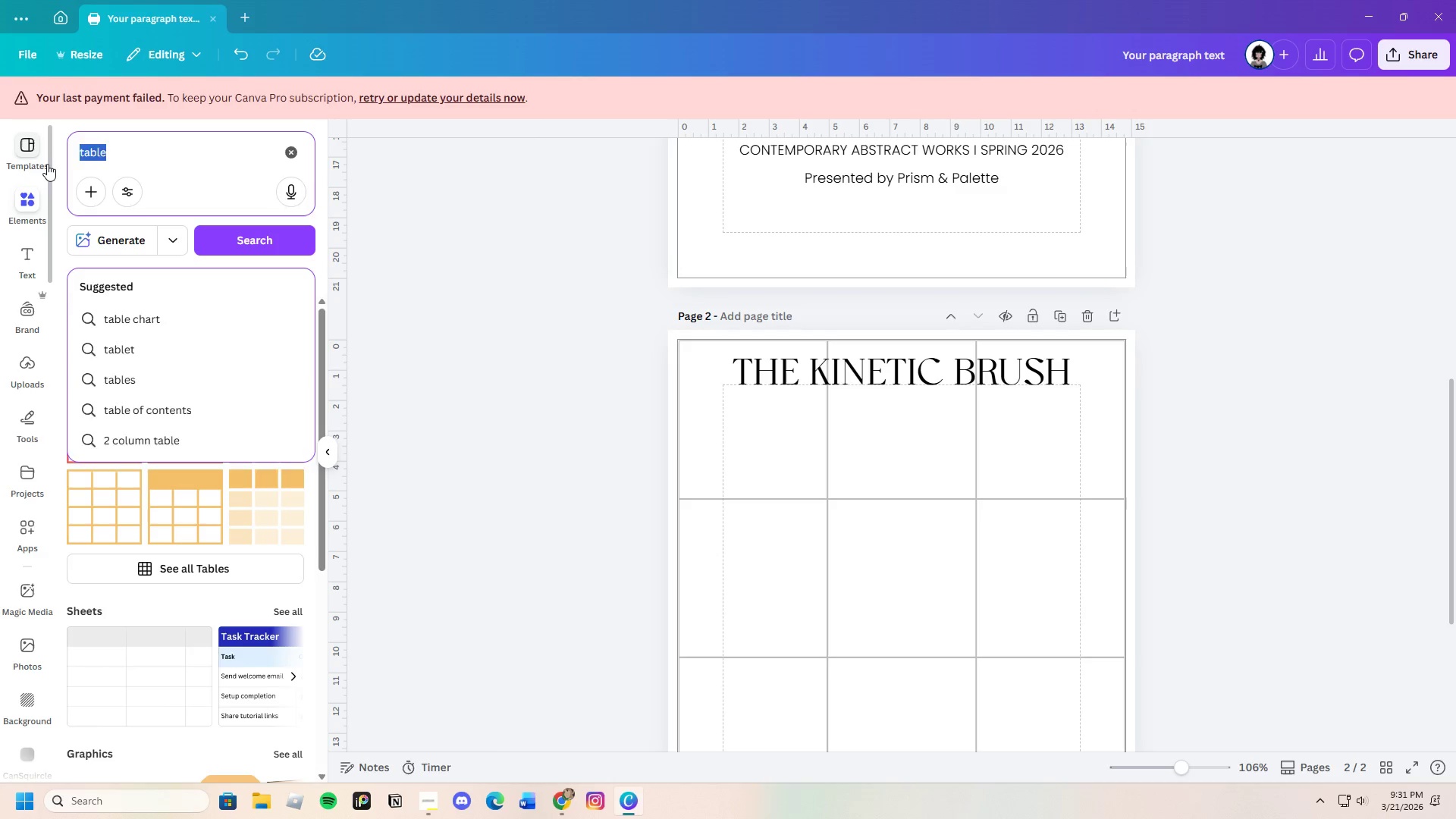 
key(Backspace)
type(Artist)
 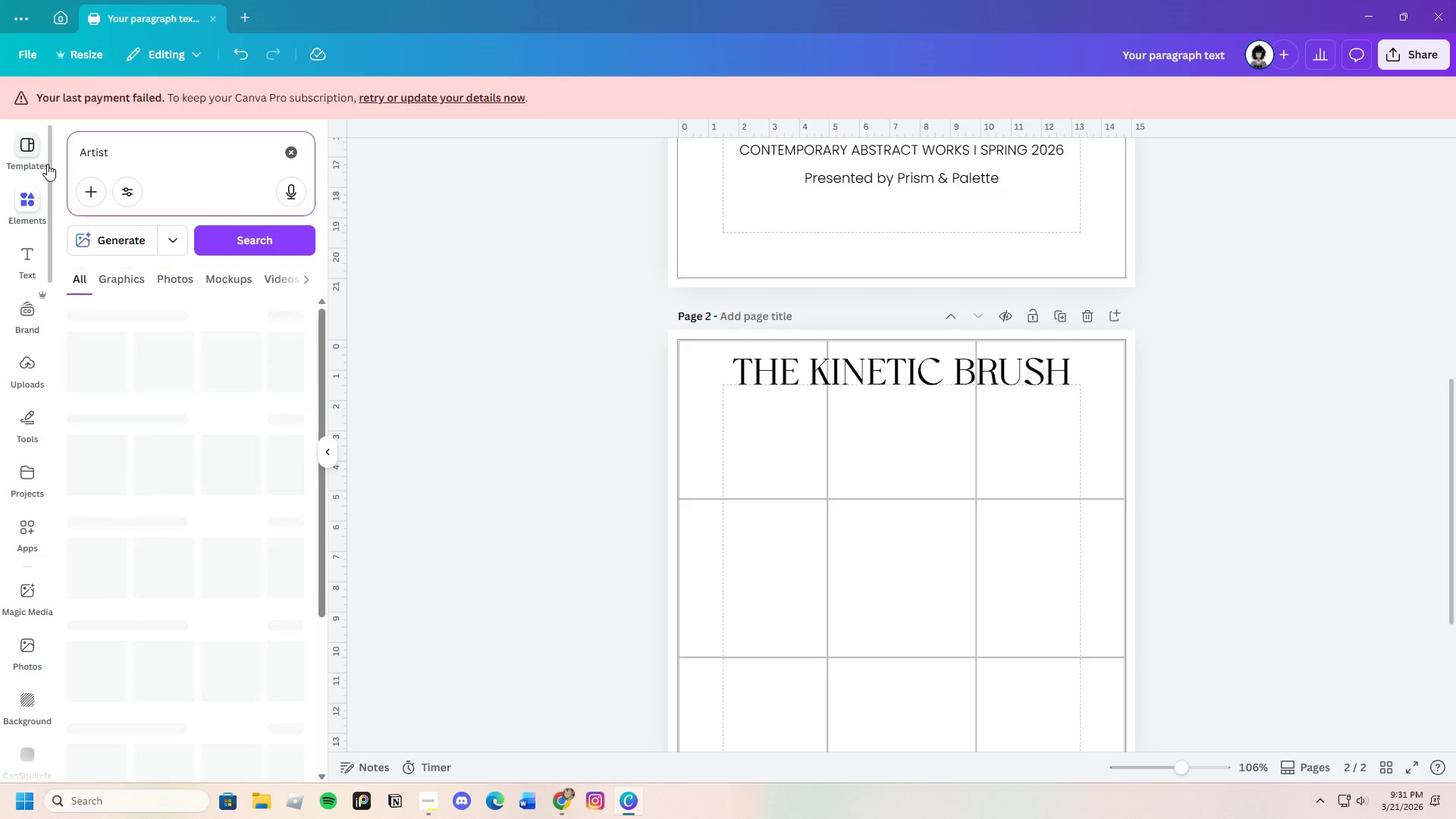 
 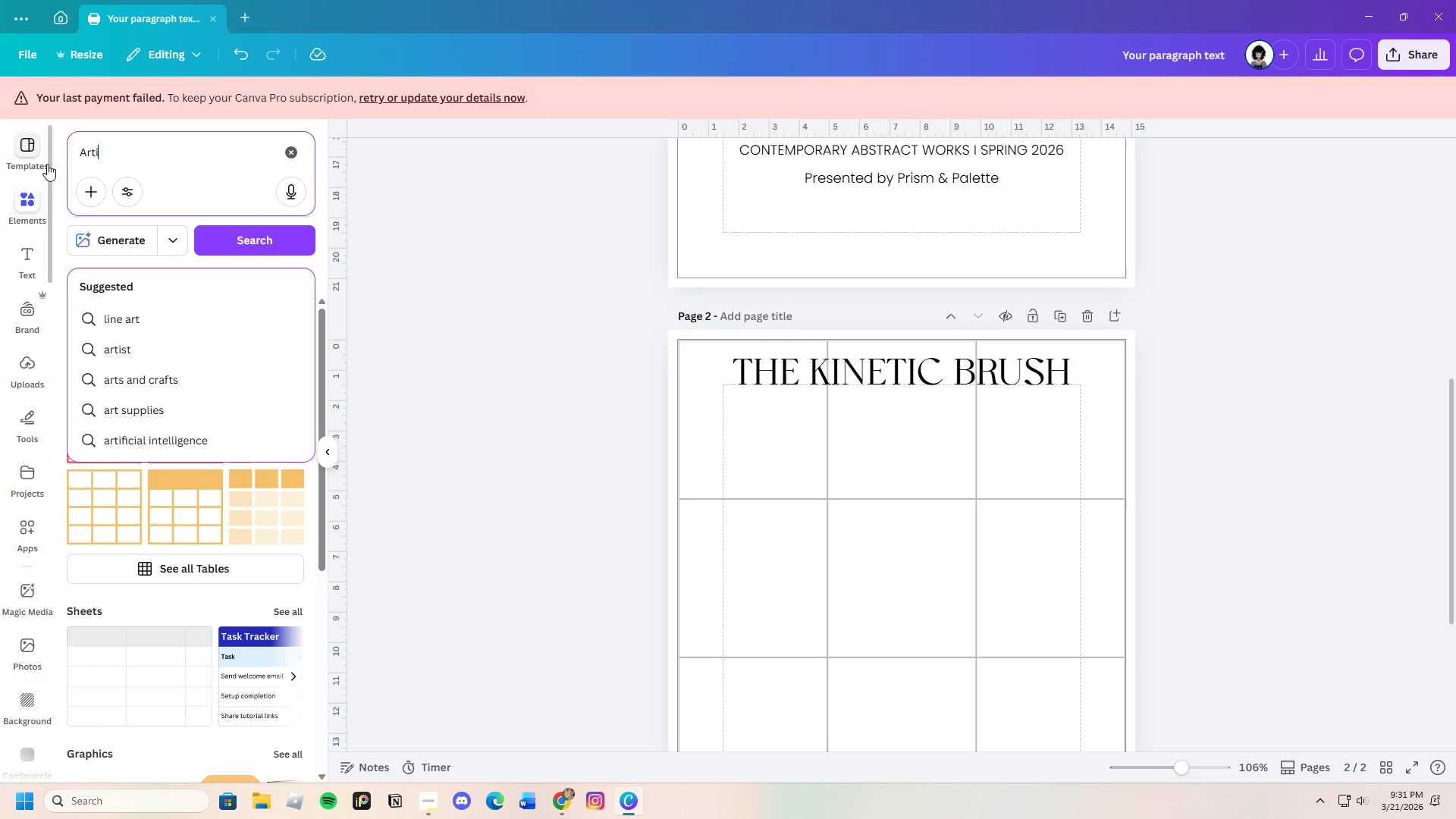 
key(Enter)
 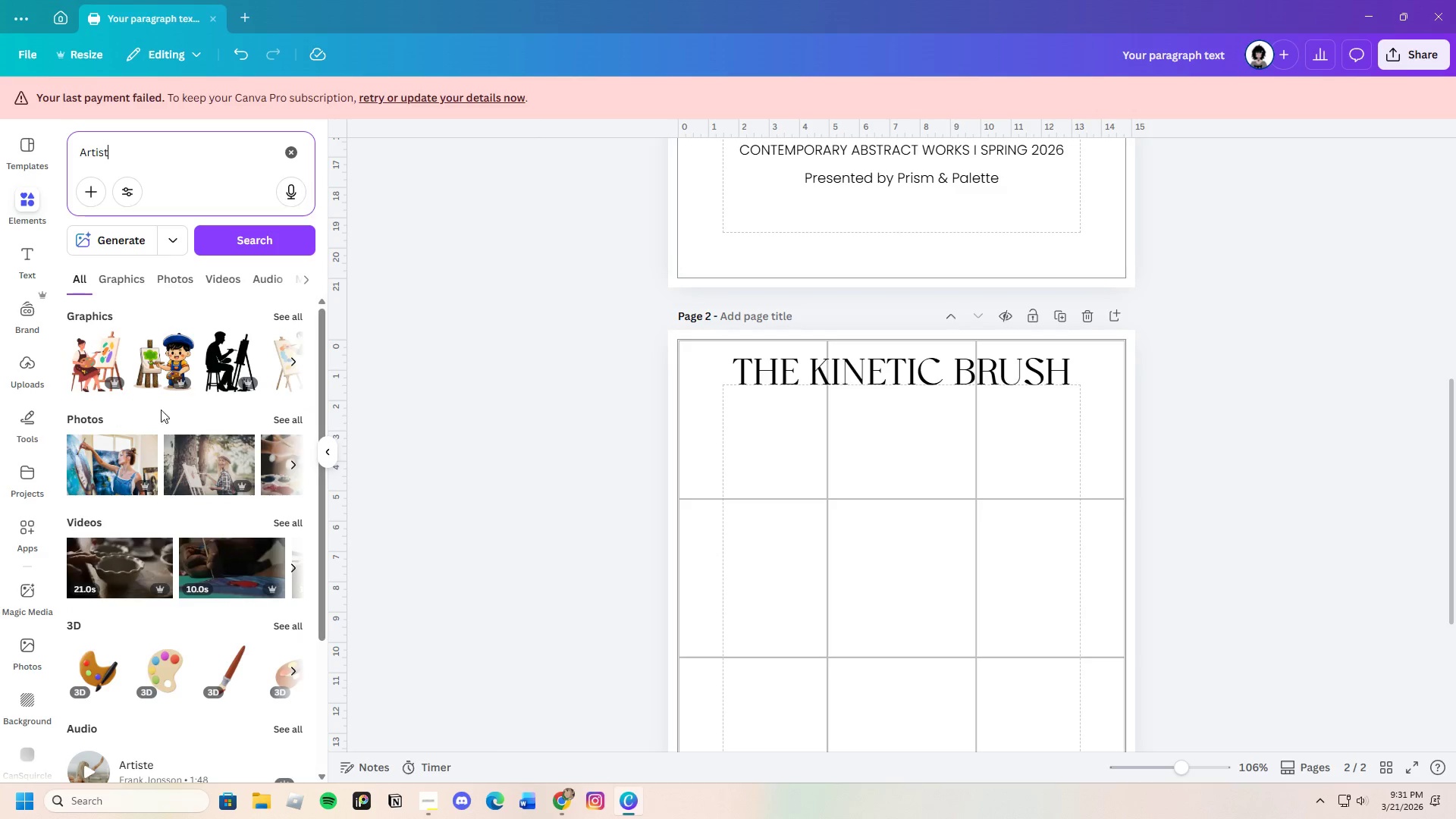 
left_click([170, 271])
 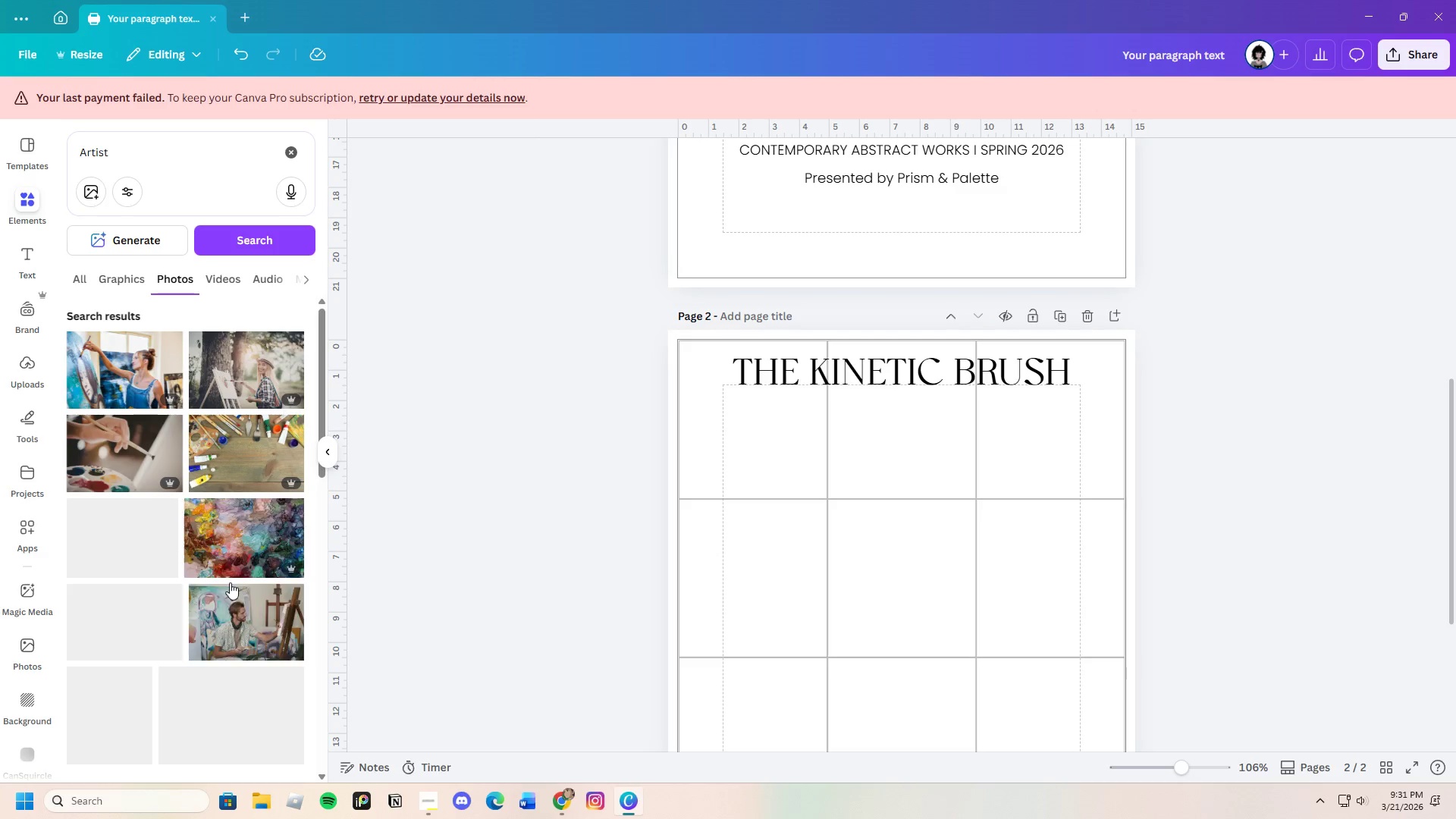 
scroll: coordinate [231, 597], scroll_direction: down, amount: 8.0
 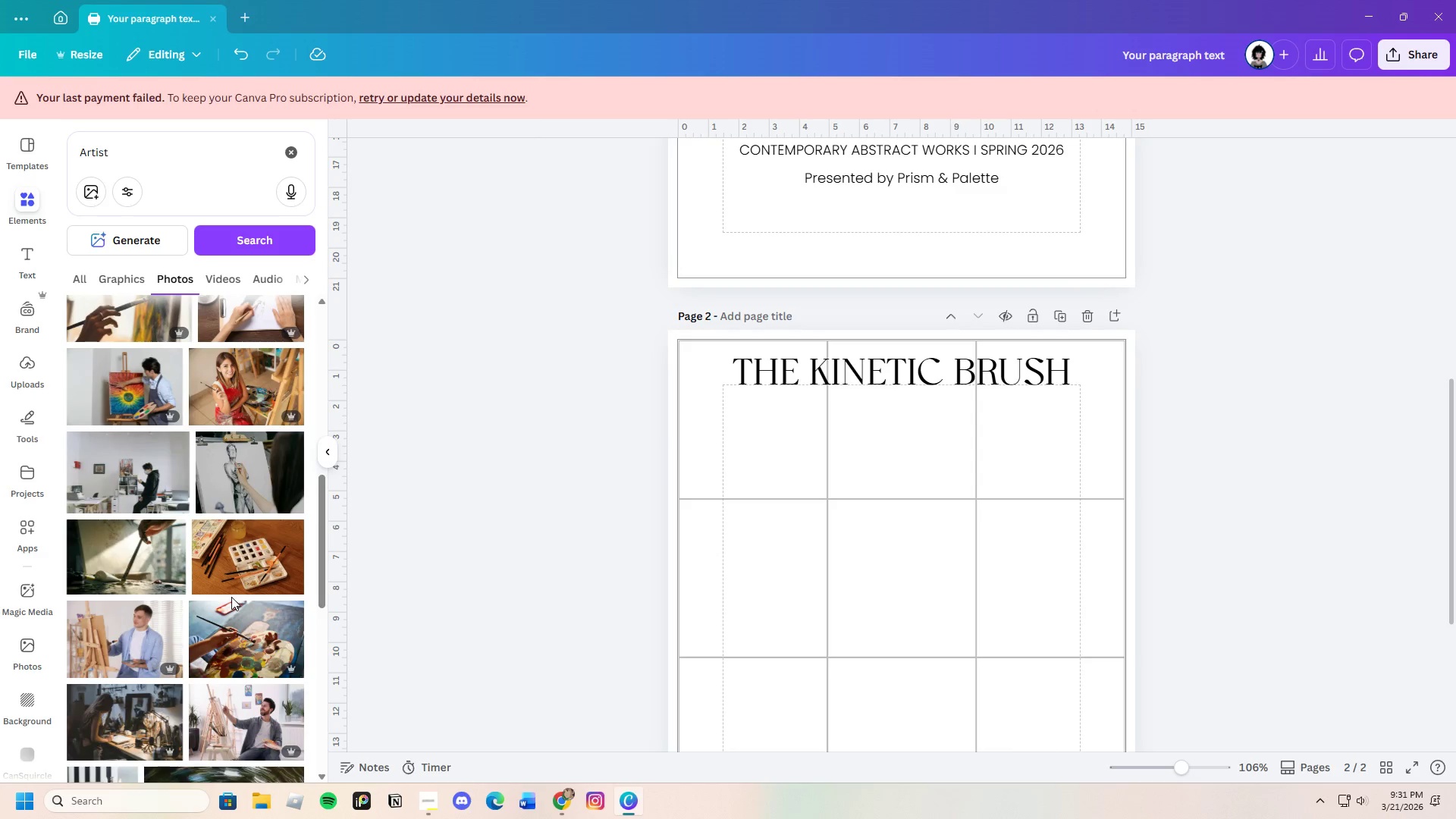 
scroll: coordinate [234, 595], scroll_direction: up, amount: 4.0
 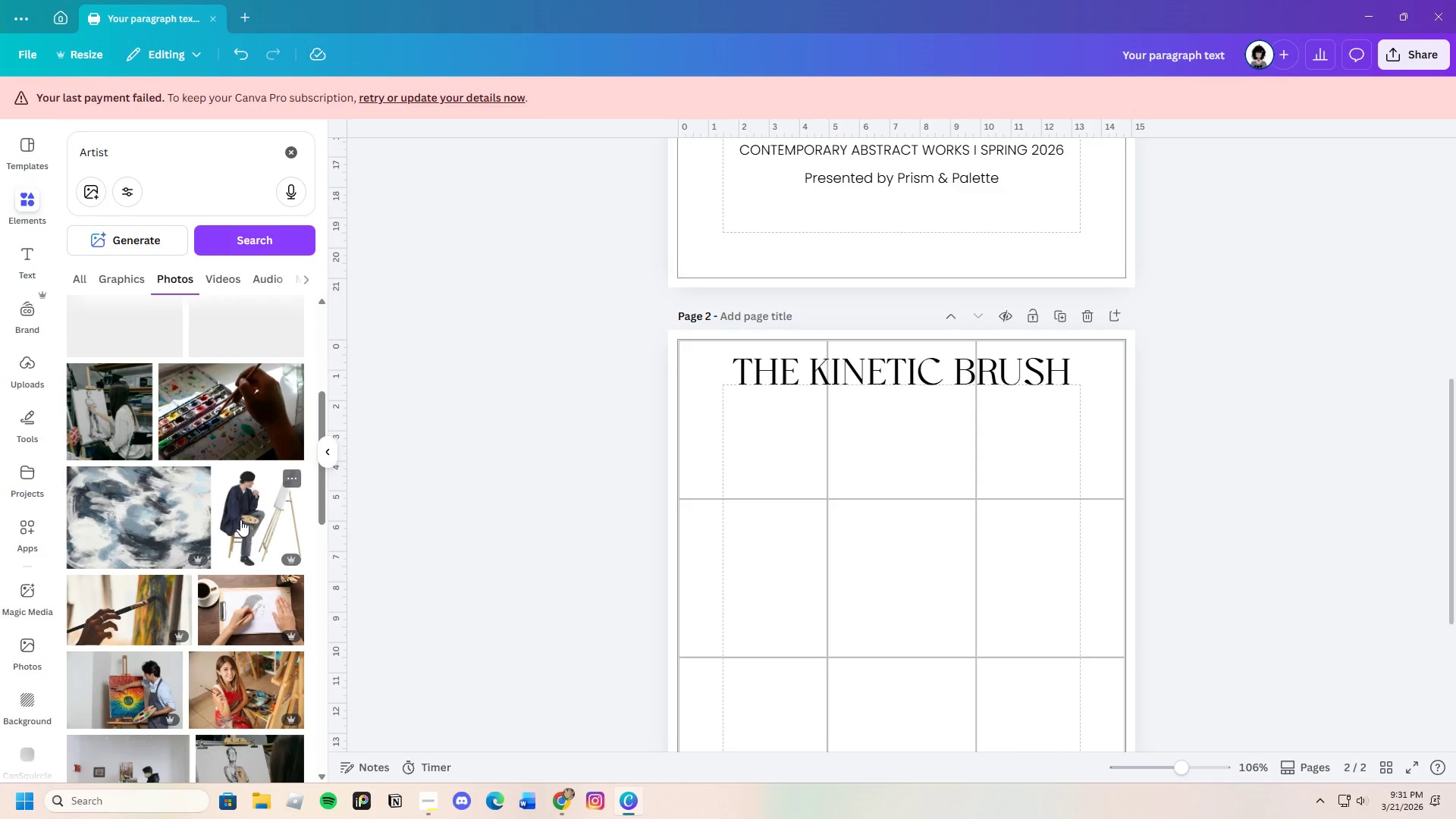 
left_click([240, 518])
 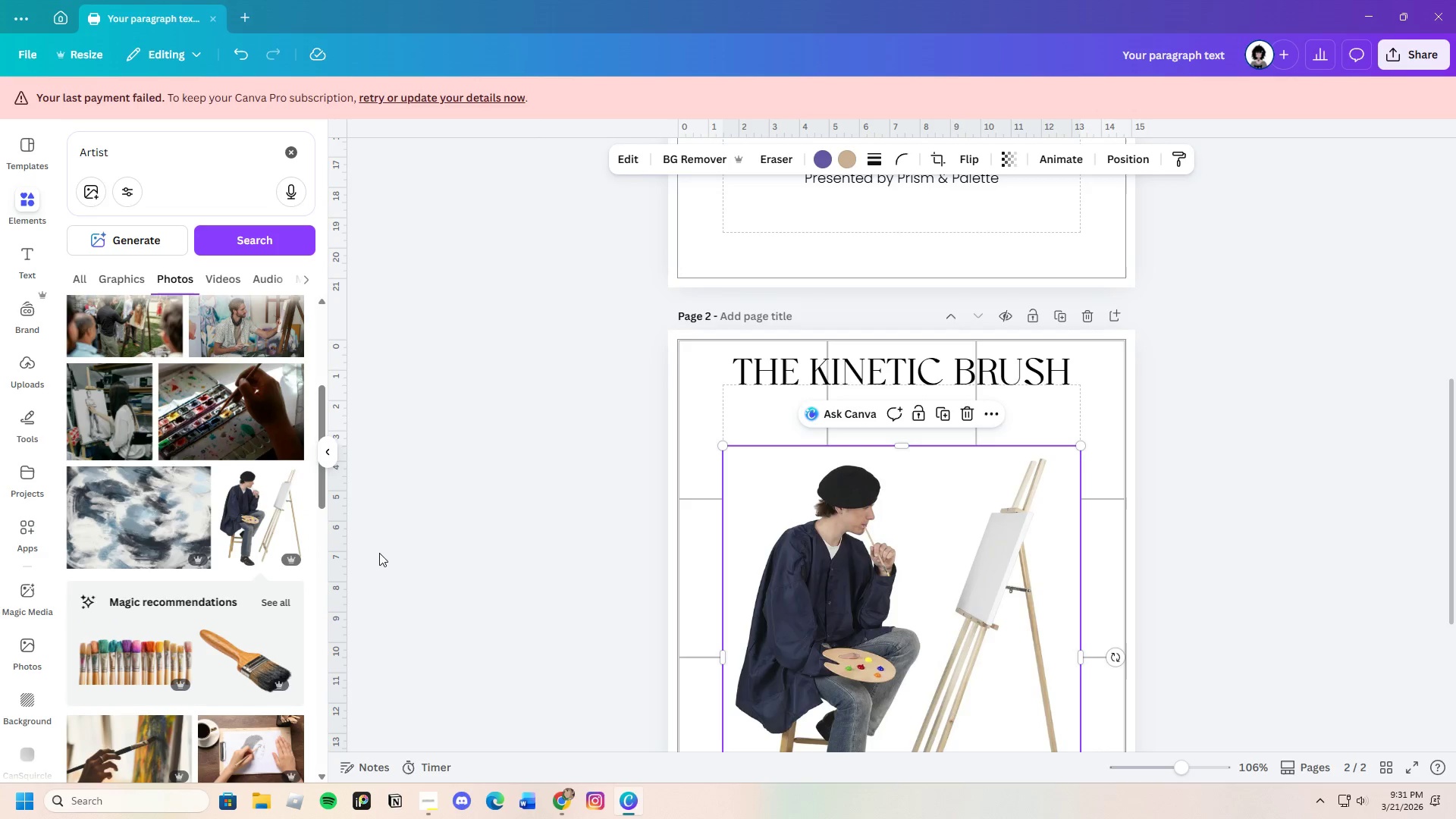 
scroll: coordinate [302, 560], scroll_direction: down, amount: 3.0
 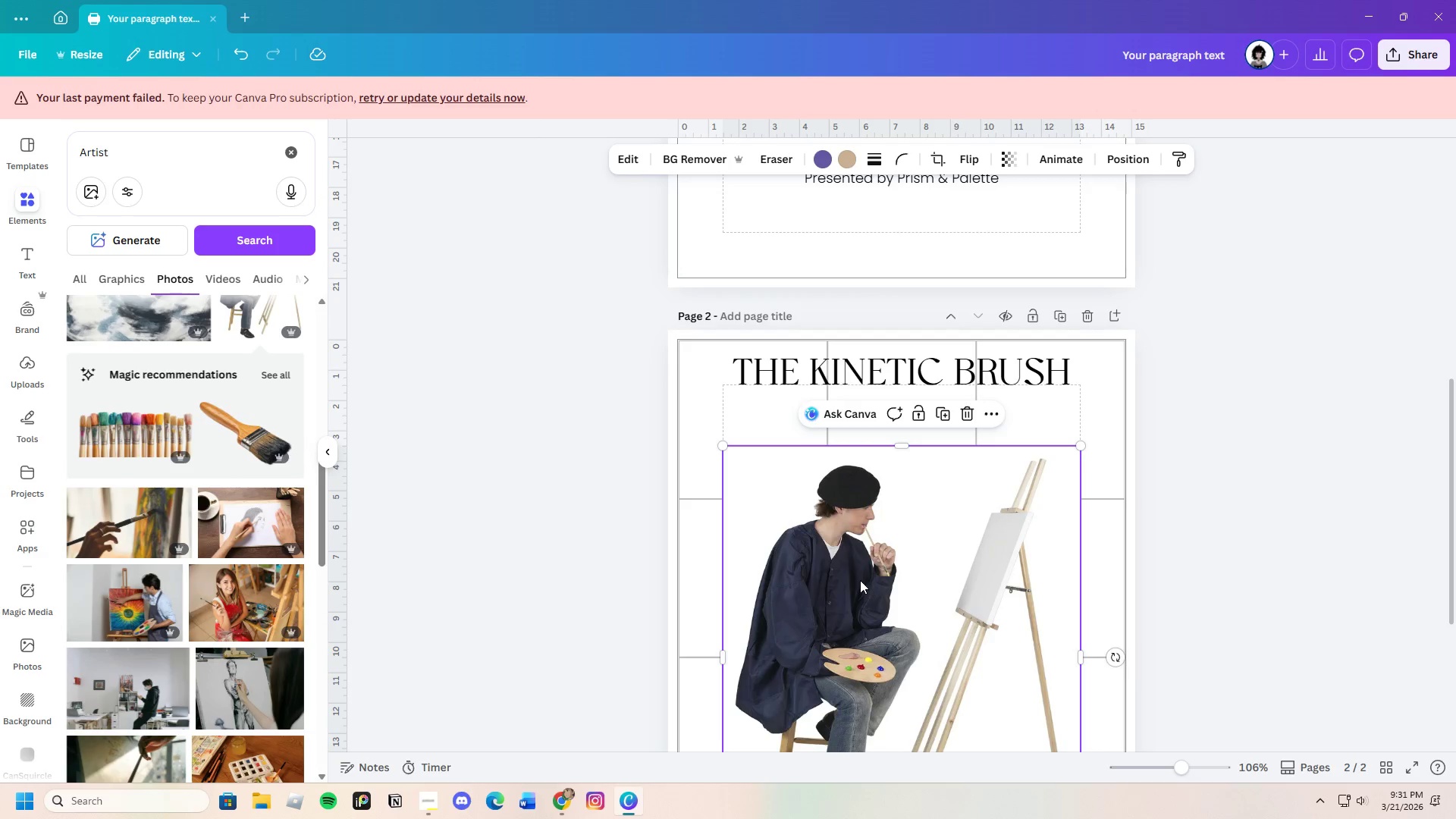 
left_click_drag(start_coordinate=[860, 576], to_coordinate=[837, 417])
 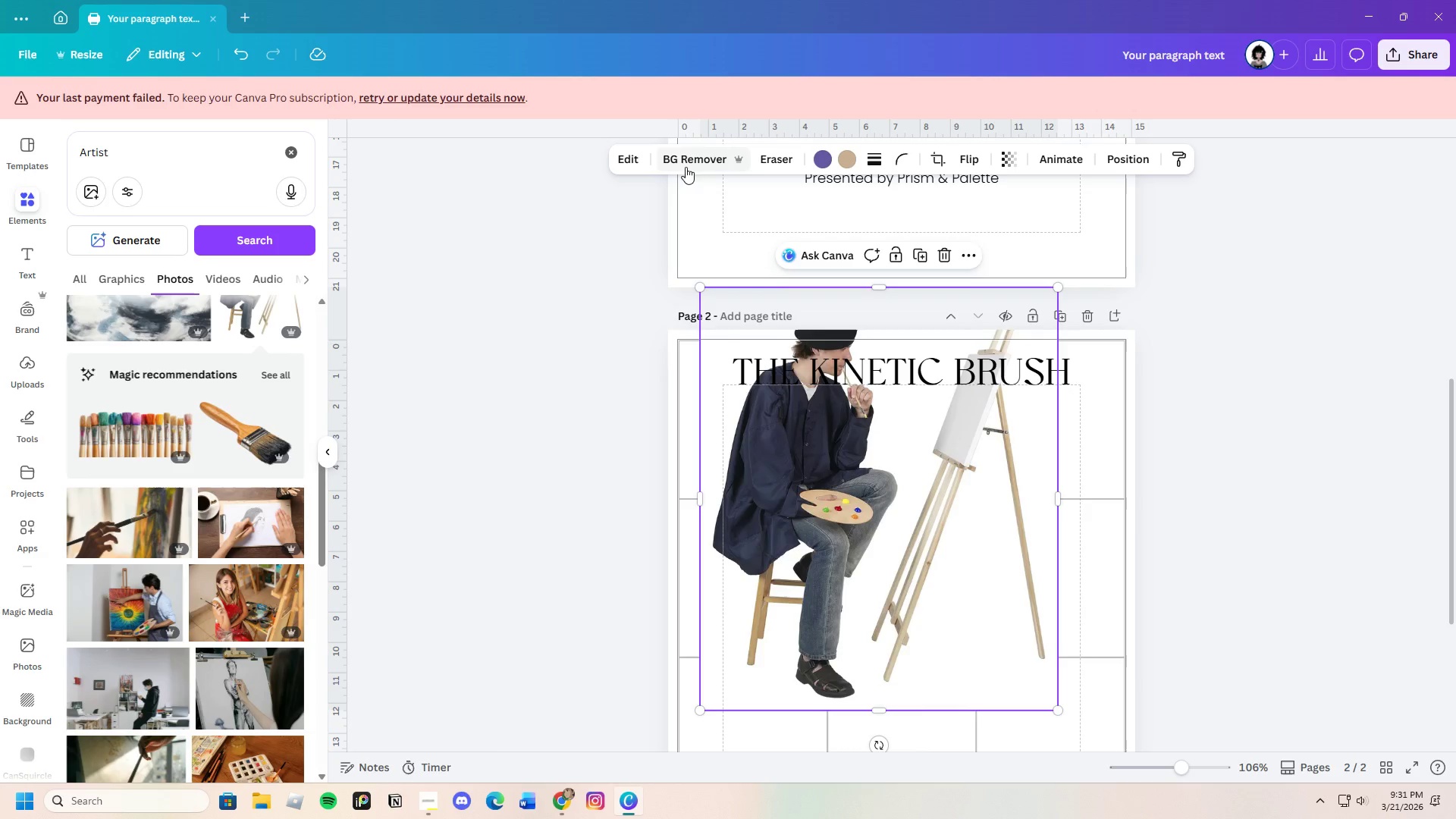 
left_click([686, 163])
 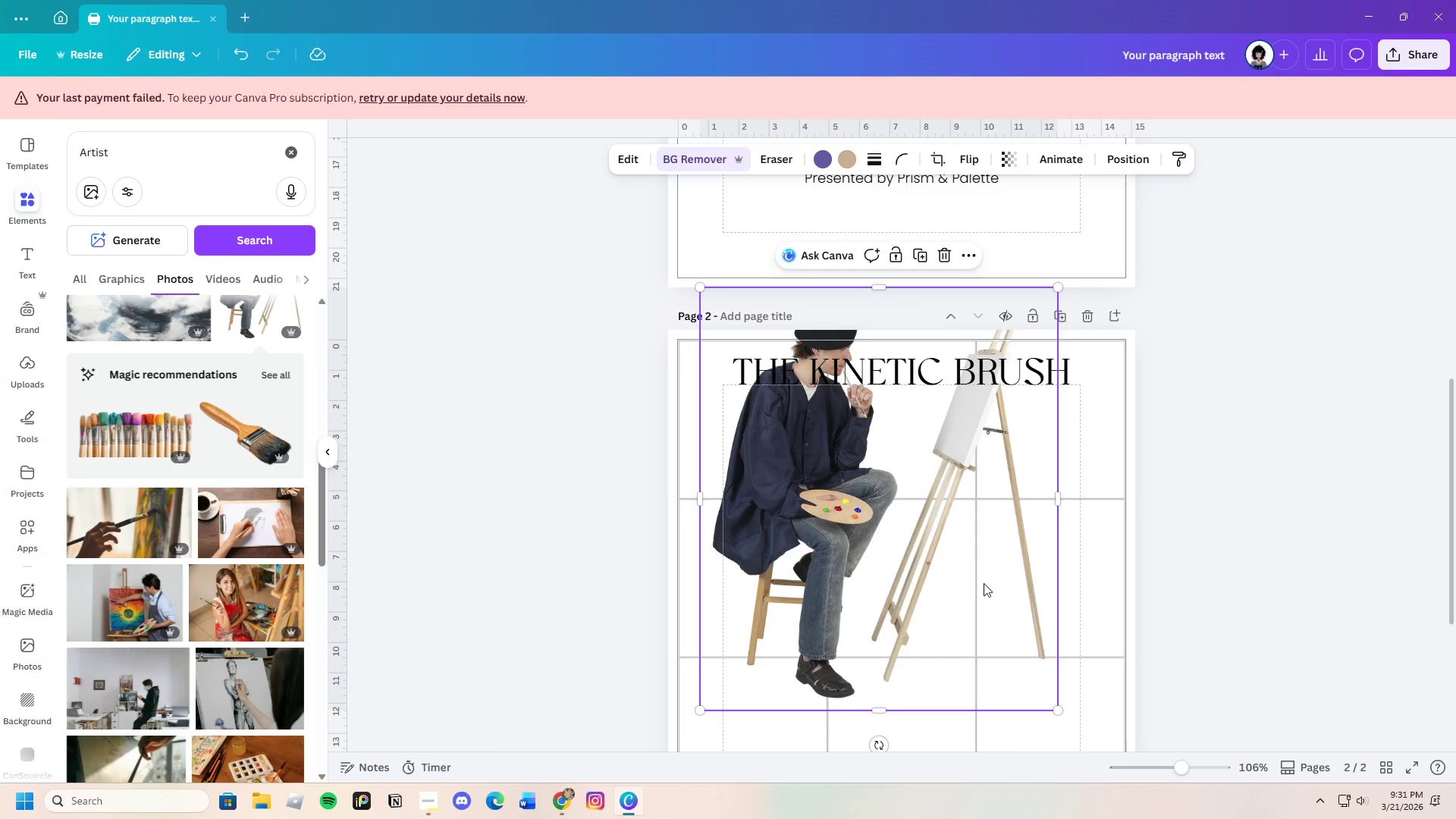 
left_click_drag(start_coordinate=[945, 535], to_coordinate=[949, 632])
 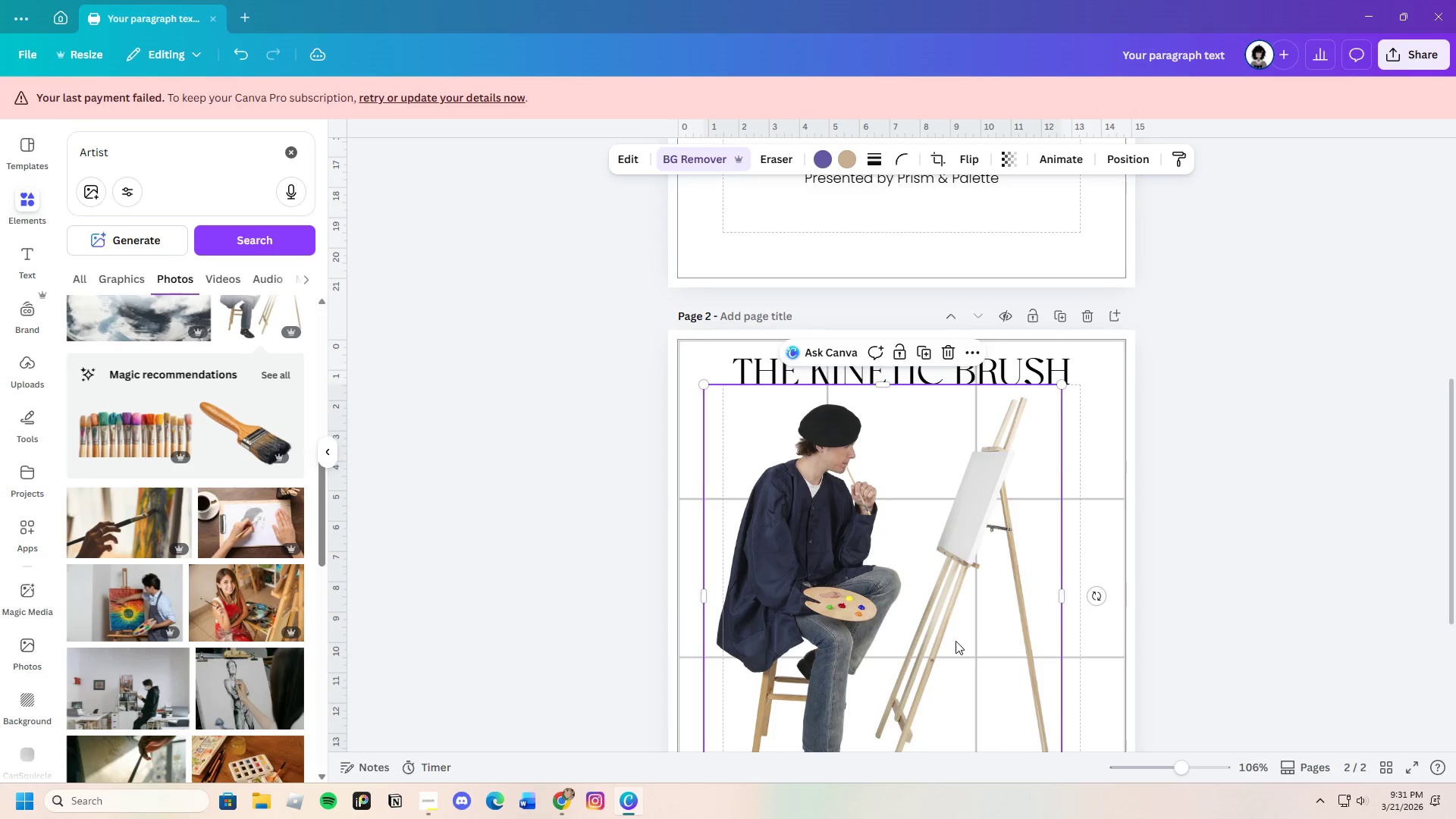 
scroll: coordinate [956, 641], scroll_direction: down, amount: 2.0
 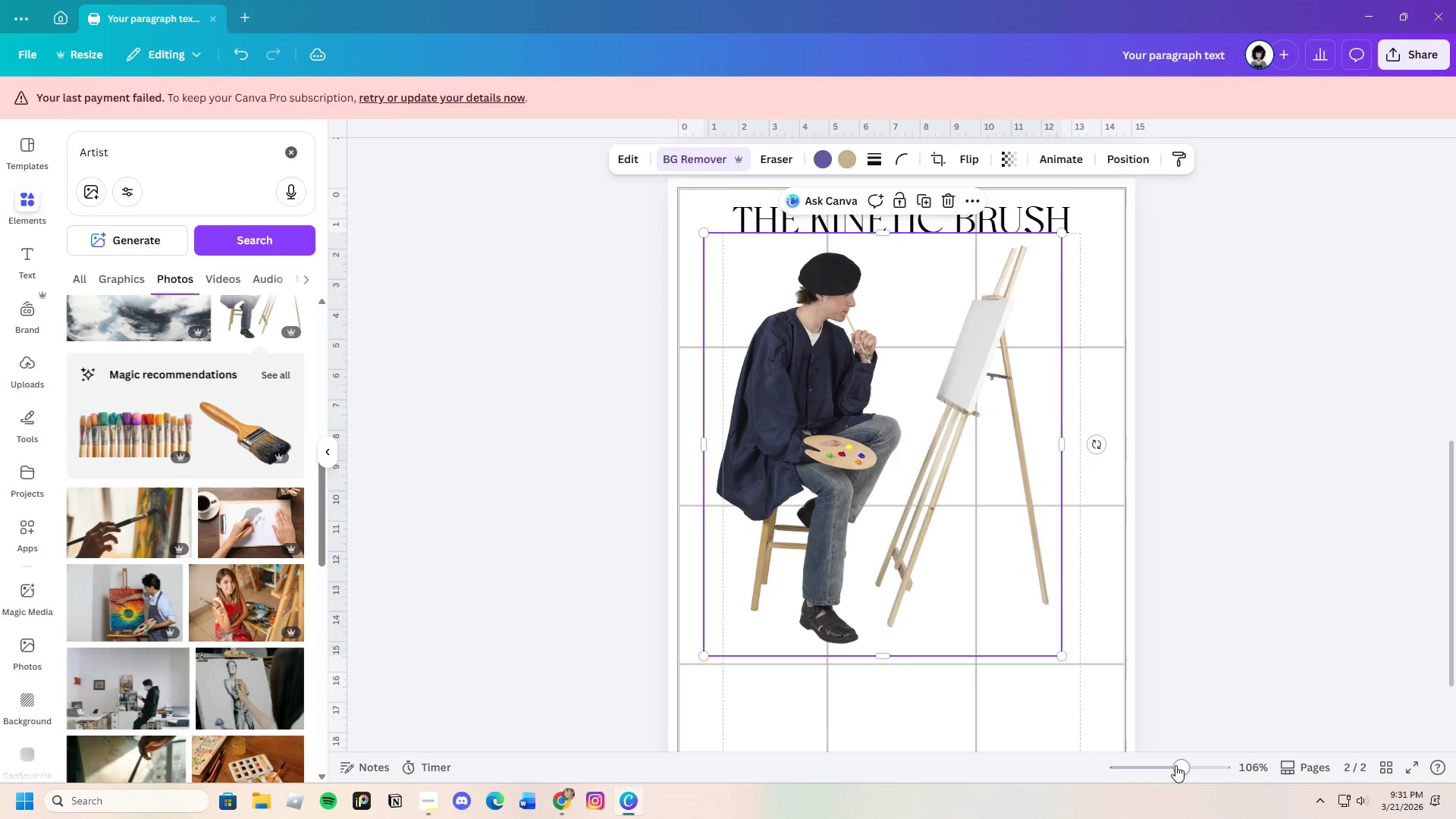 
left_click_drag(start_coordinate=[1175, 764], to_coordinate=[1170, 767])
 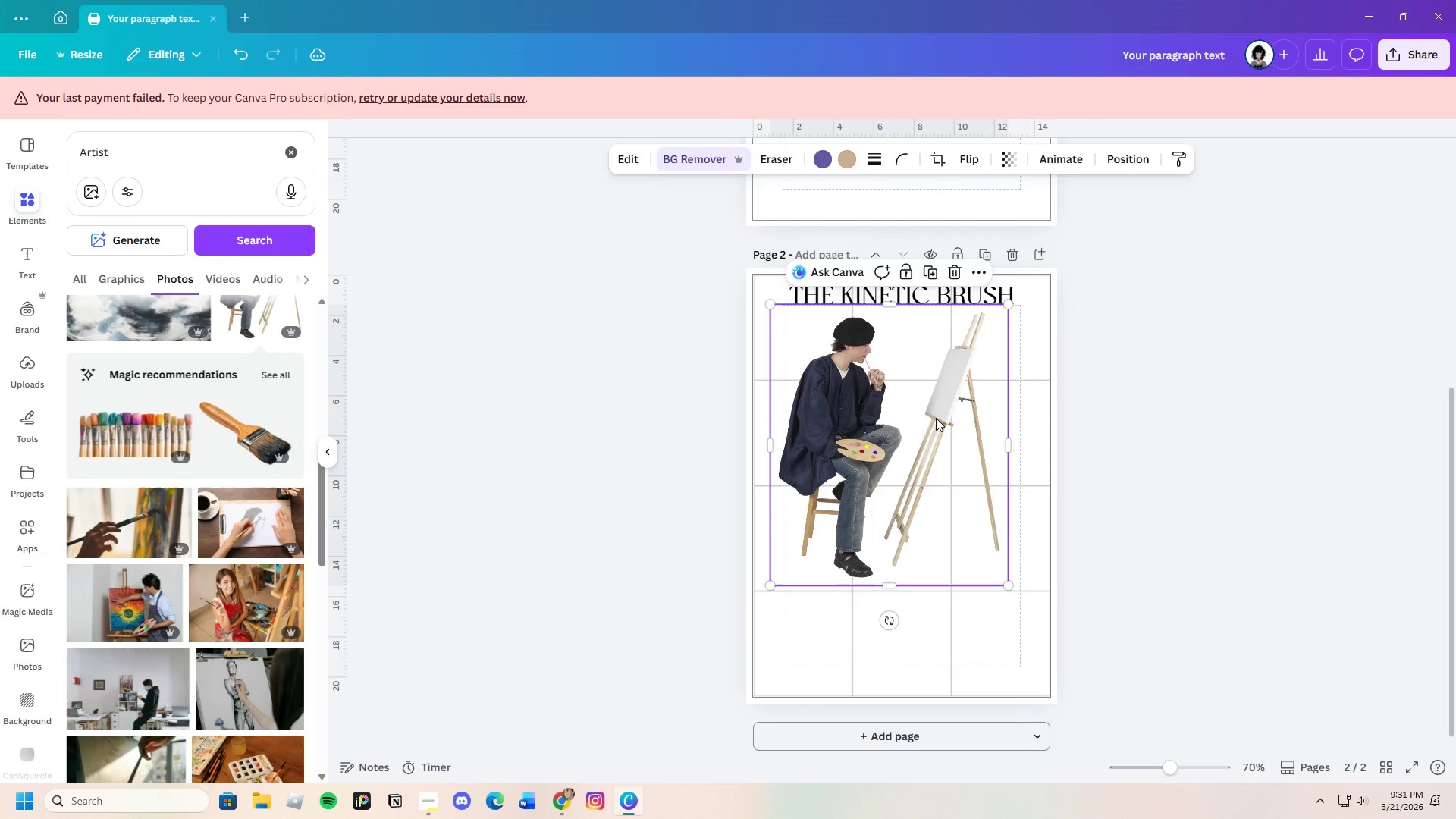 
left_click_drag(start_coordinate=[936, 418], to_coordinate=[924, 426])
 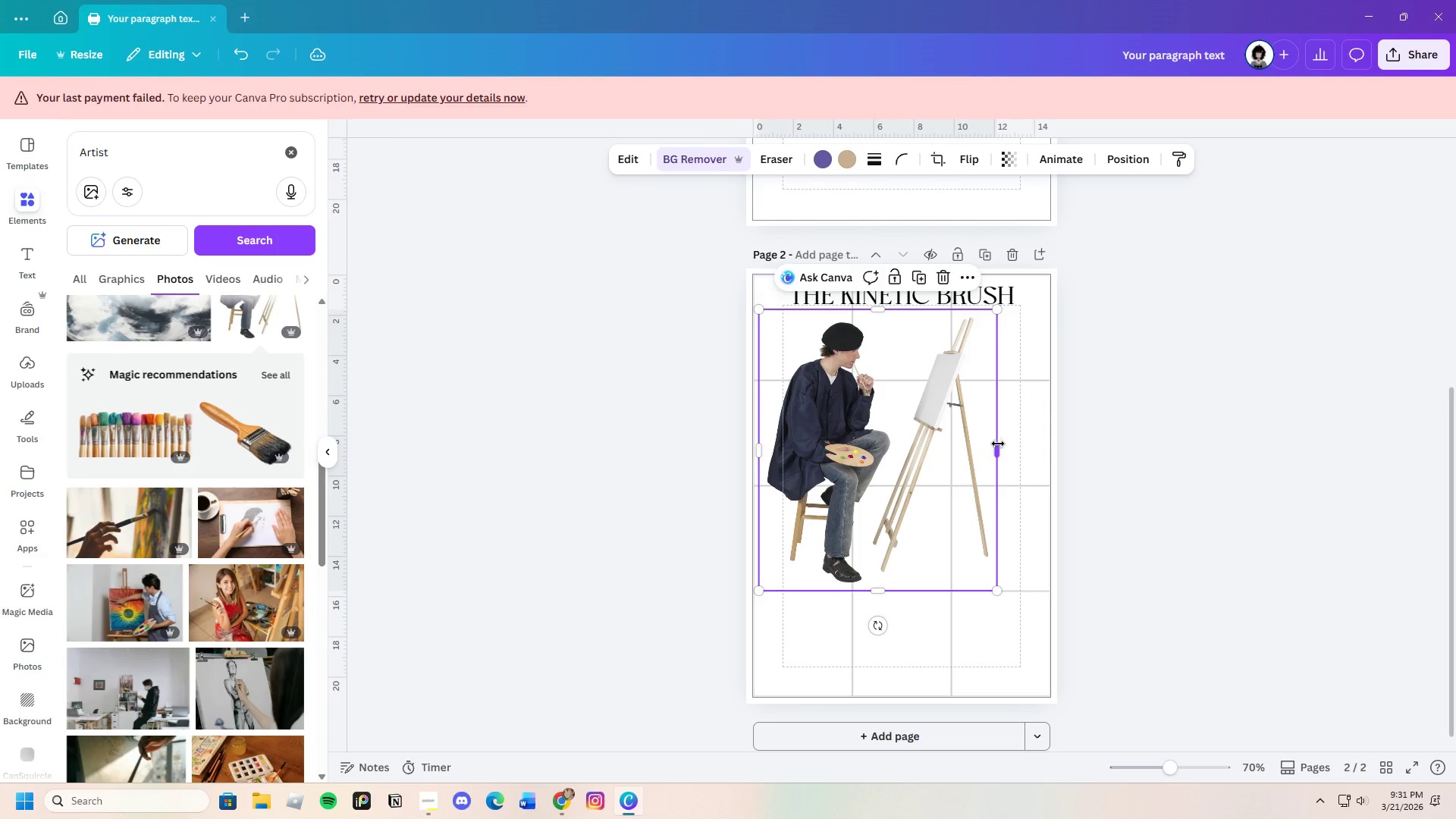 
left_click_drag(start_coordinate=[1000, 446], to_coordinate=[1014, 465])
 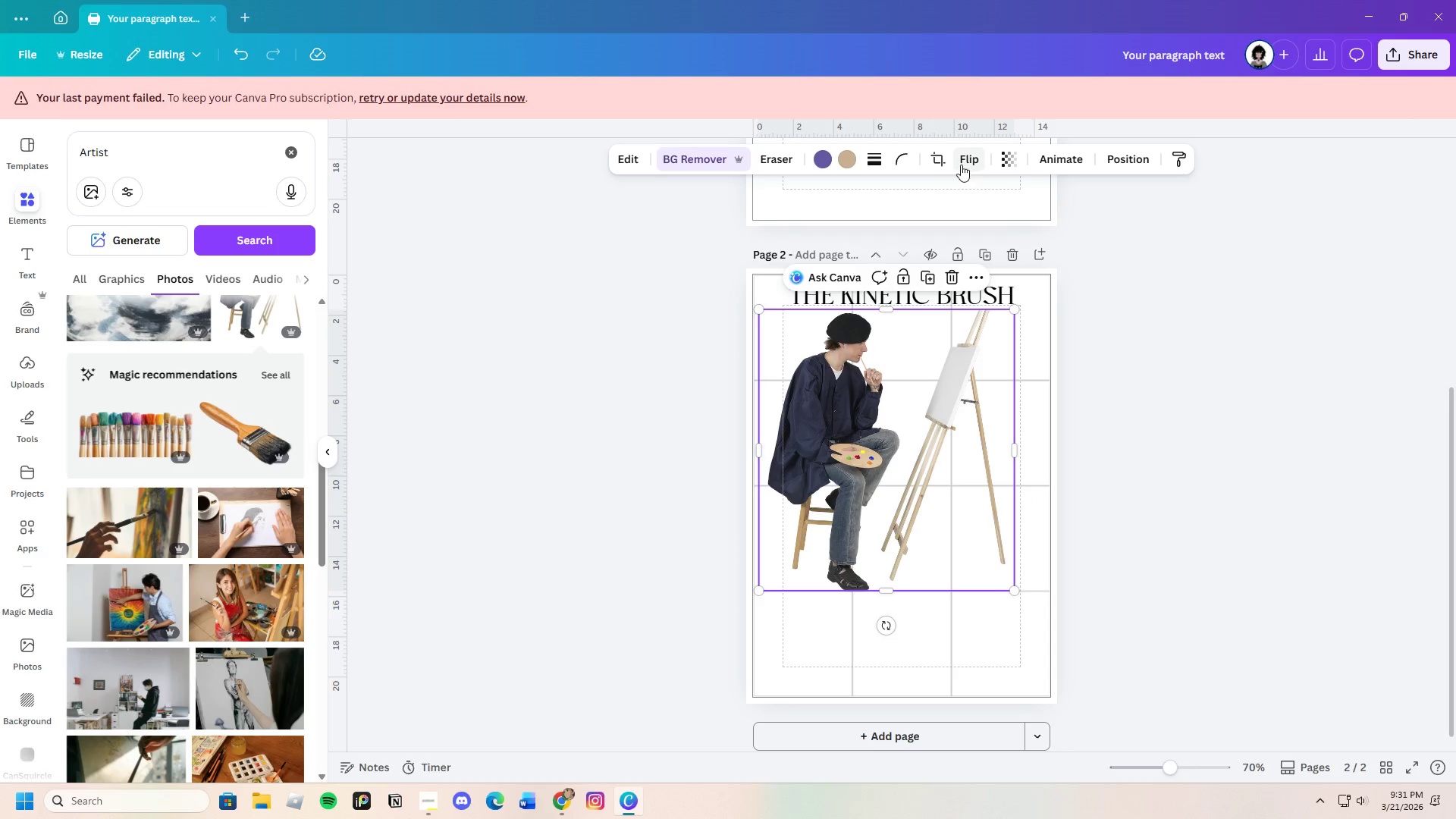 
left_click([952, 156])
 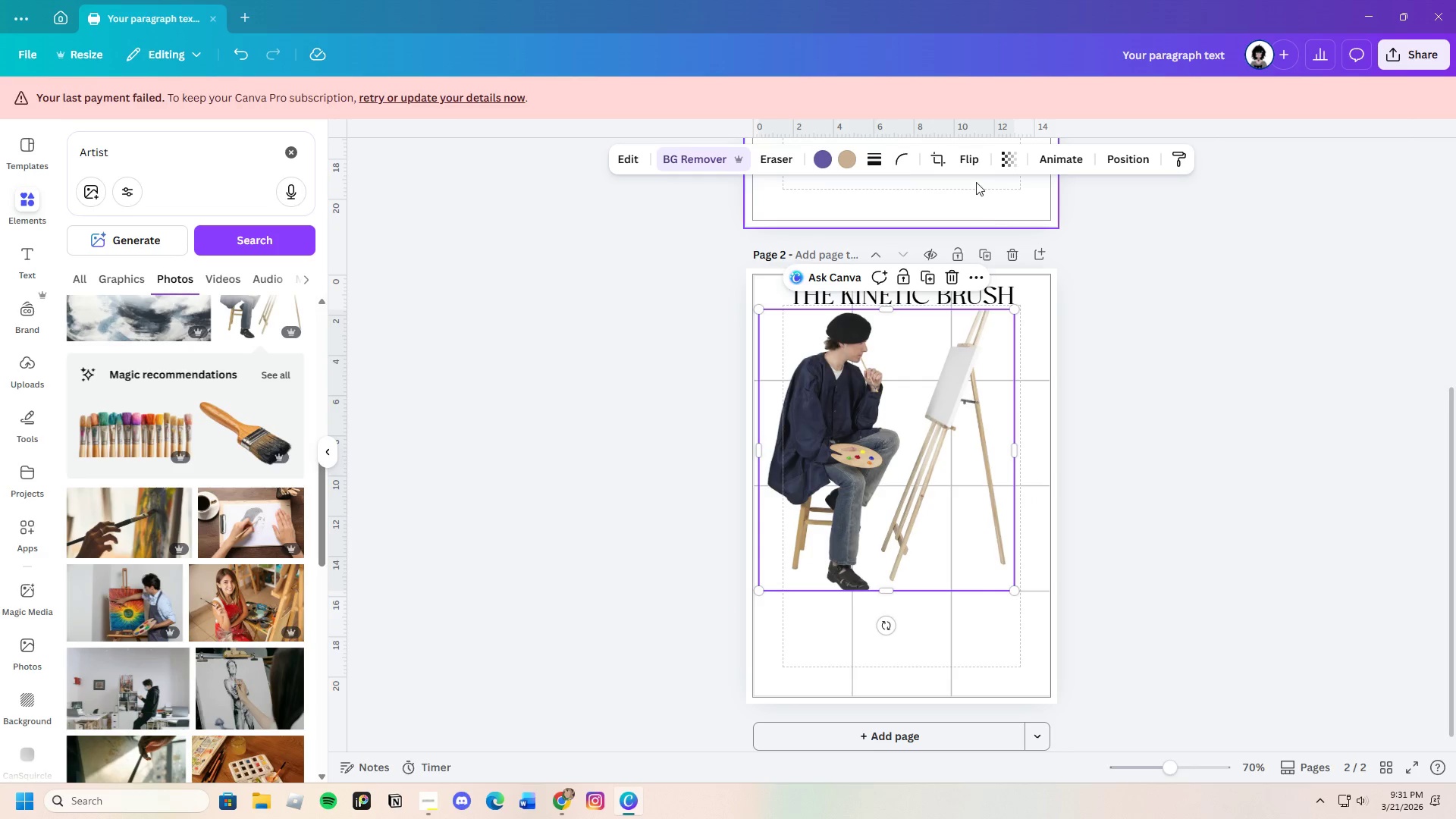 
left_click([970, 165])
 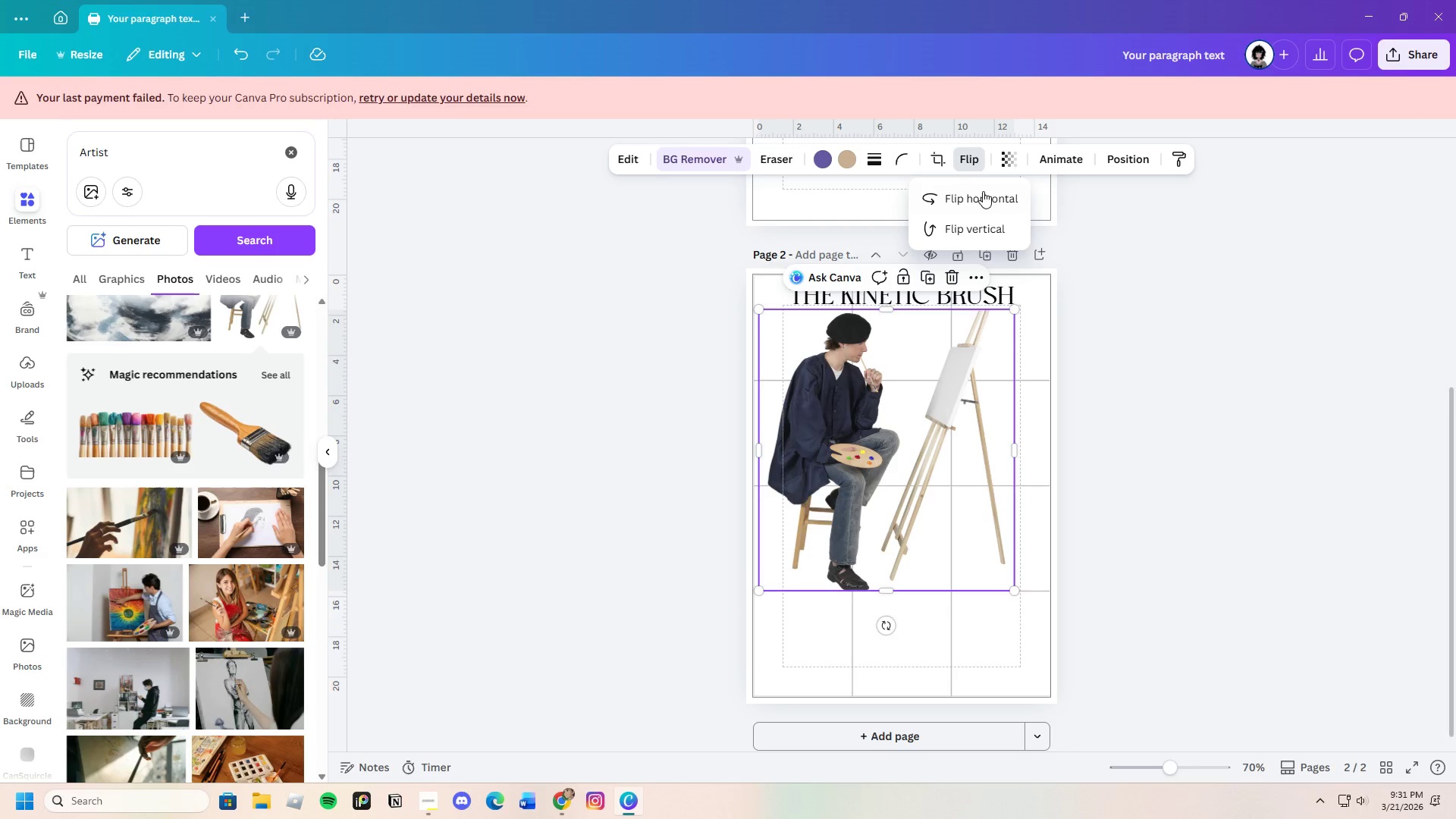 
left_click([985, 196])
 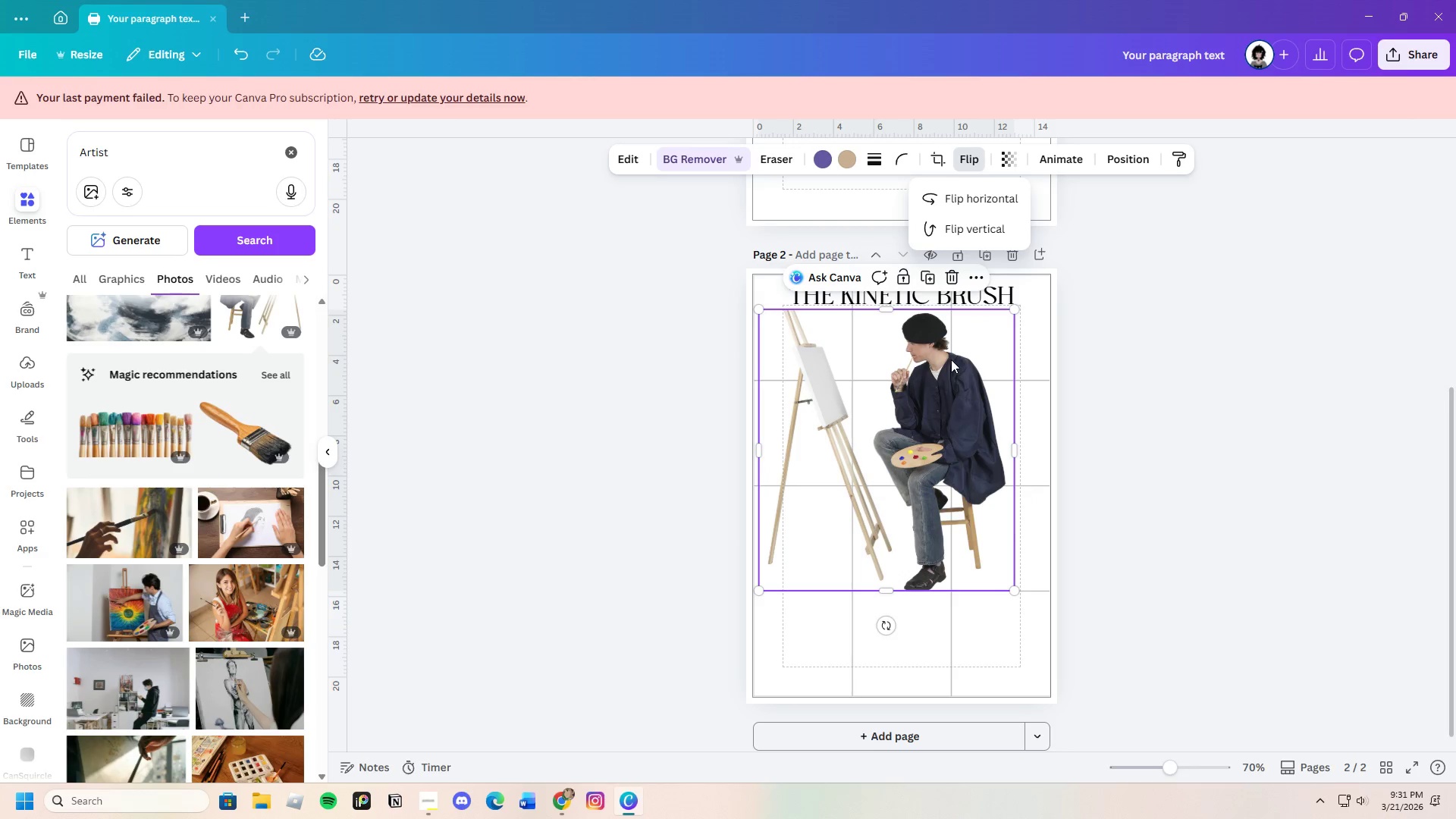 
left_click_drag(start_coordinate=[957, 378], to_coordinate=[863, 394])
 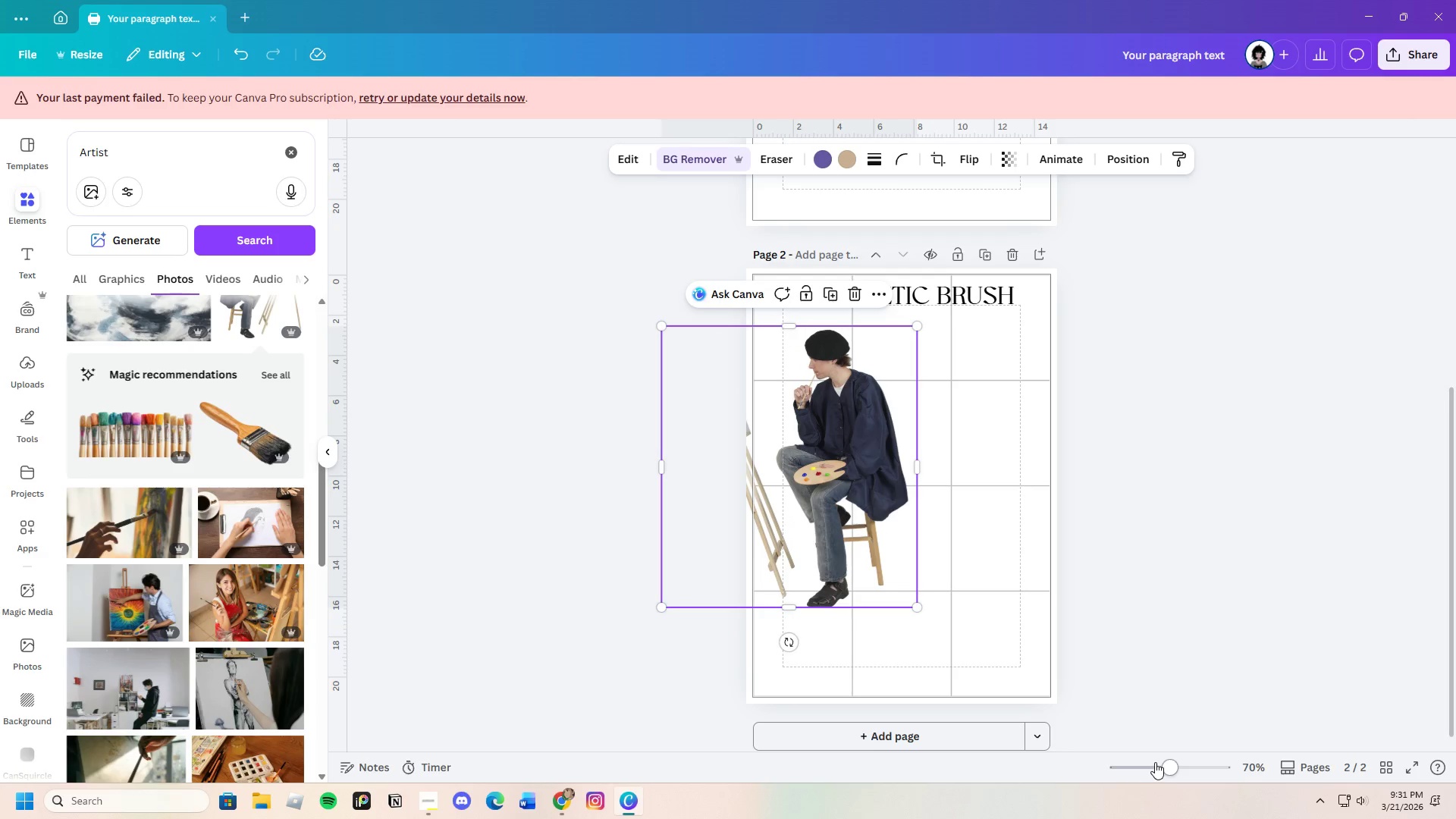 
left_click_drag(start_coordinate=[1164, 763], to_coordinate=[1181, 757])
 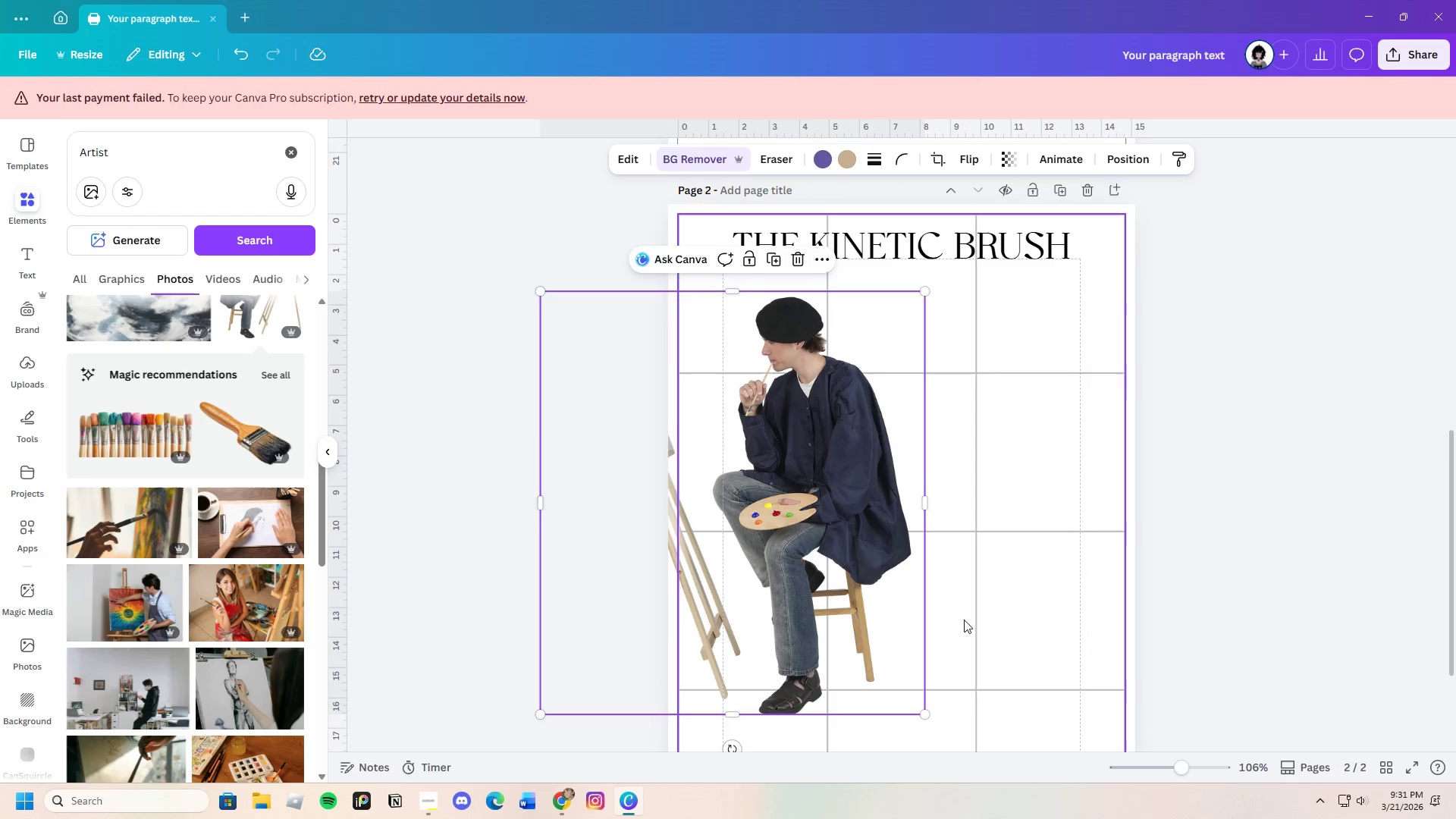 
scroll: coordinate [959, 600], scroll_direction: down, amount: 1.0
 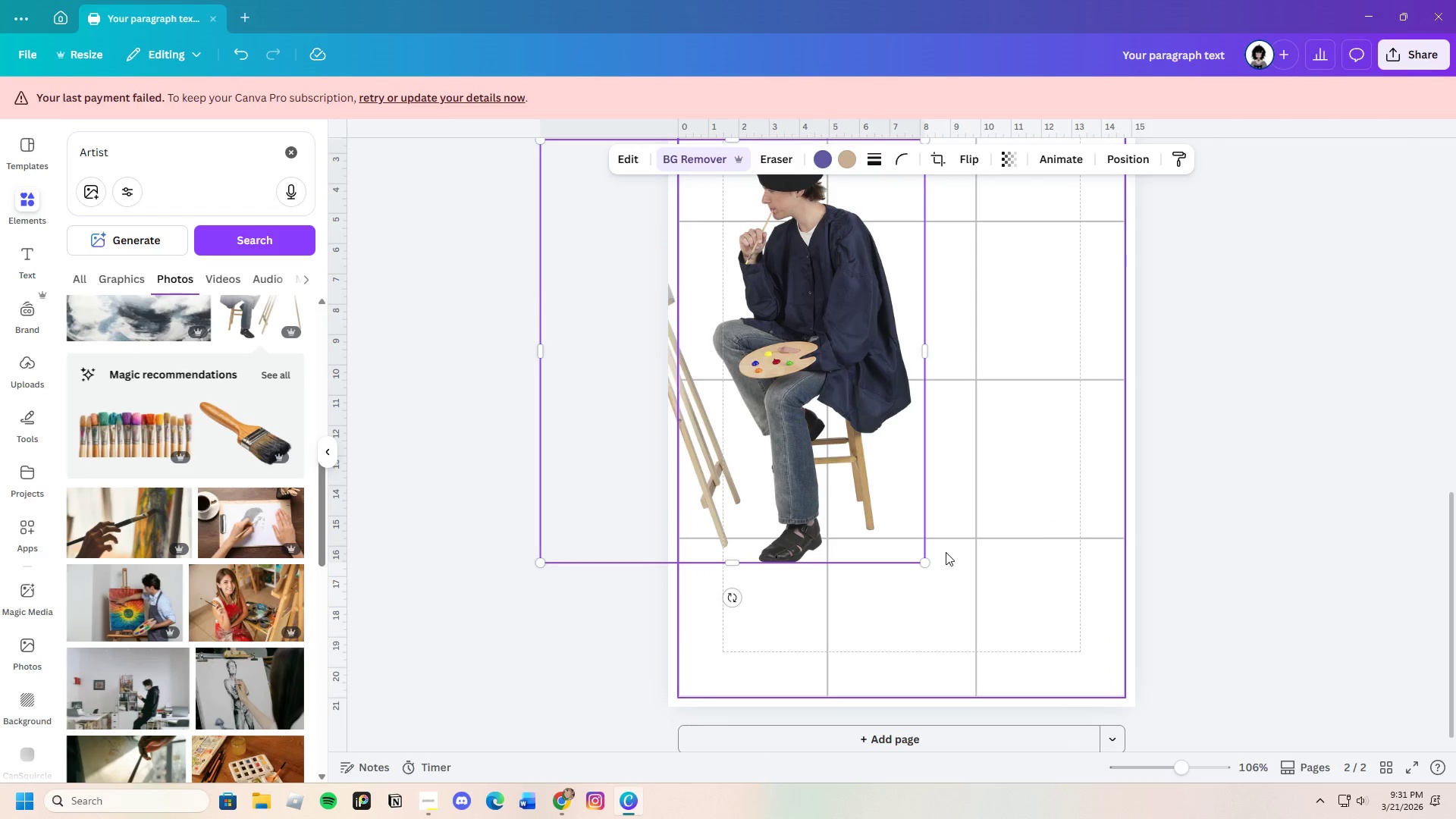 
scroll: coordinate [946, 552], scroll_direction: up, amount: 1.0
 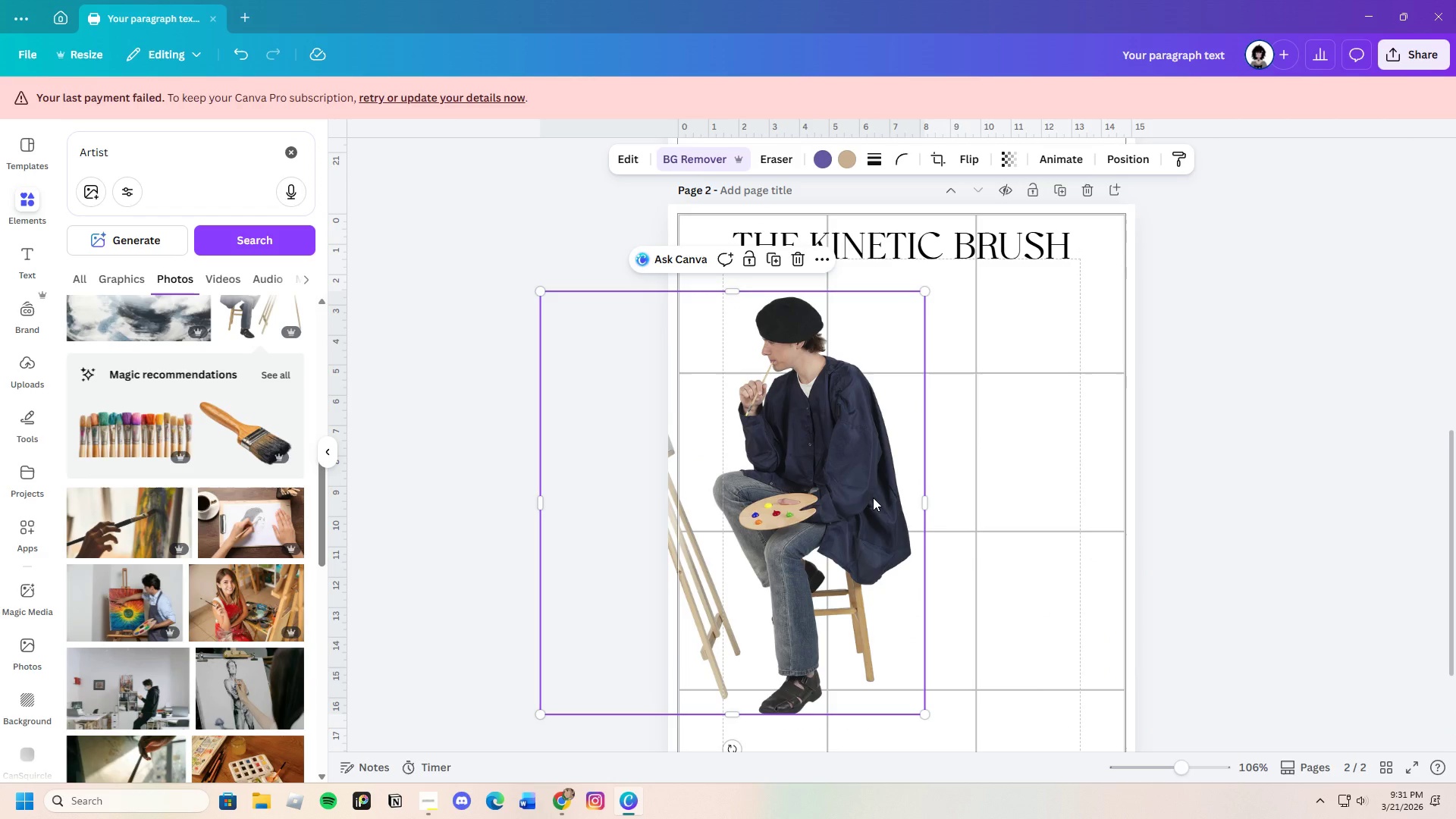 
left_click_drag(start_coordinate=[873, 497], to_coordinate=[806, 501])
 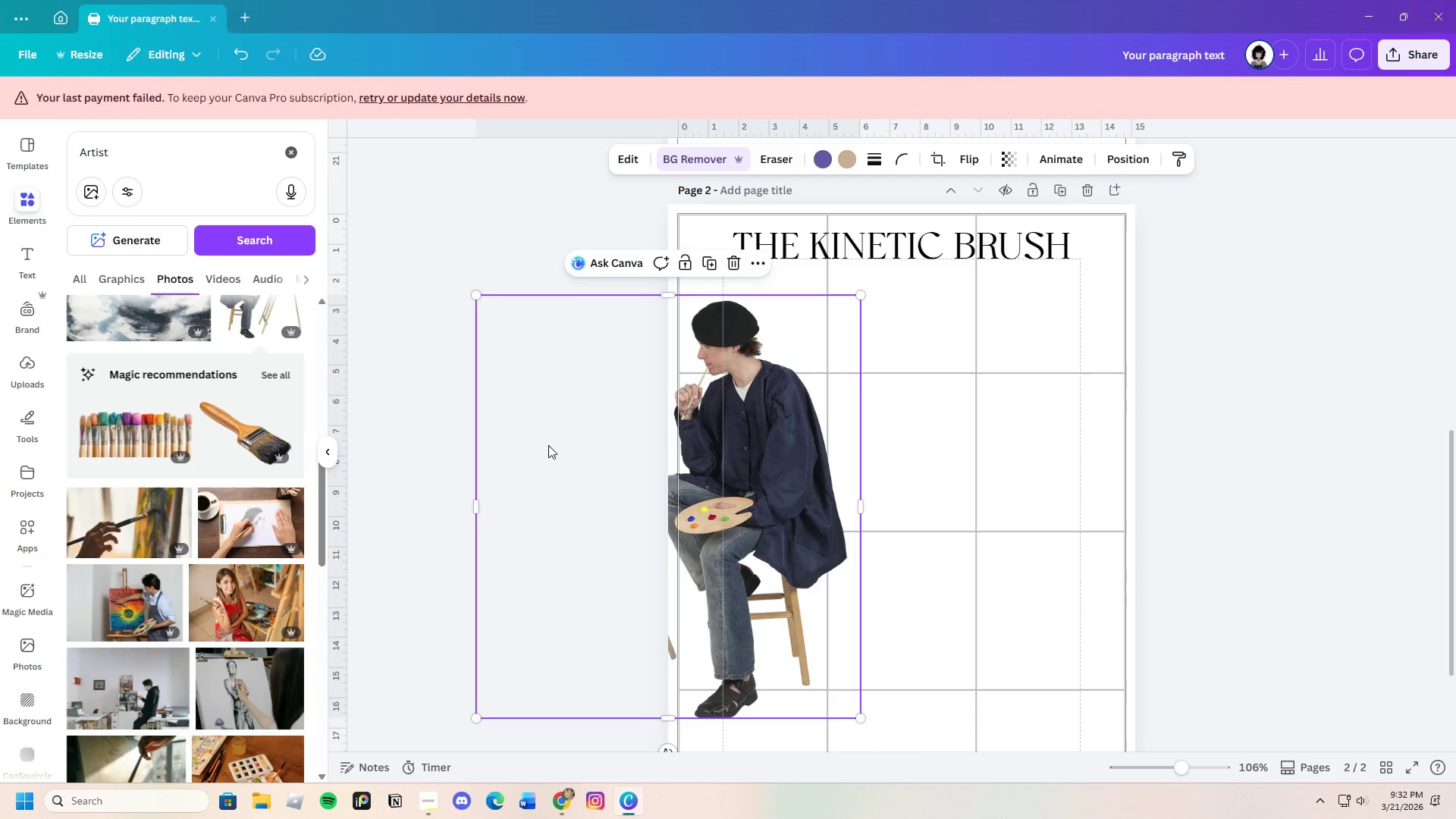 
left_click([733, 264])
 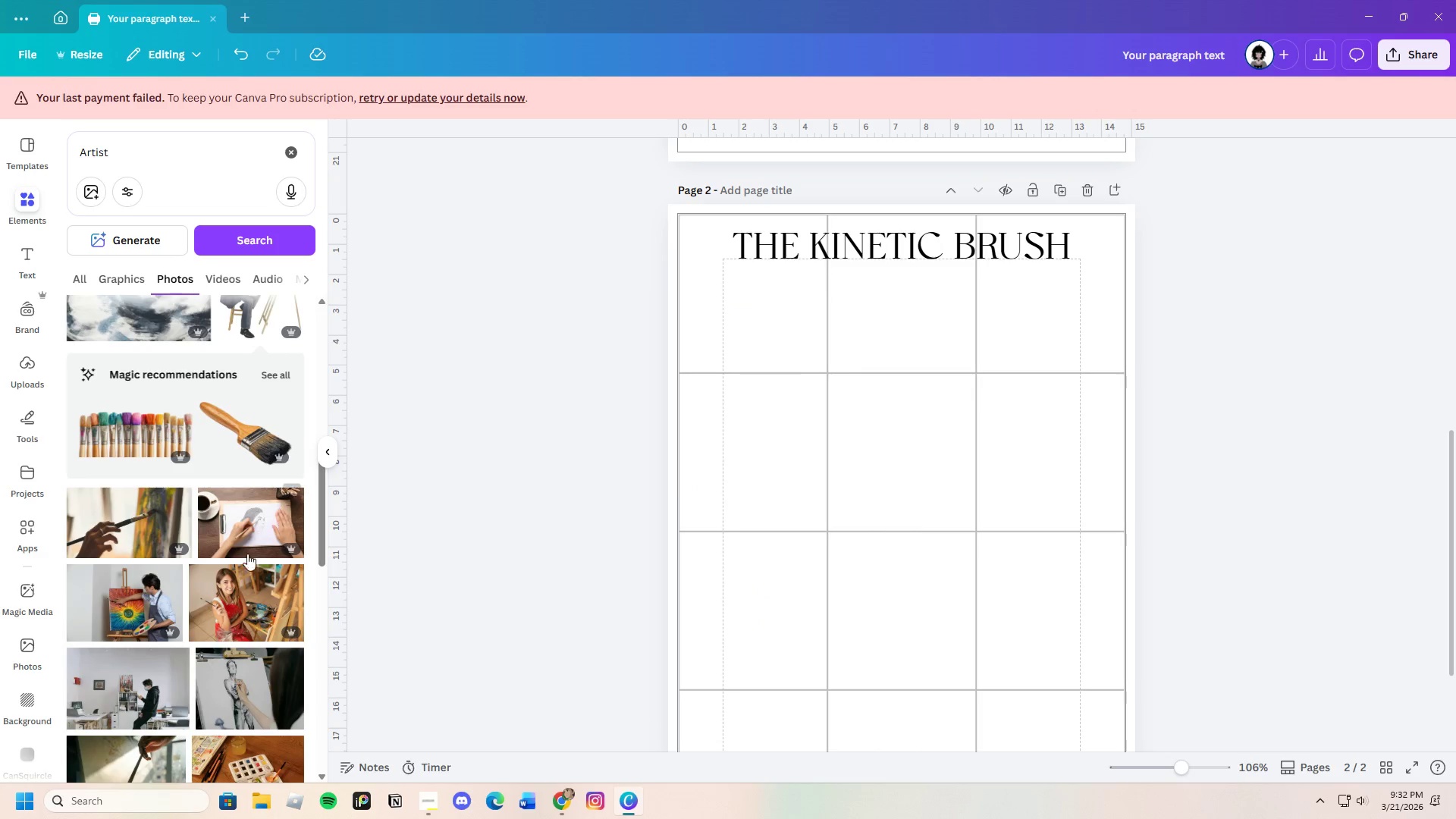 
scroll: coordinate [222, 598], scroll_direction: down, amount: 20.0
 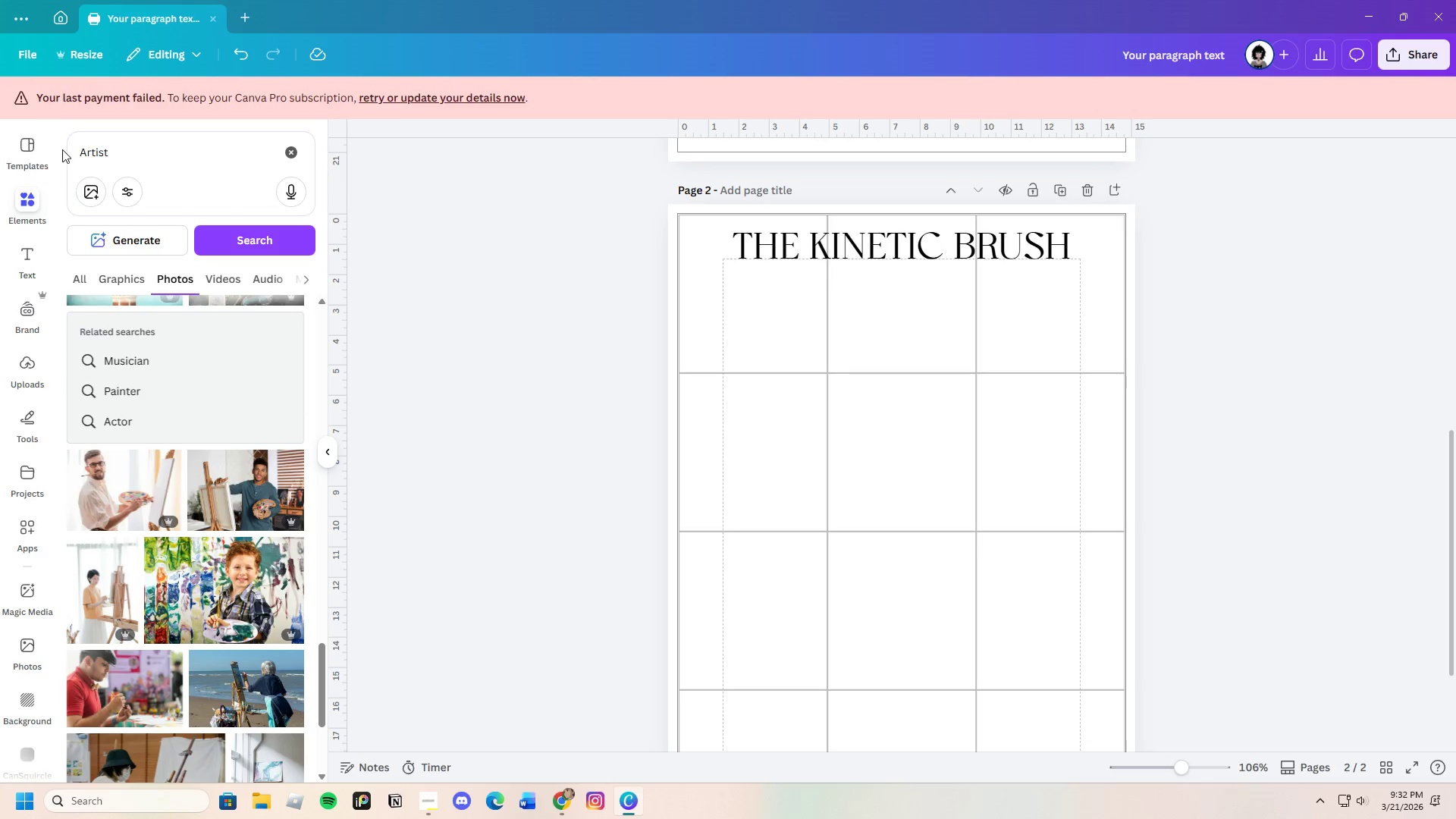 
scroll: coordinate [206, 679], scroll_direction: down, amount: 8.0
 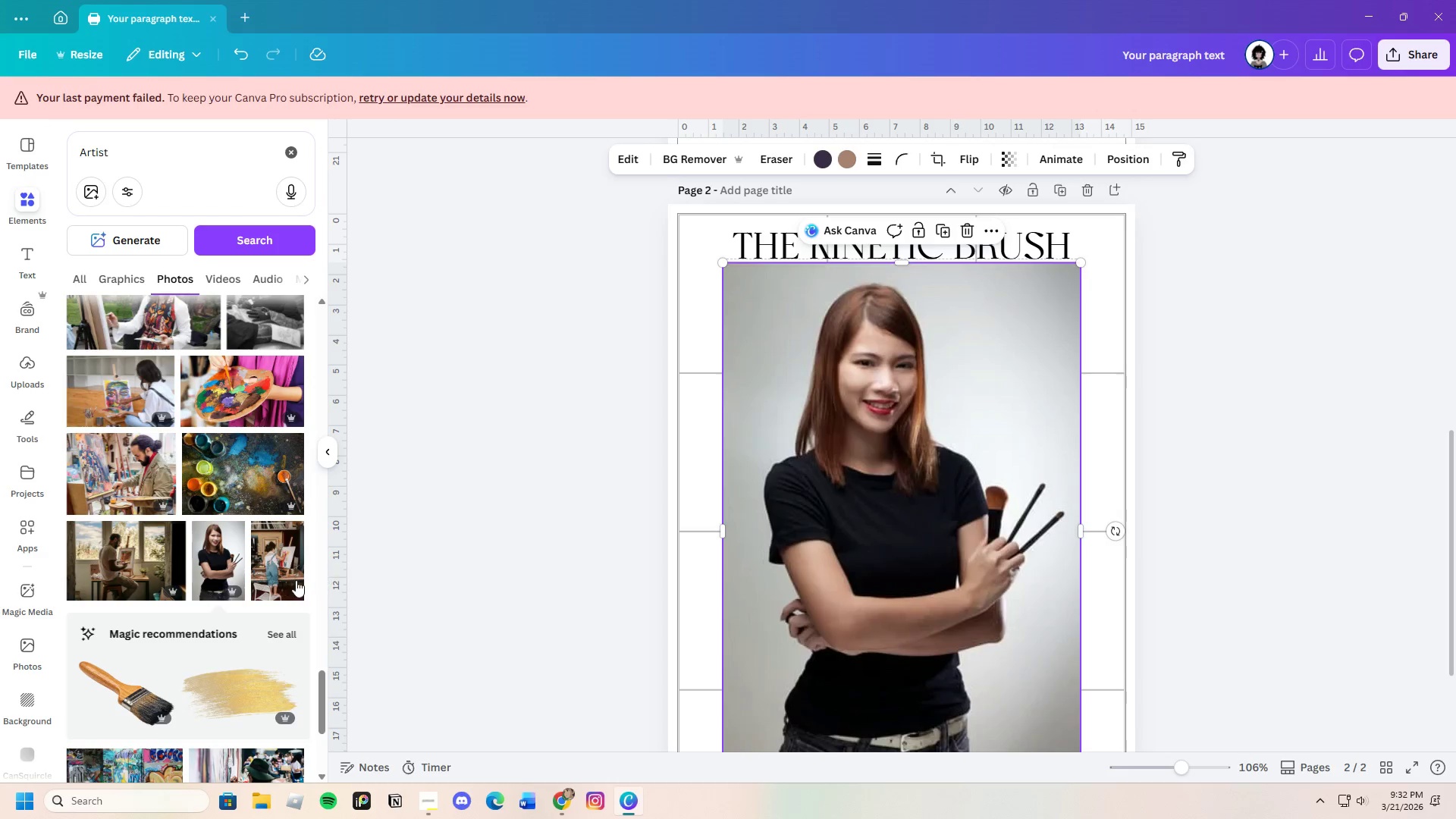 
wait(6.16)
 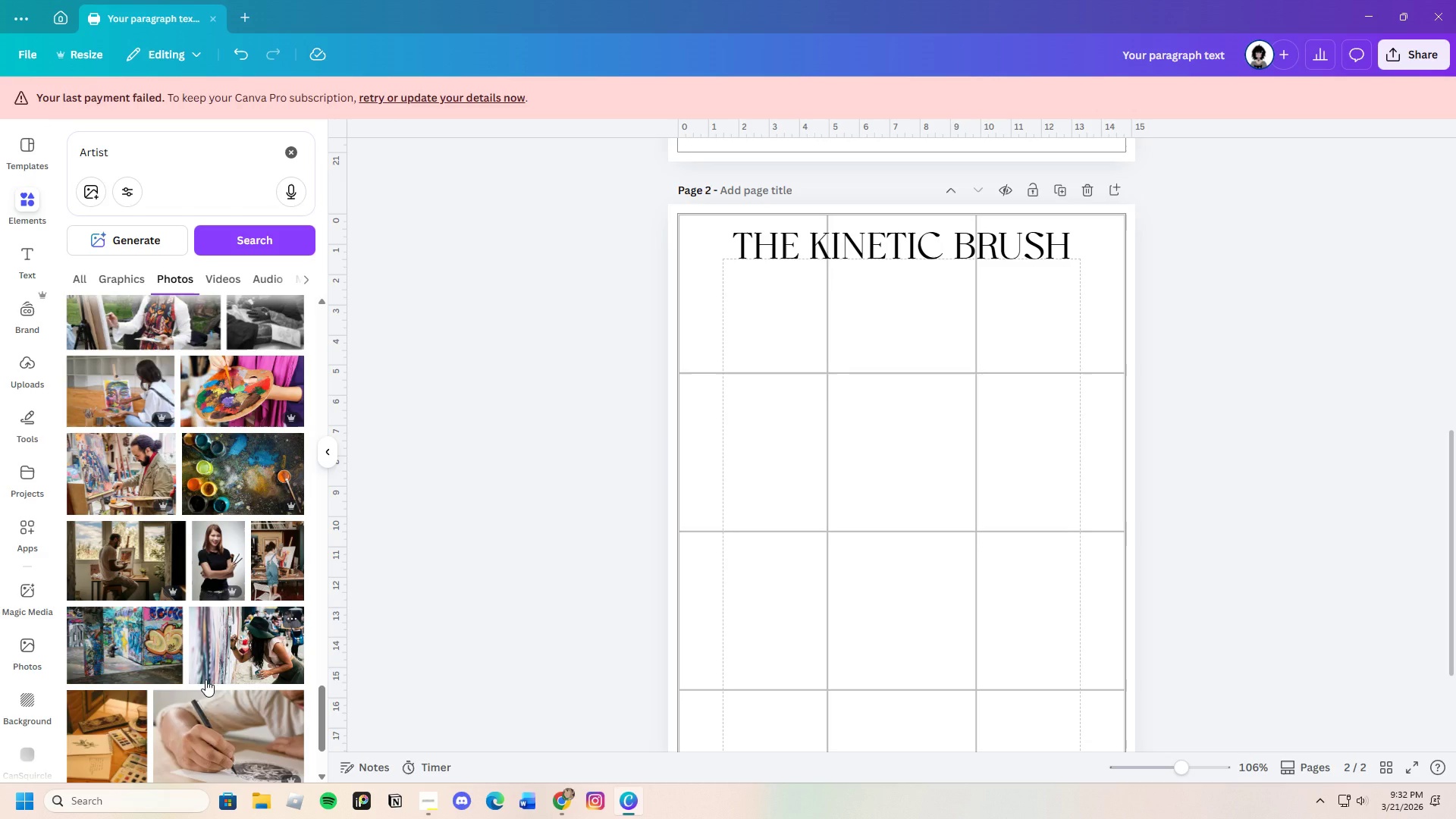 
left_click([964, 229])
 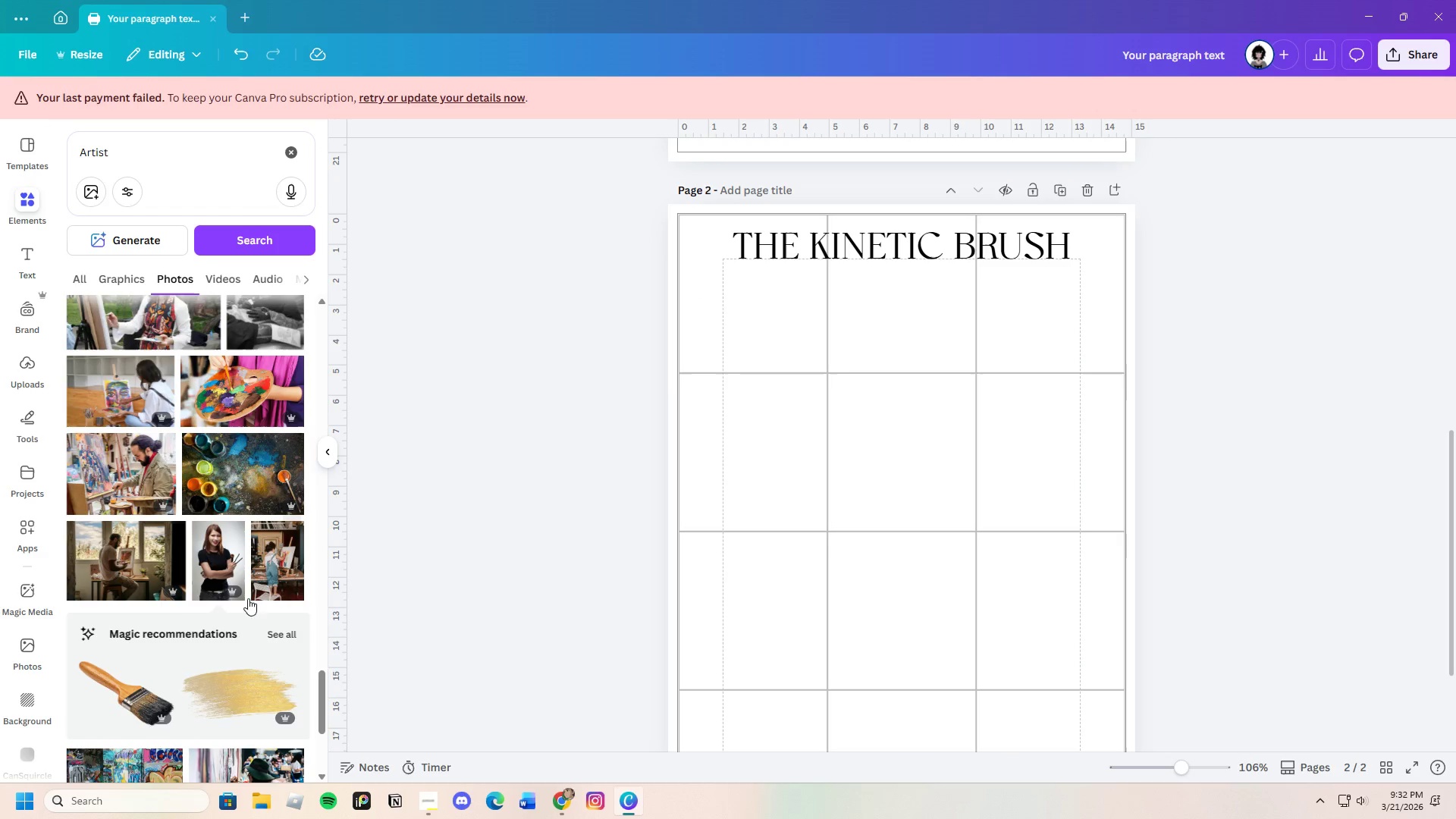 
scroll: coordinate [226, 629], scroll_direction: down, amount: 16.0
 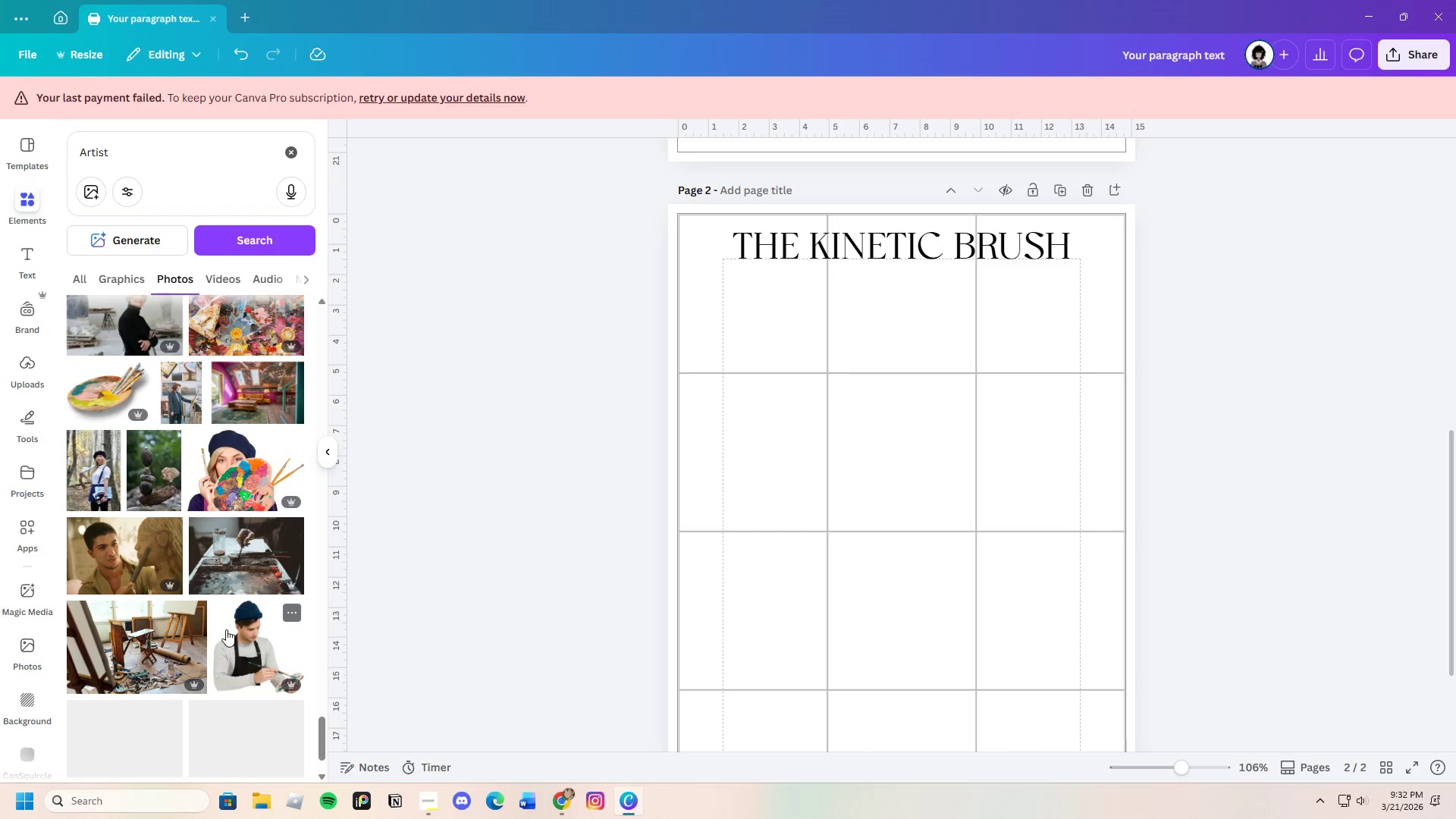 
scroll: coordinate [226, 629], scroll_direction: up, amount: 2.0
 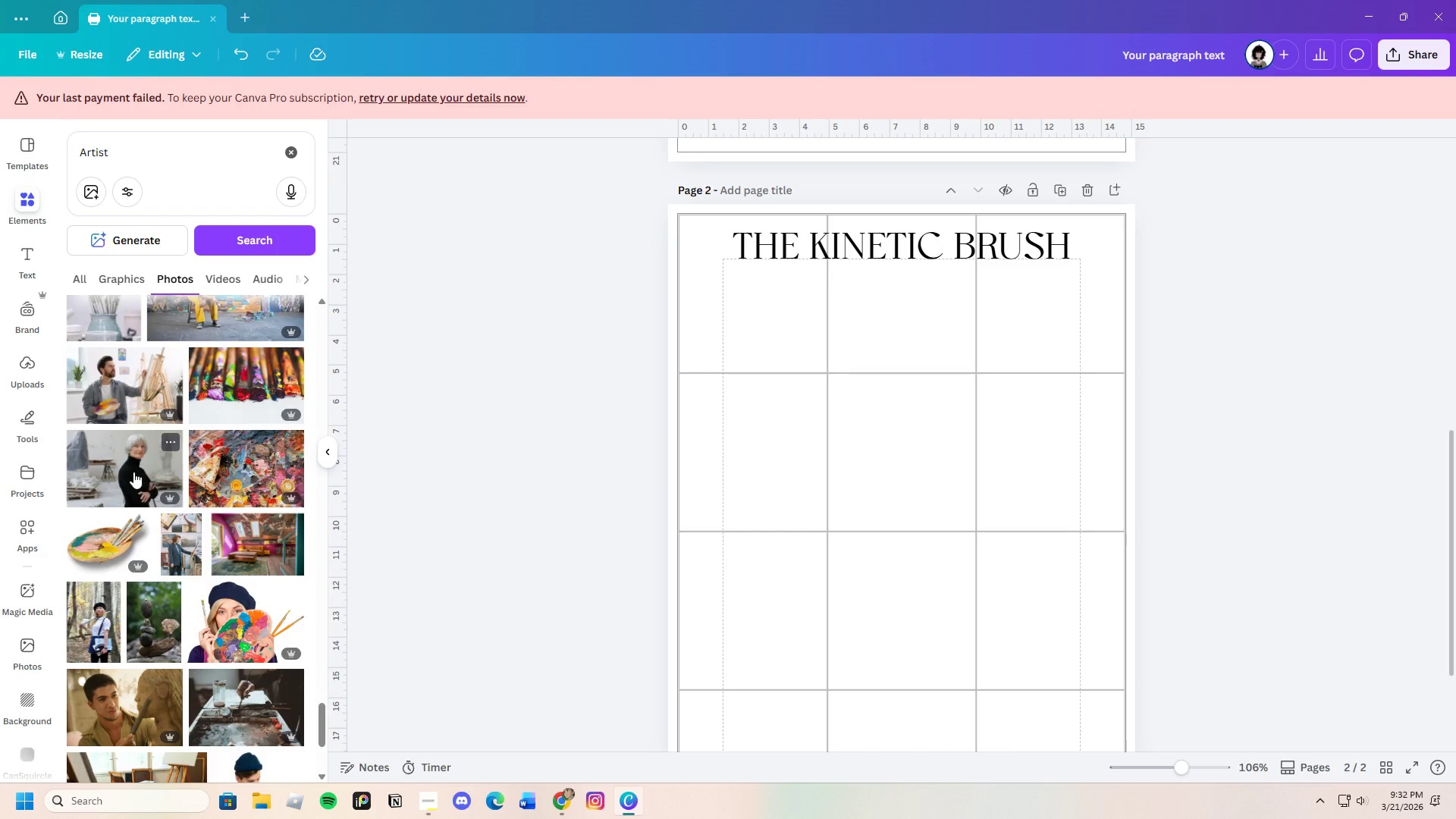 
left_click([133, 472])
 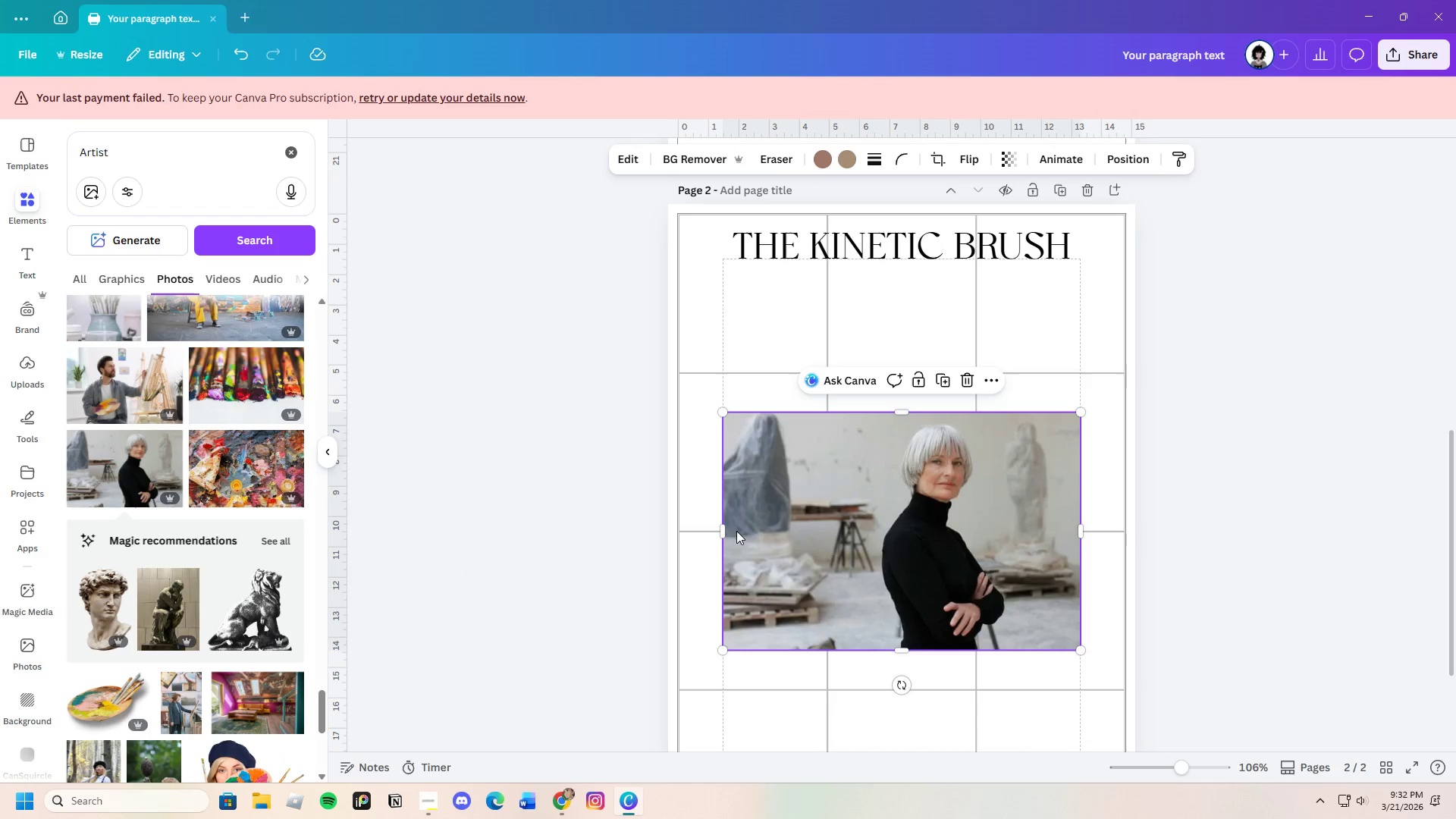 
left_click_drag(start_coordinate=[721, 529], to_coordinate=[842, 544])
 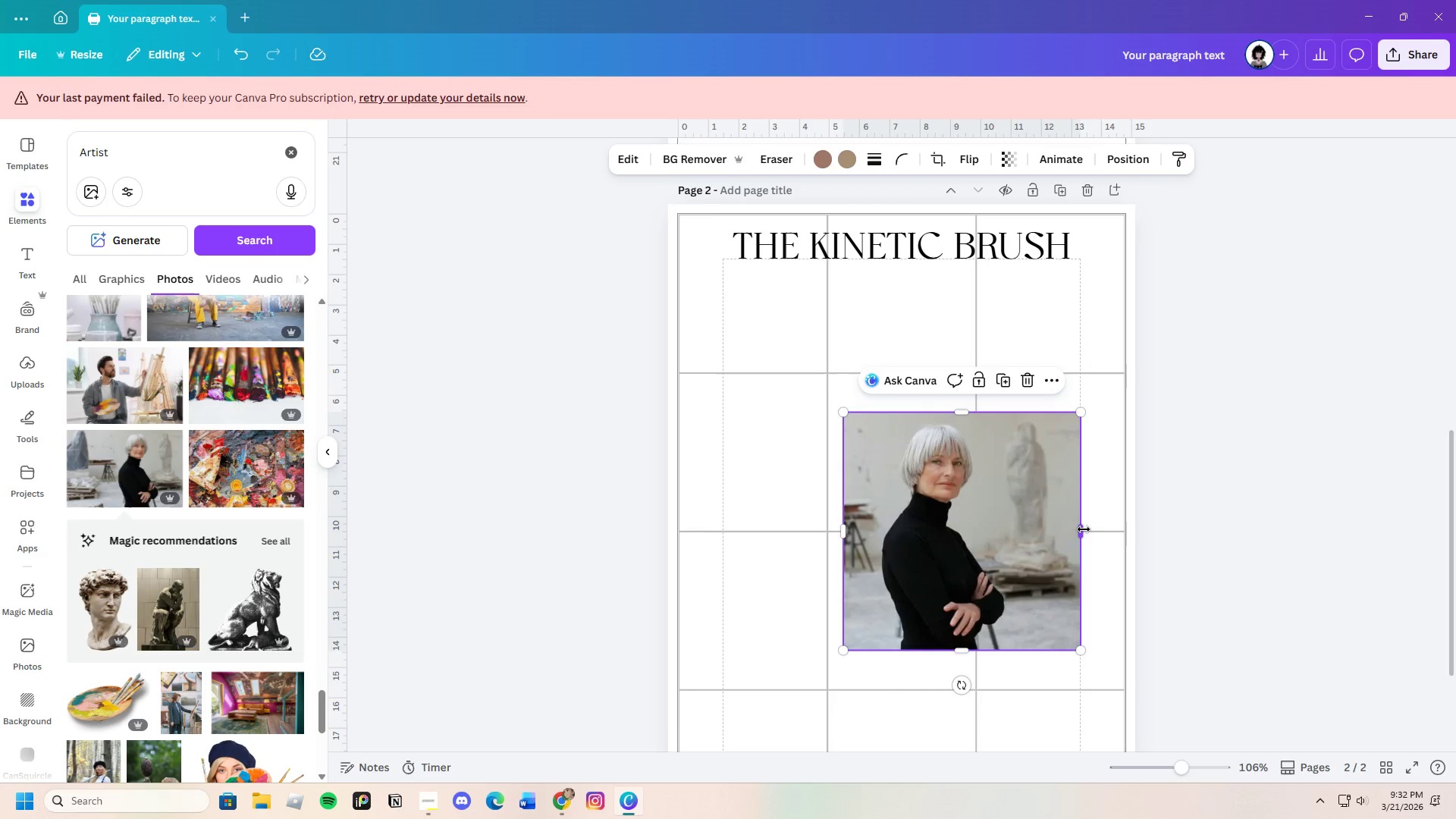 
left_click_drag(start_coordinate=[1084, 529], to_coordinate=[1029, 544])
 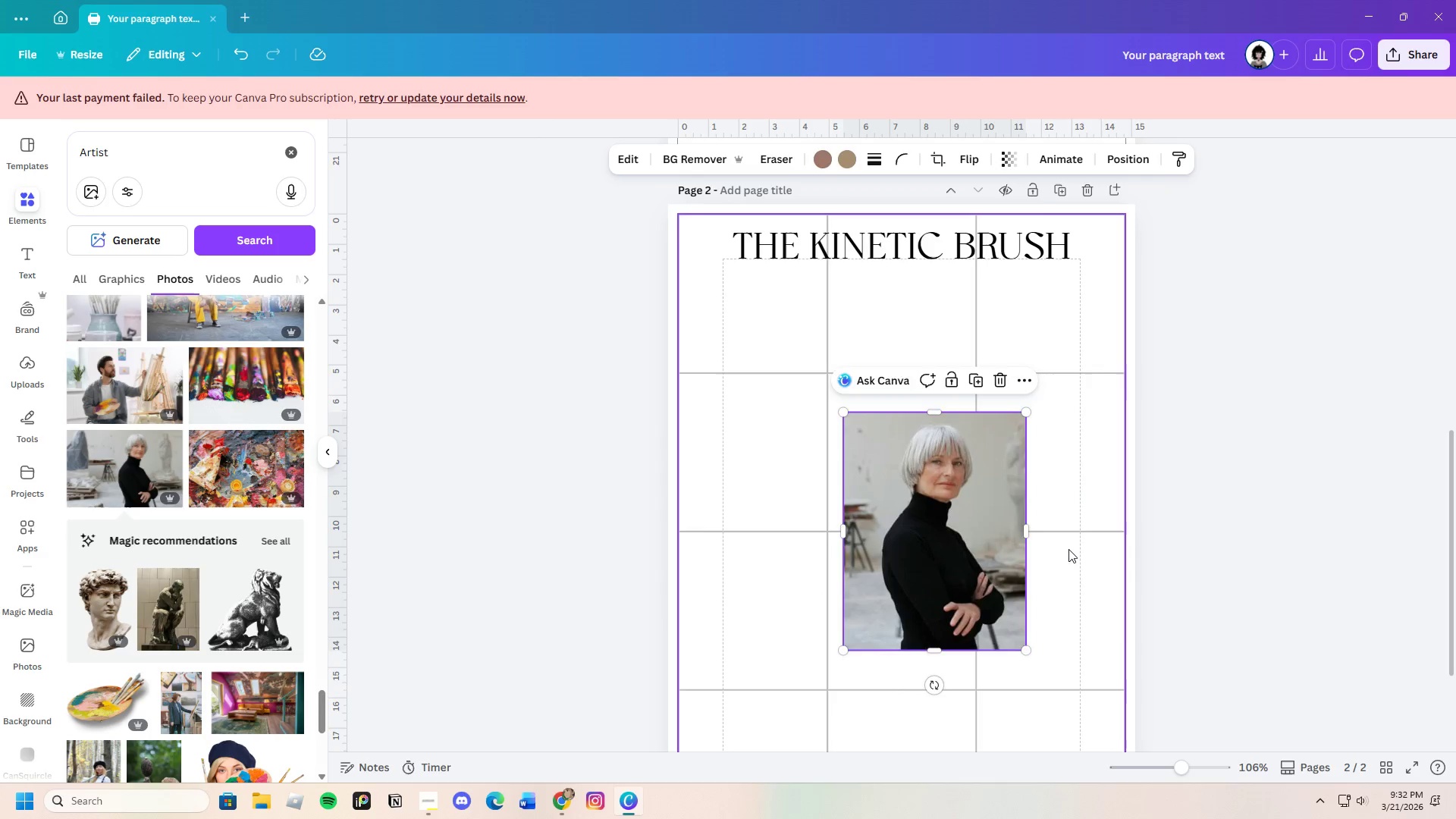 
left_click([1069, 549])
 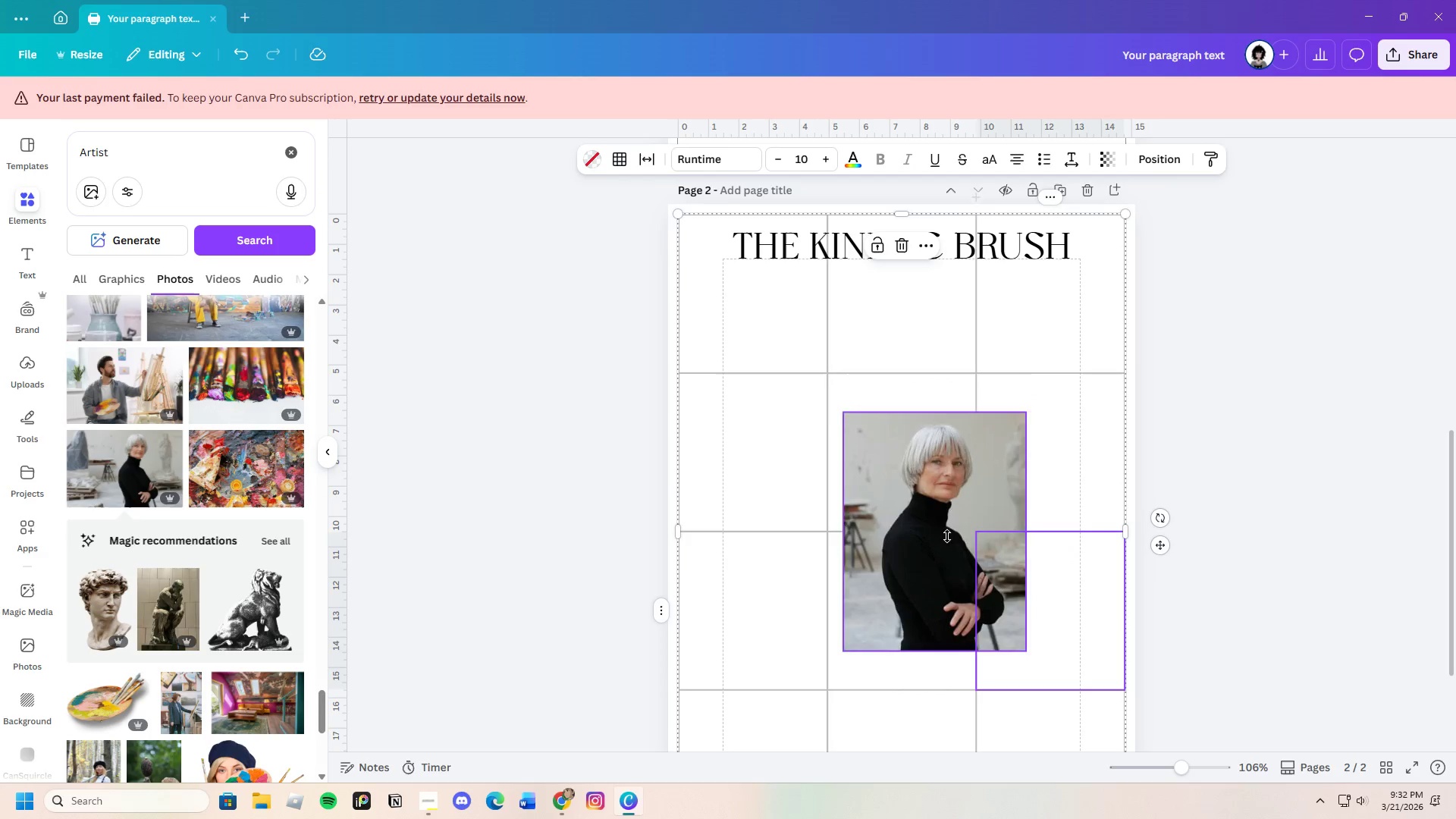 
left_click([938, 532])
 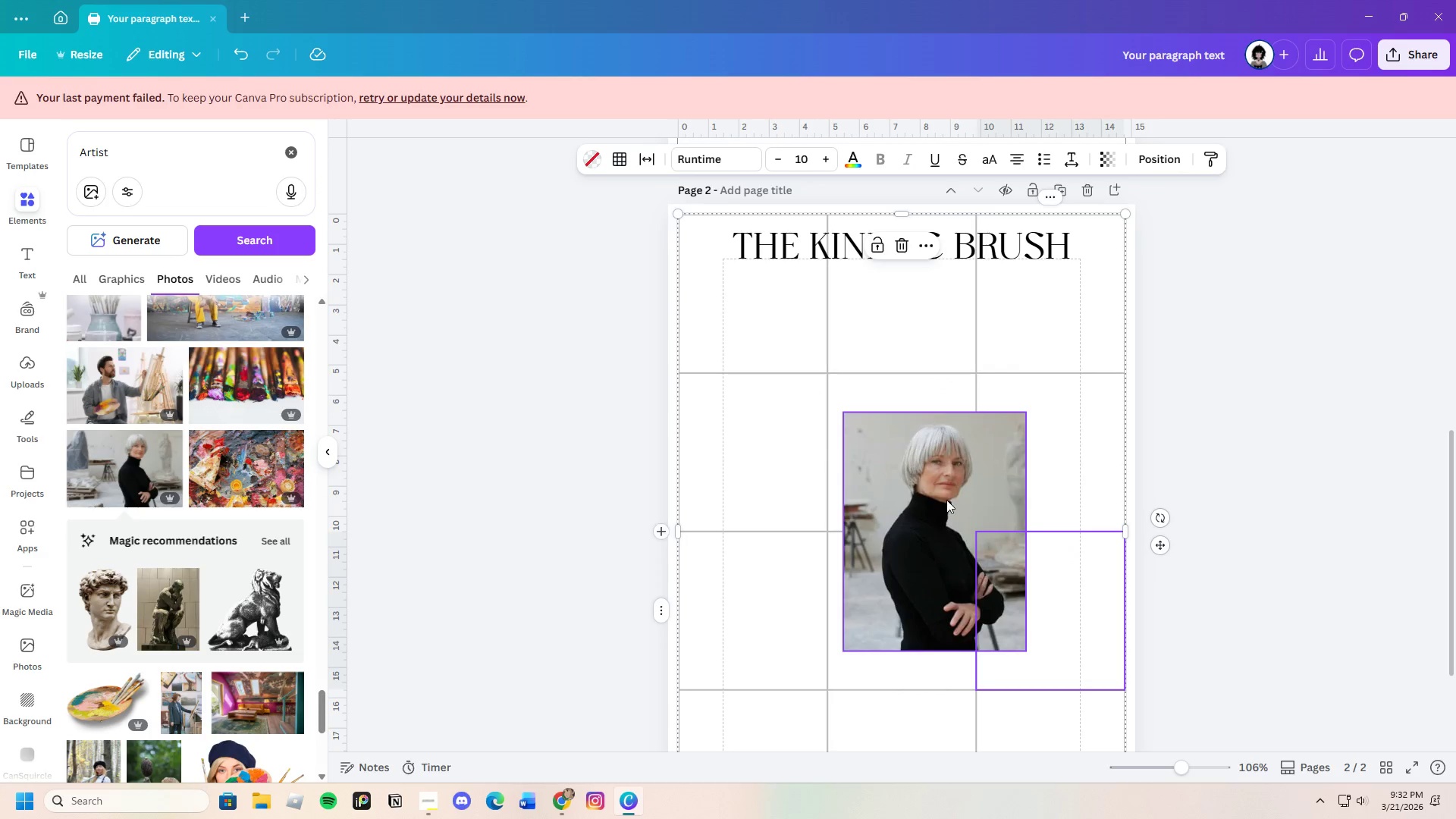 
left_click([946, 500])
 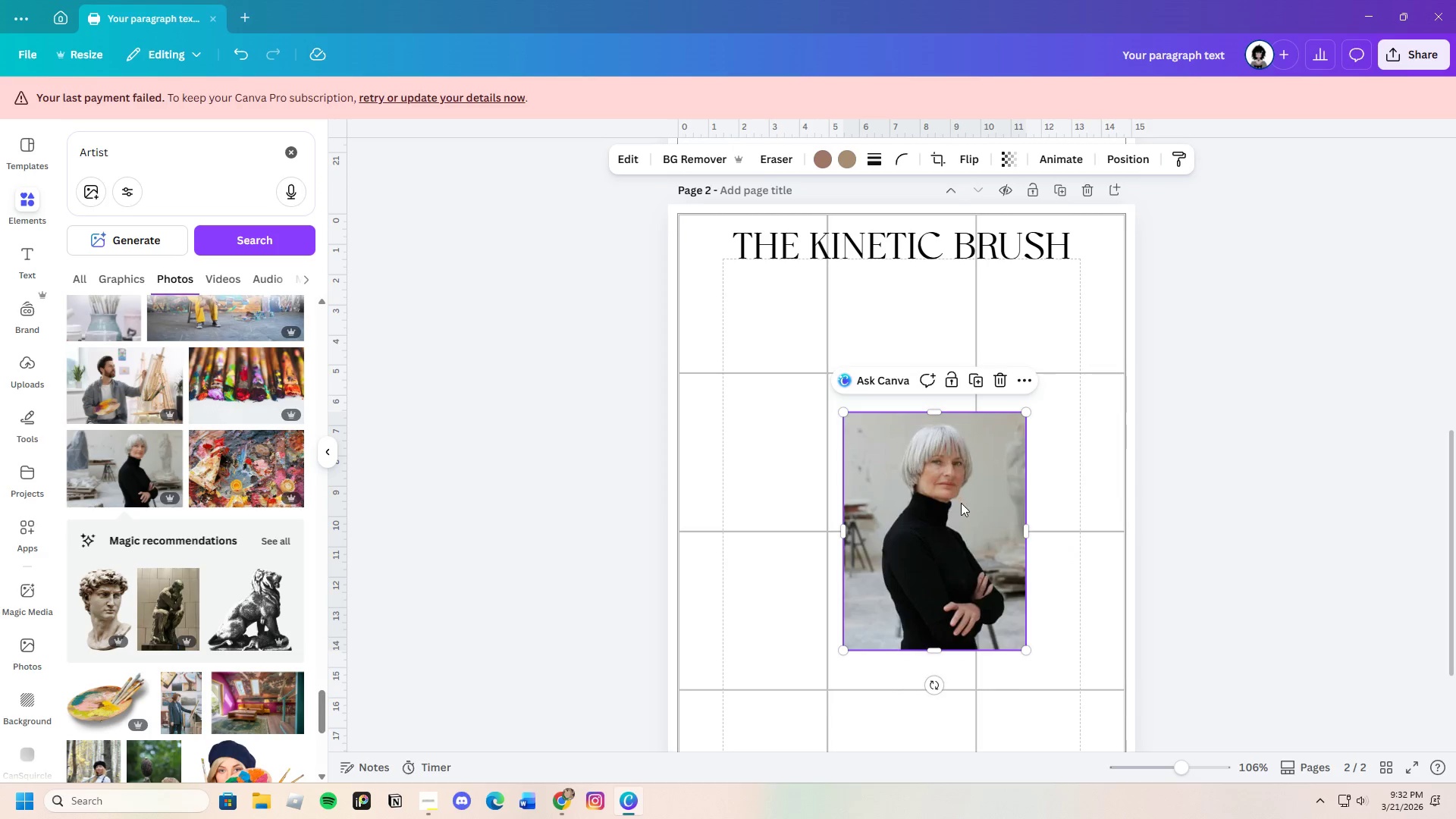 
left_click_drag(start_coordinate=[961, 506], to_coordinate=[738, 445])
 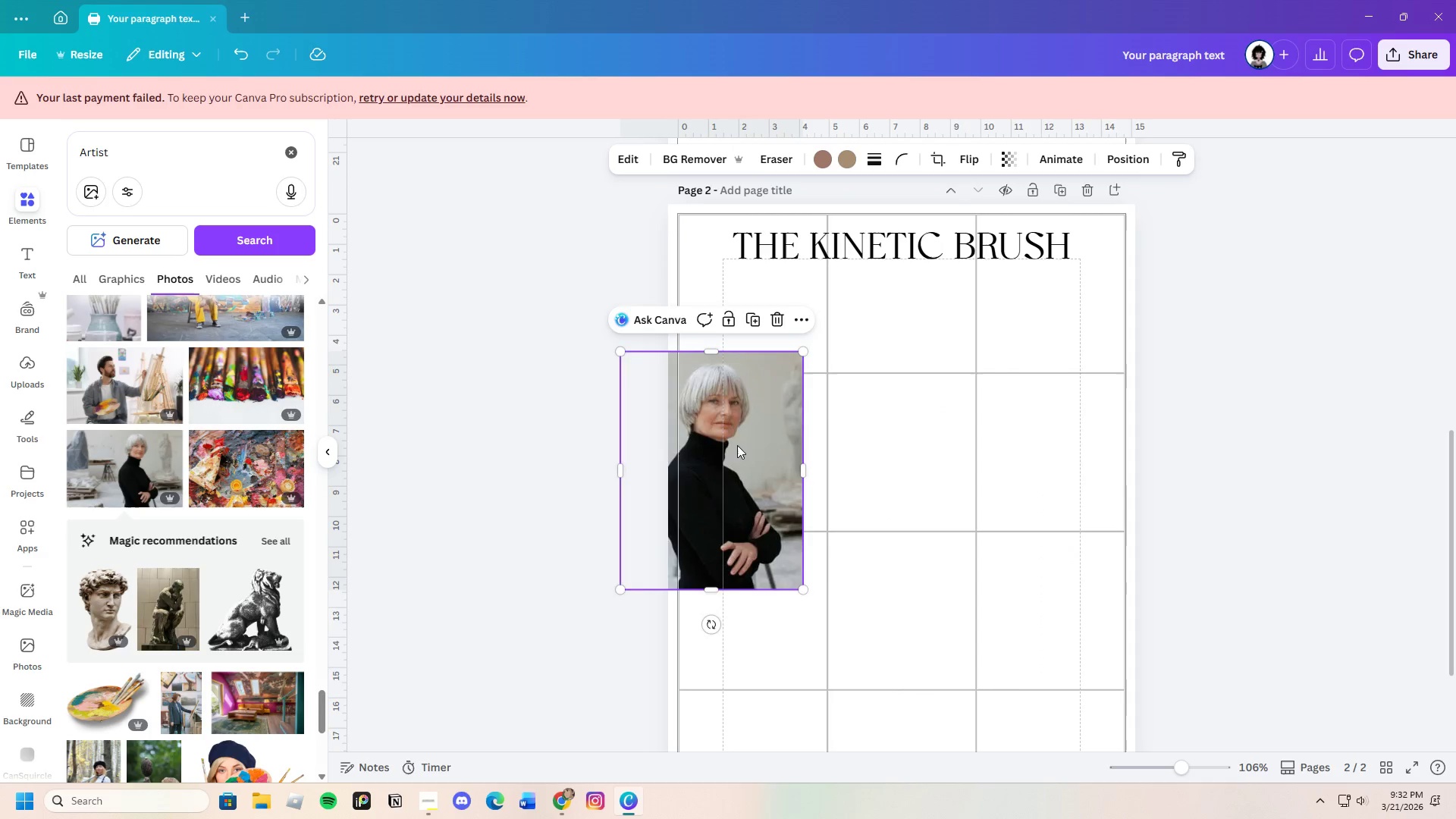 
left_click_drag(start_coordinate=[737, 445], to_coordinate=[767, 448])
 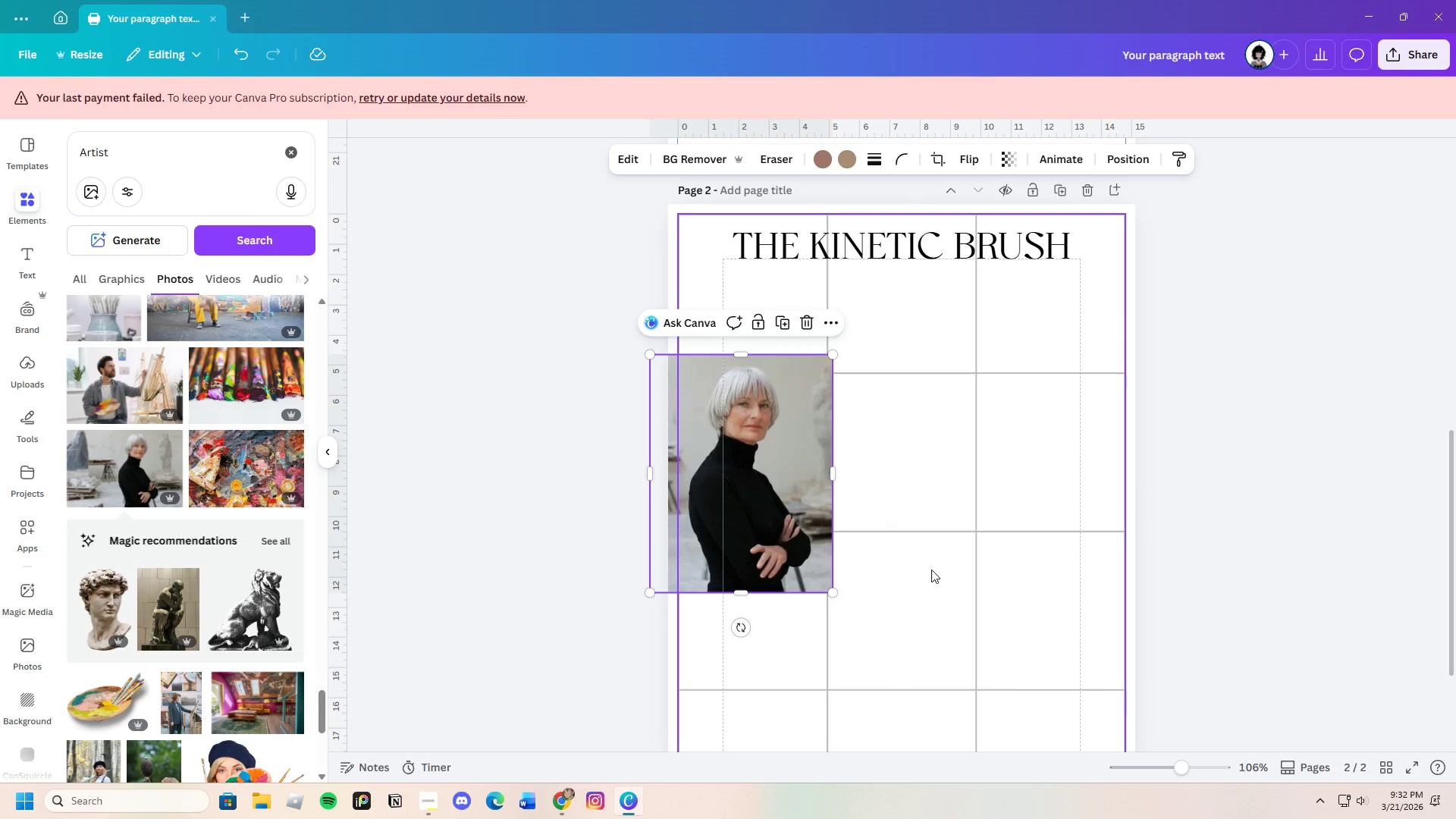 
left_click([931, 570])
 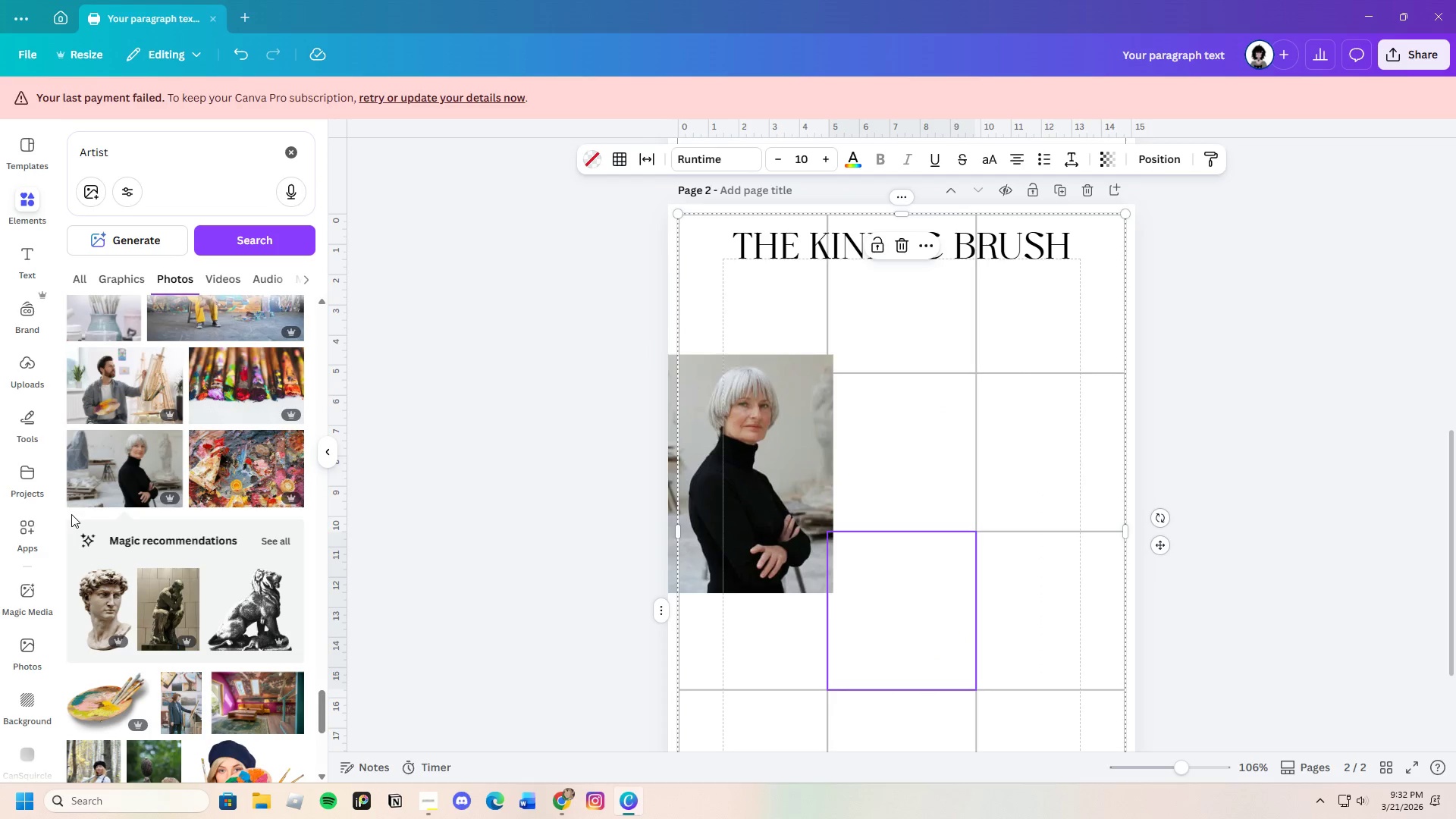 
scroll: coordinate [171, 662], scroll_direction: down, amount: 4.0
 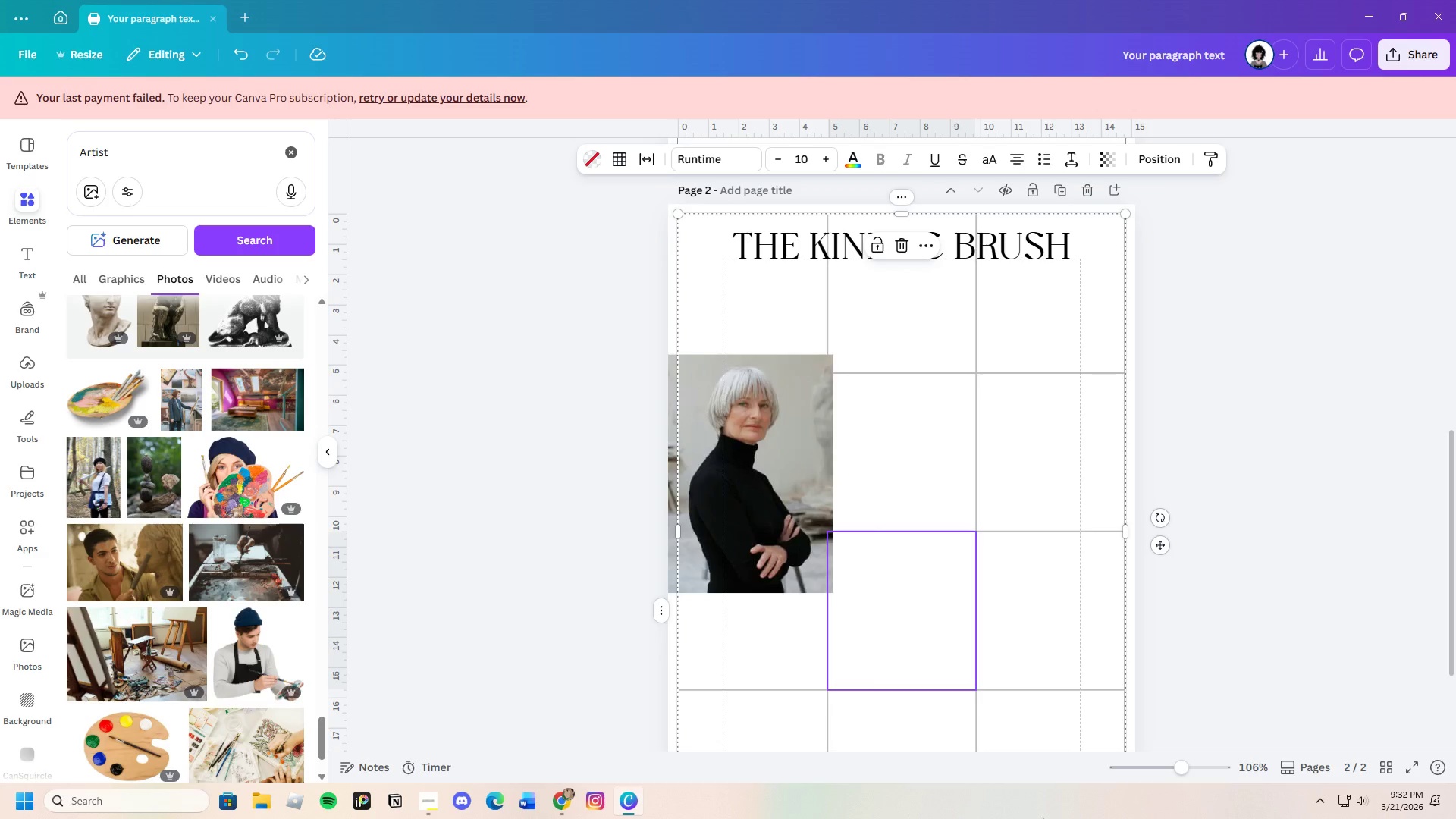 
left_click_drag(start_coordinate=[1183, 771], to_coordinate=[1178, 772])
 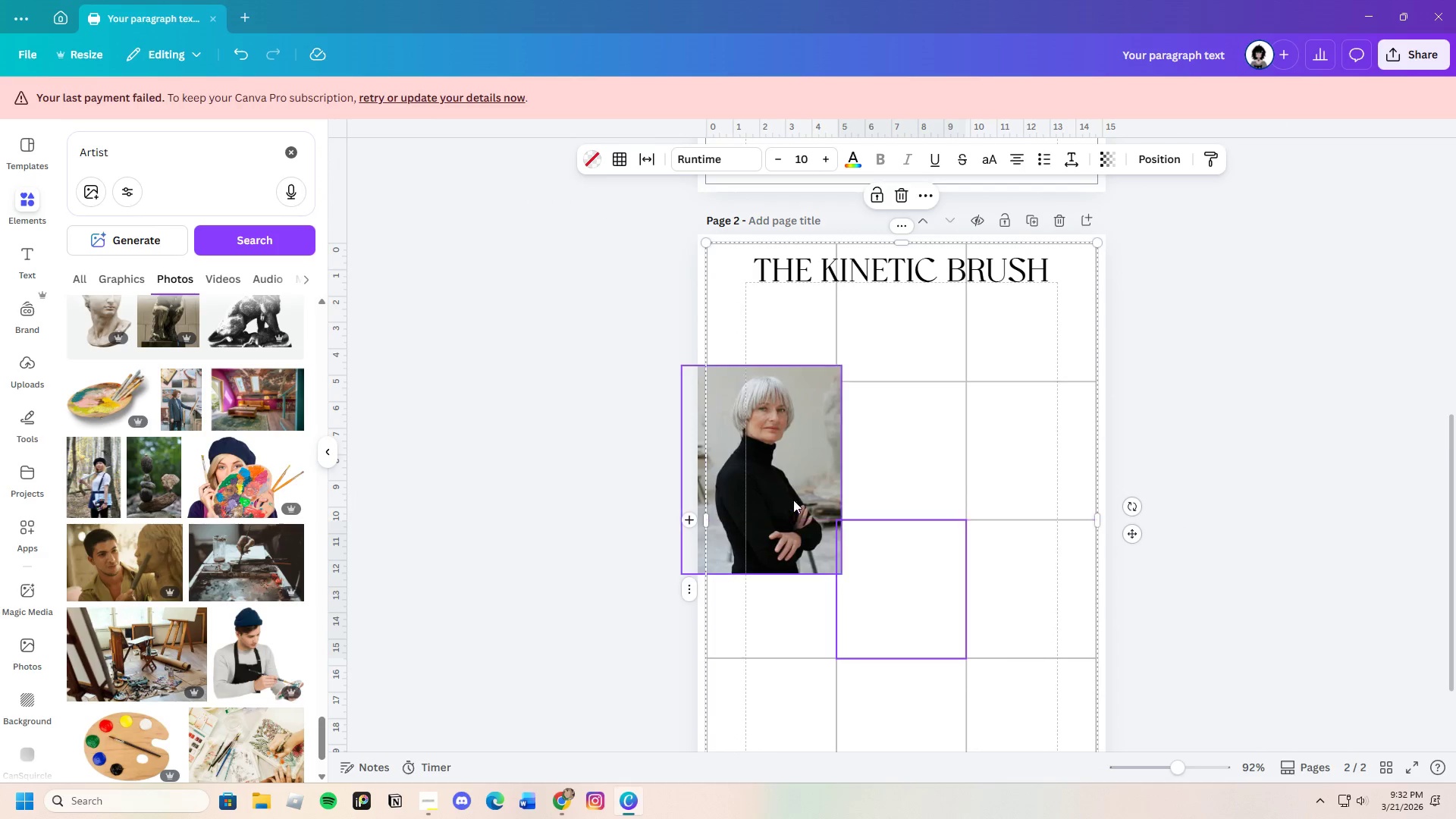 
left_click_drag(start_coordinate=[795, 473], to_coordinate=[824, 451])
 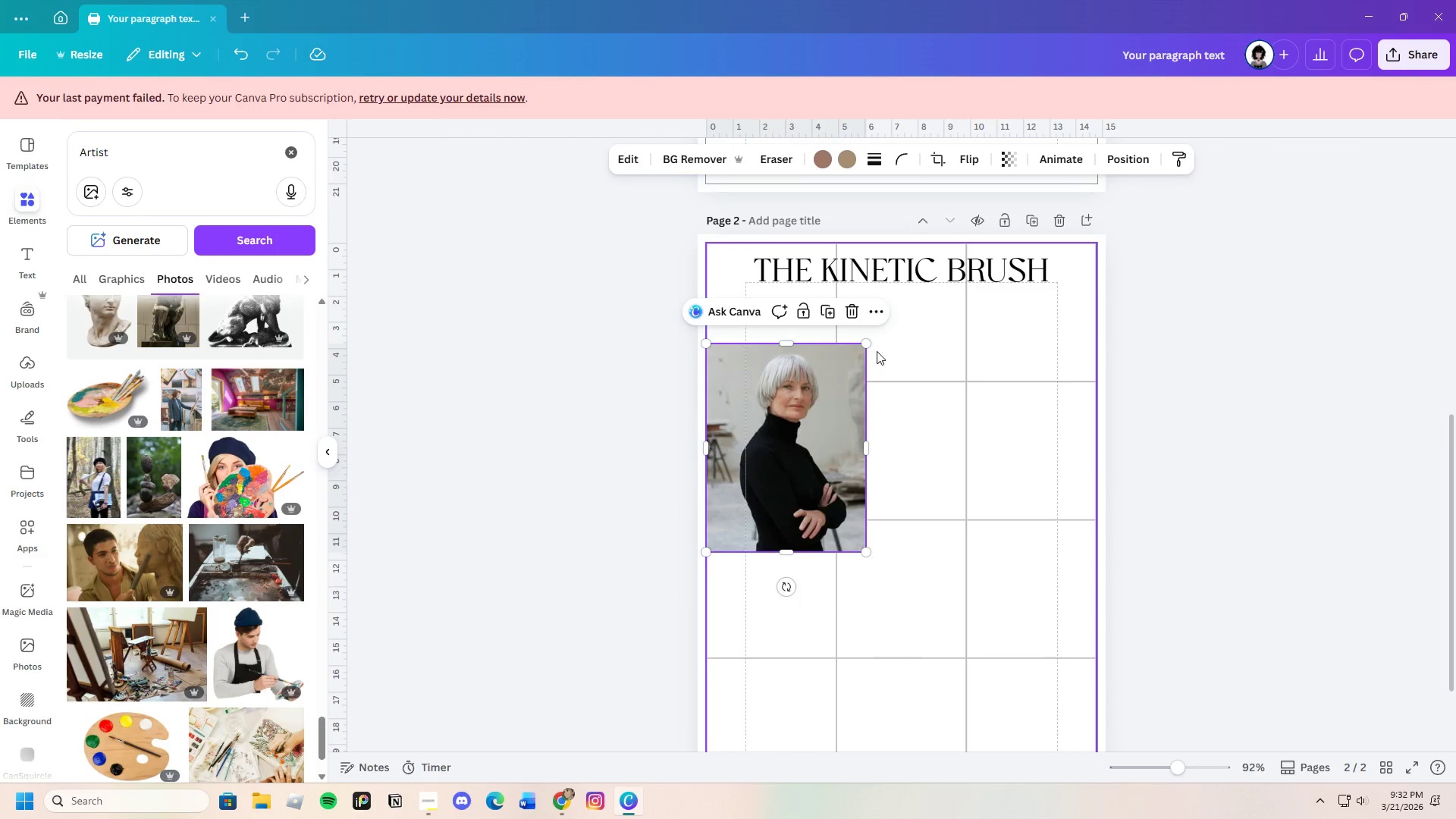 
left_click_drag(start_coordinate=[869, 345], to_coordinate=[805, 359])
 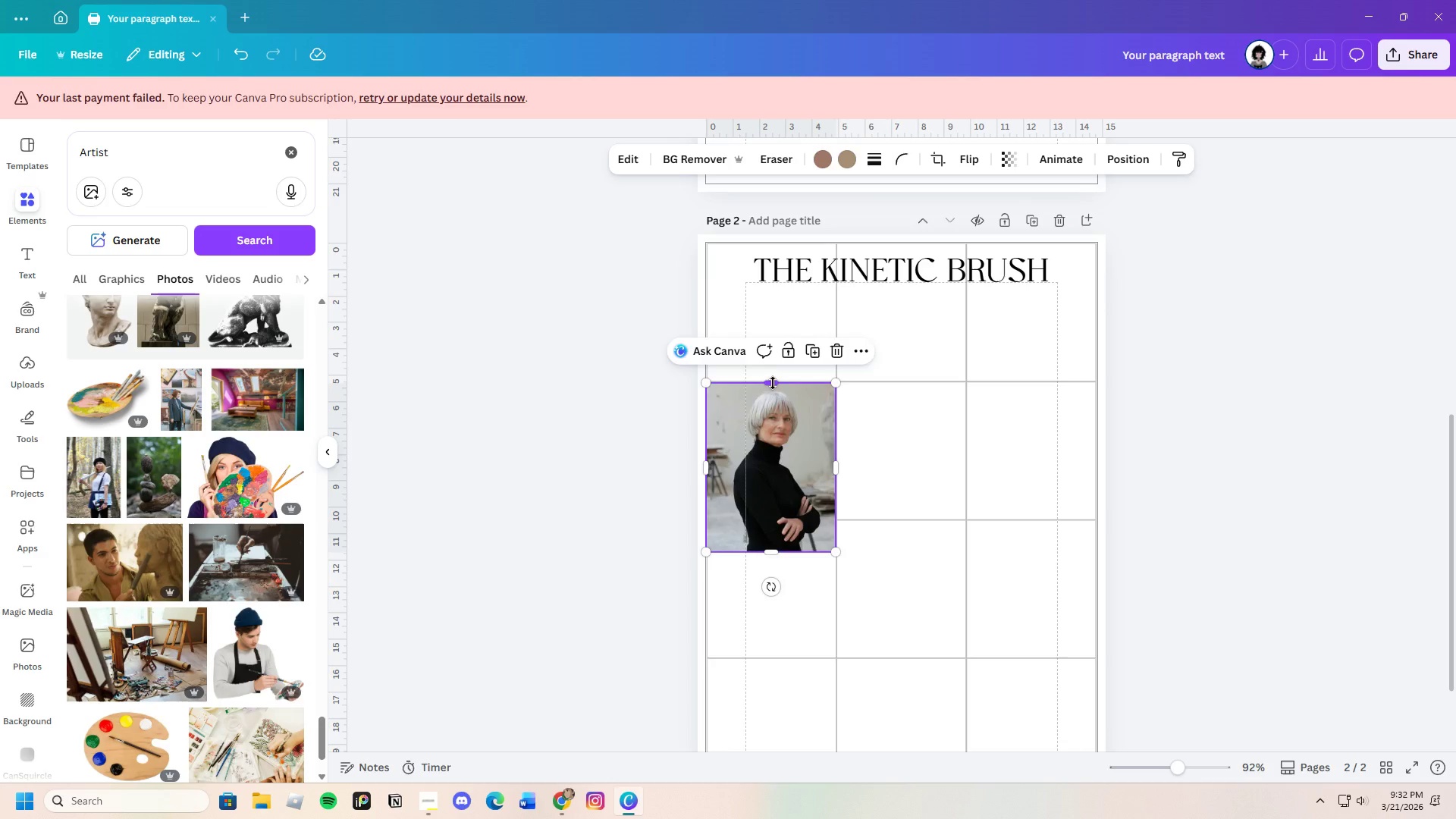 
left_click_drag(start_coordinate=[773, 384], to_coordinate=[780, 319])
 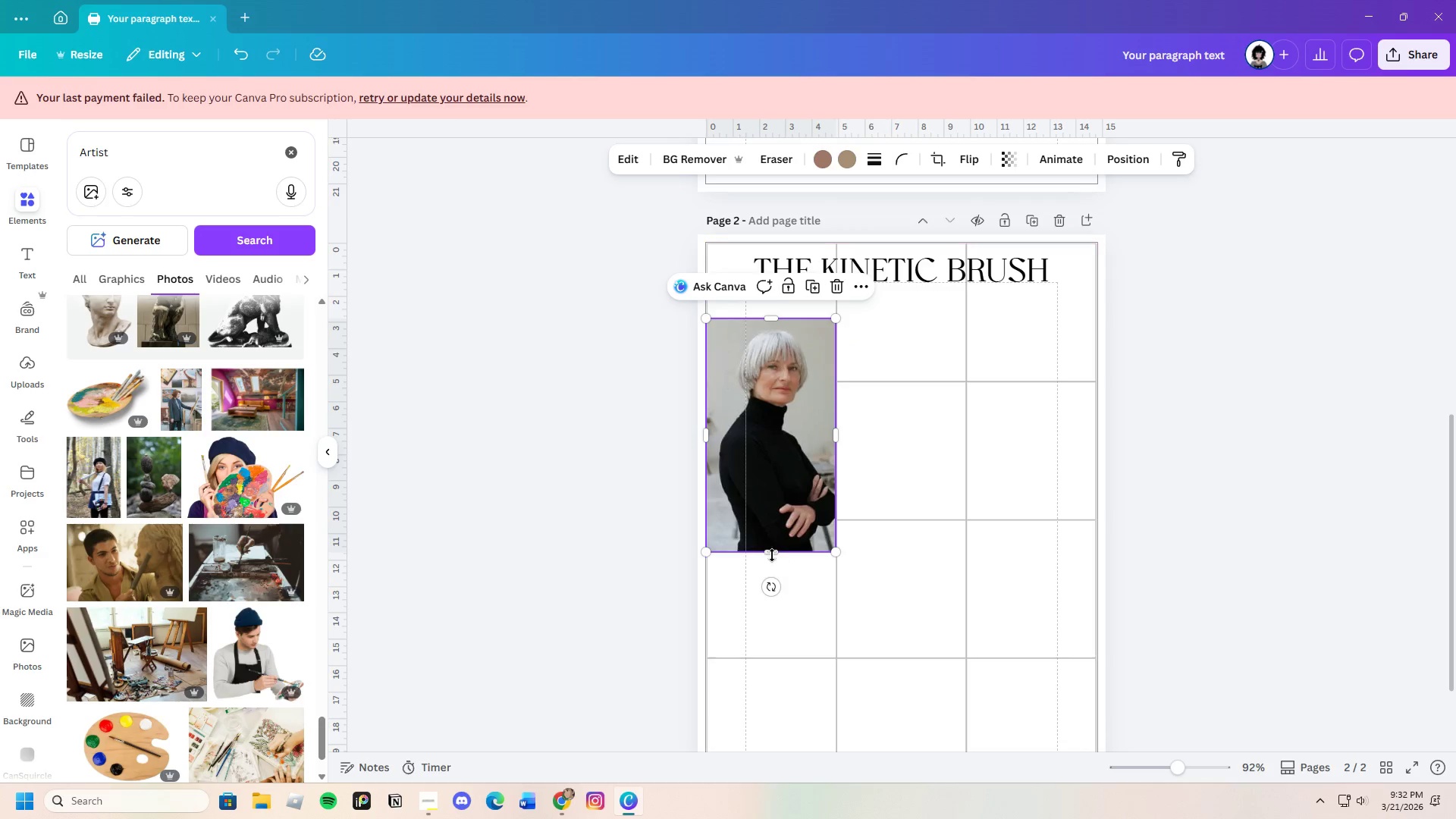 
left_click_drag(start_coordinate=[772, 551], to_coordinate=[772, 657])
 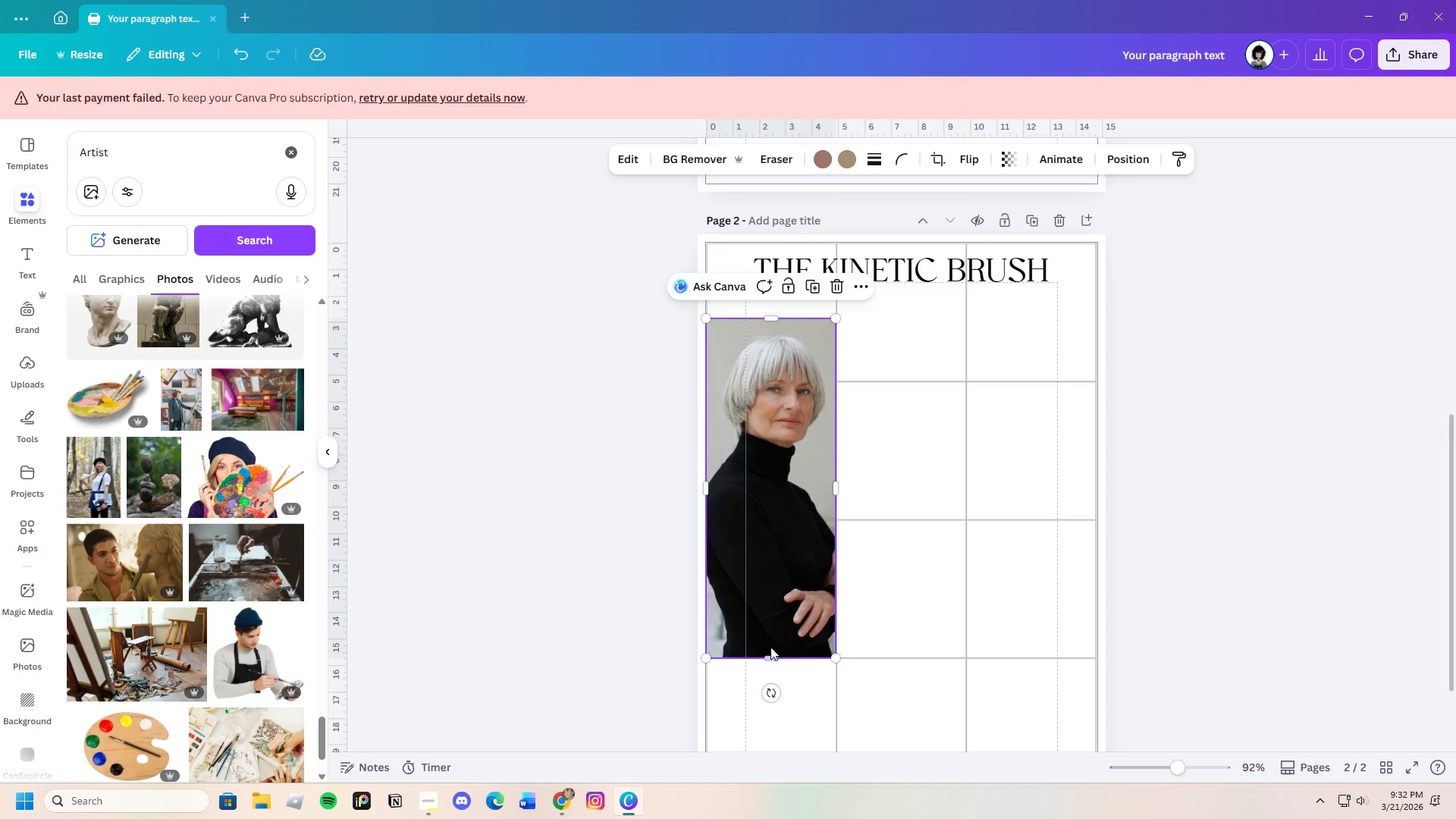 
scroll: coordinate [770, 646], scroll_direction: down, amount: 2.0
 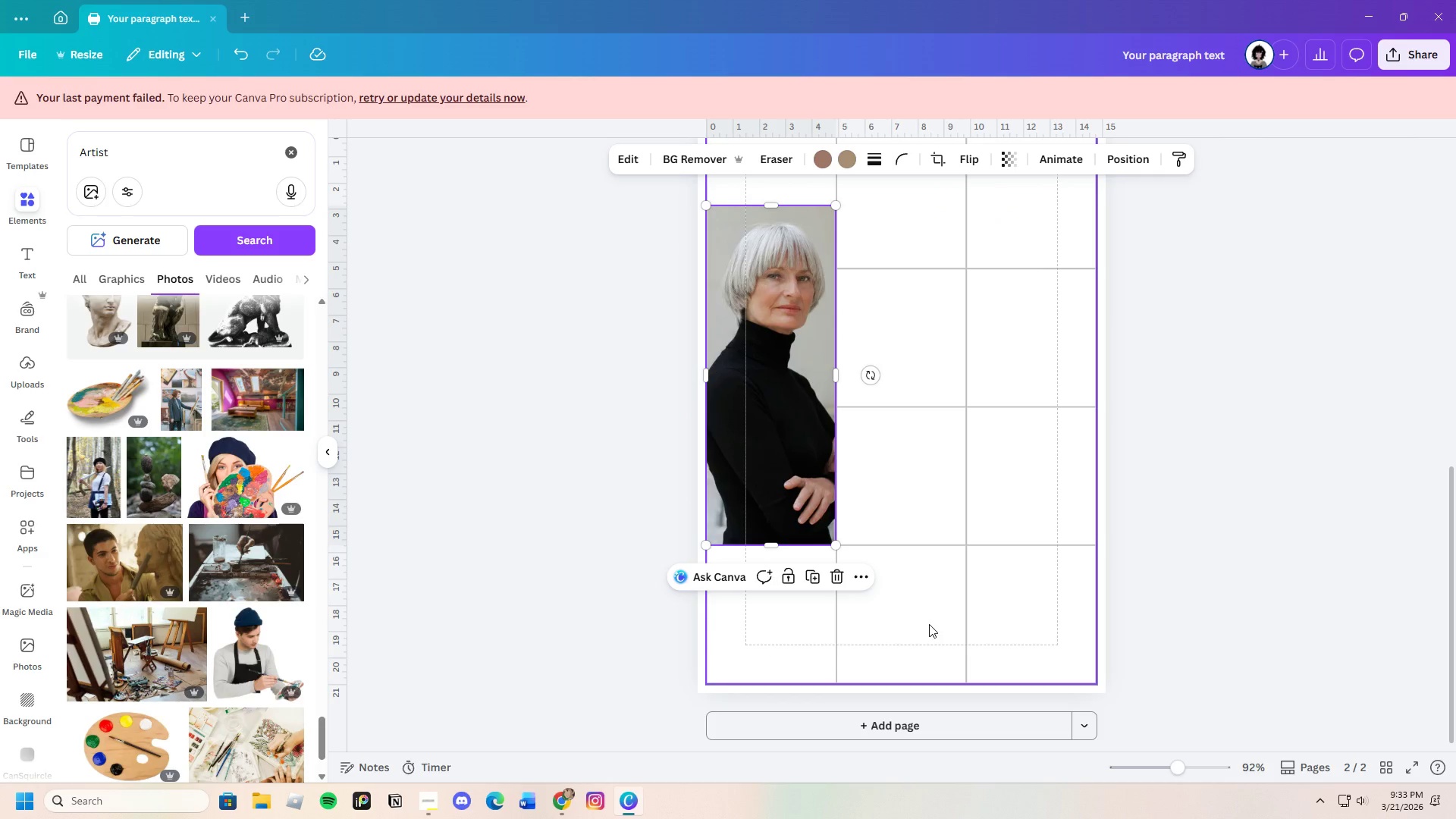 
scroll: coordinate [943, 637], scroll_direction: up, amount: 1.0
 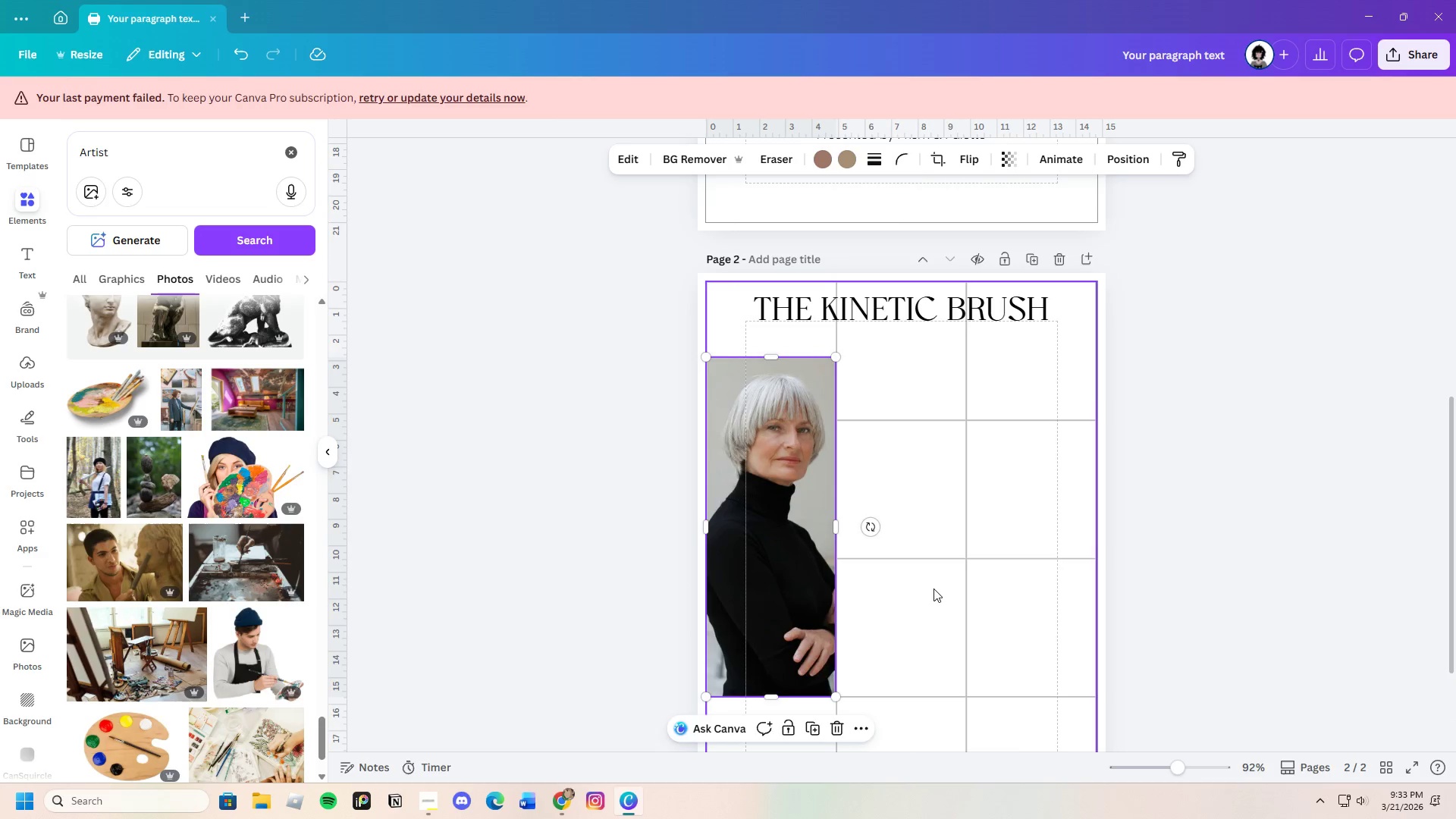 
scroll: coordinate [924, 570], scroll_direction: down, amount: 2.0
 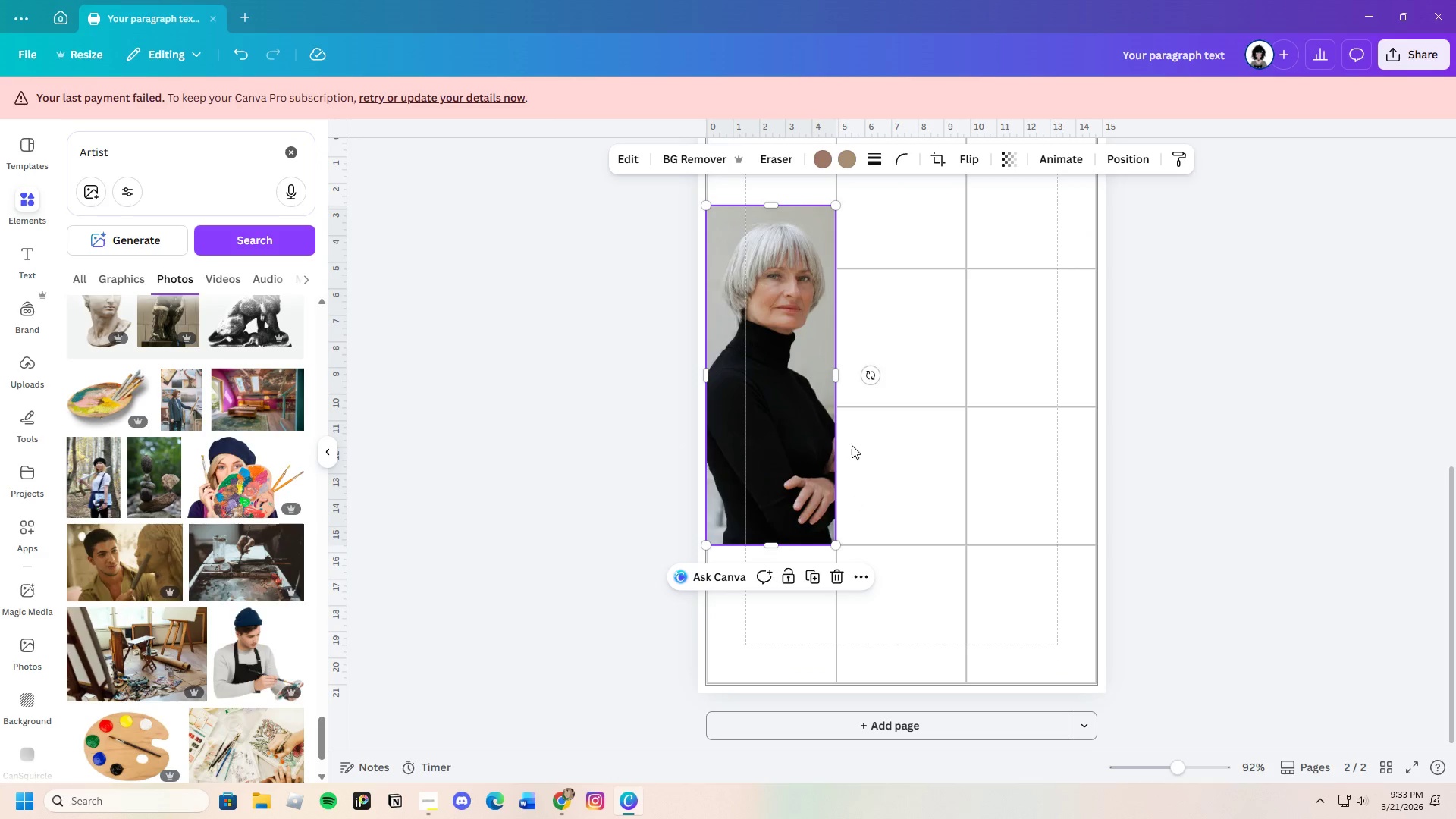 
scroll: coordinate [926, 523], scroll_direction: up, amount: 1.0
 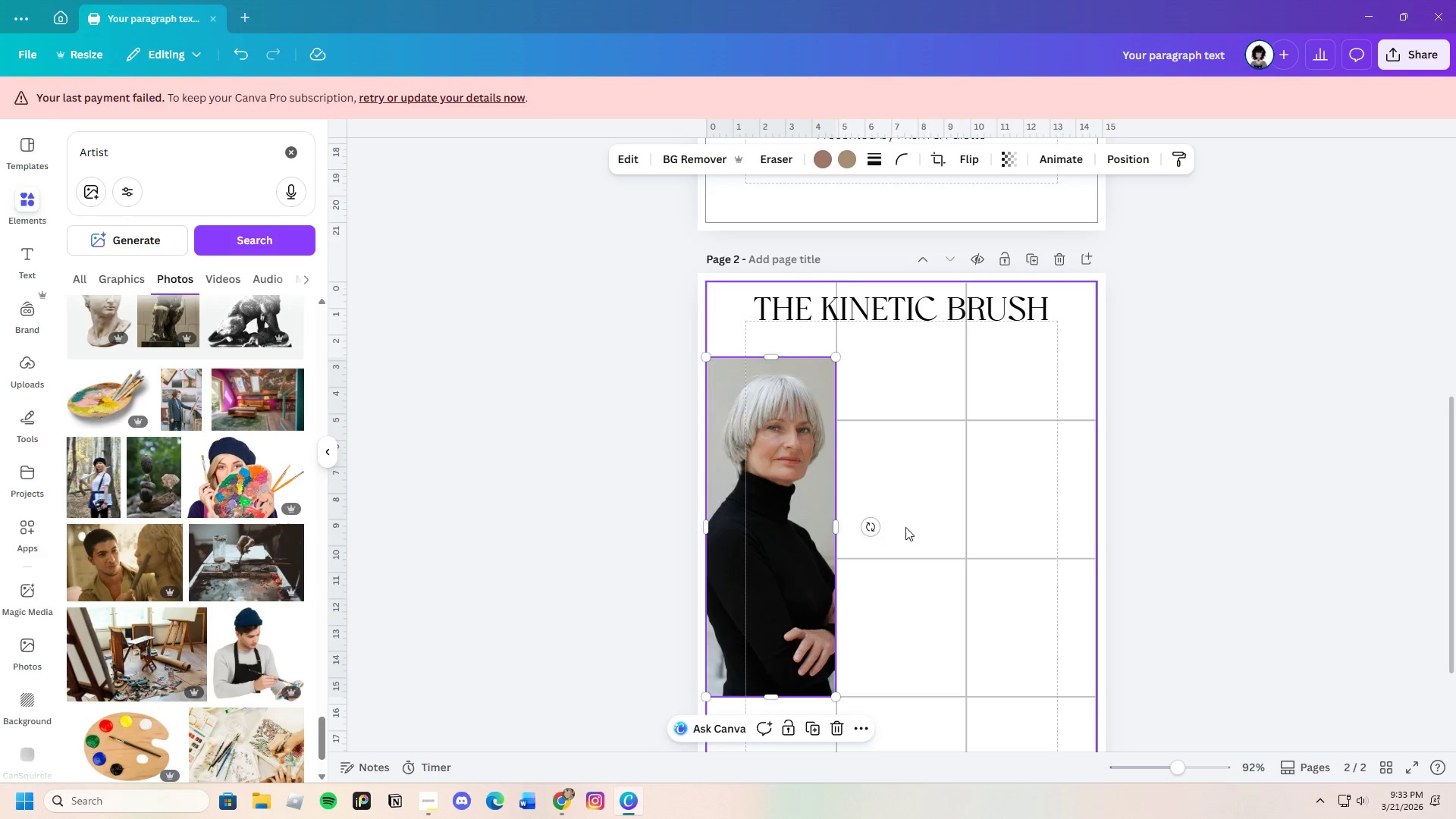 
scroll: coordinate [833, 510], scroll_direction: down, amount: 2.0
 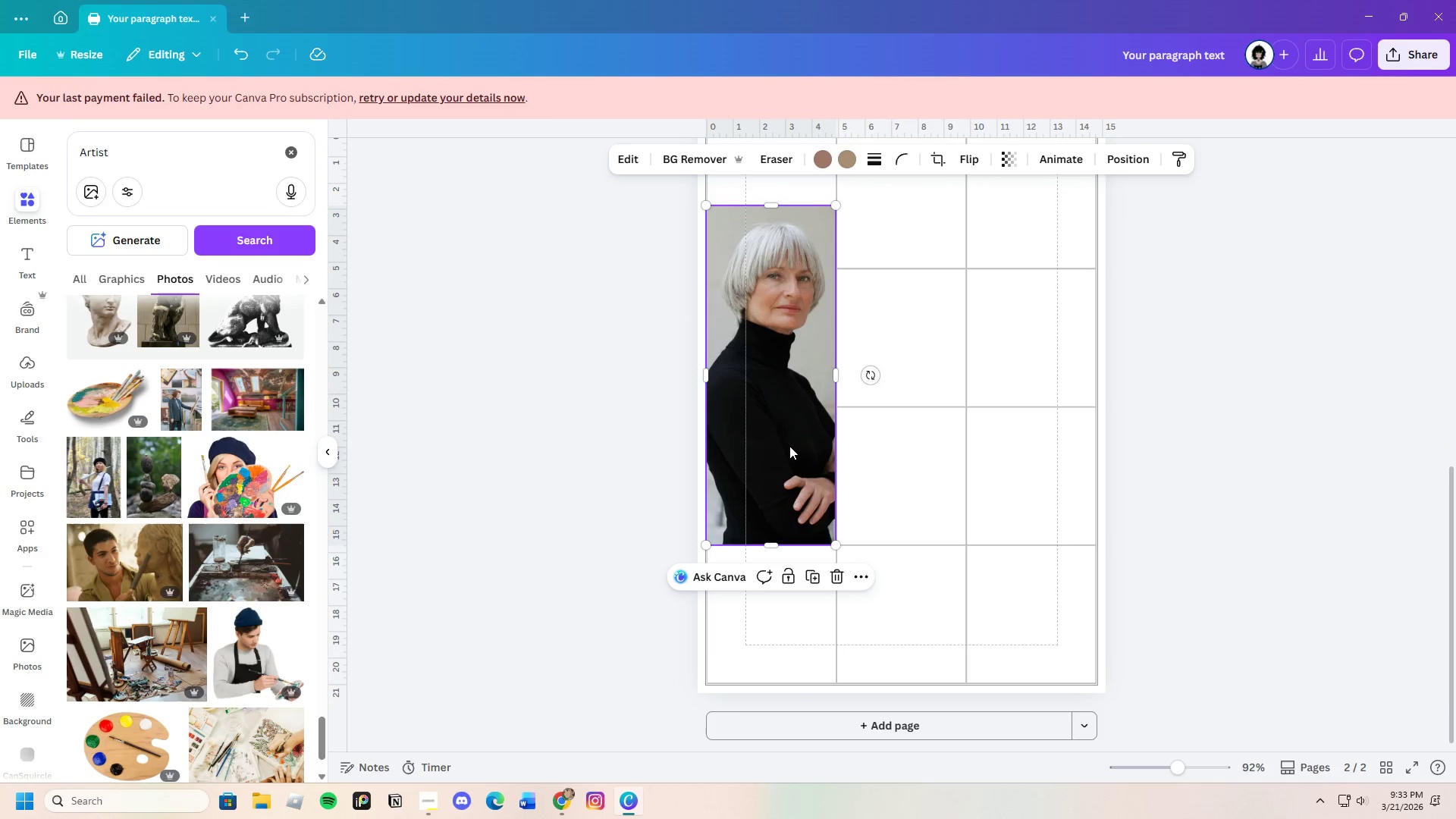 
scroll: coordinate [799, 473], scroll_direction: up, amount: 1.0
 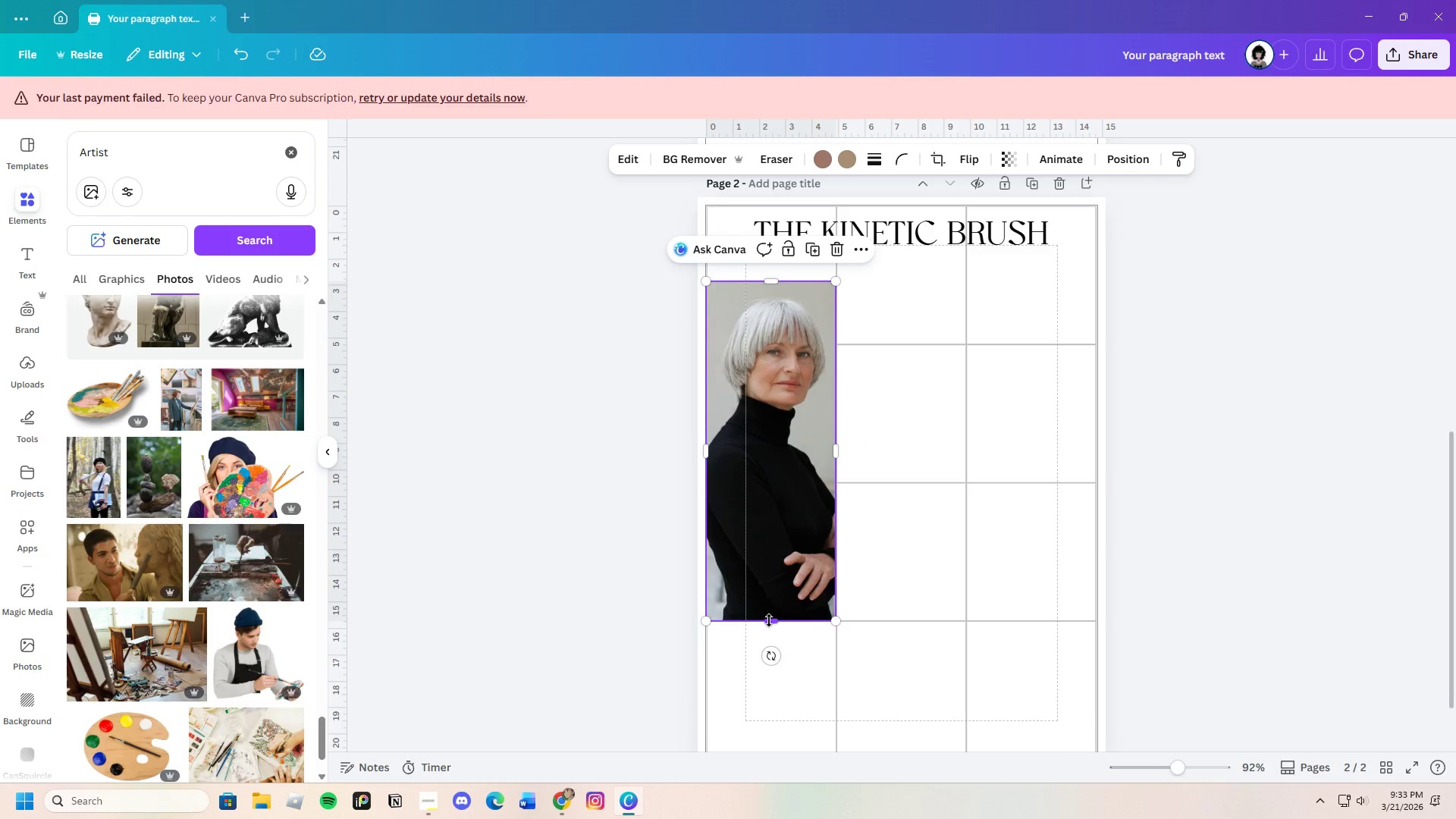 
left_click_drag(start_coordinate=[771, 619], to_coordinate=[792, 527])
 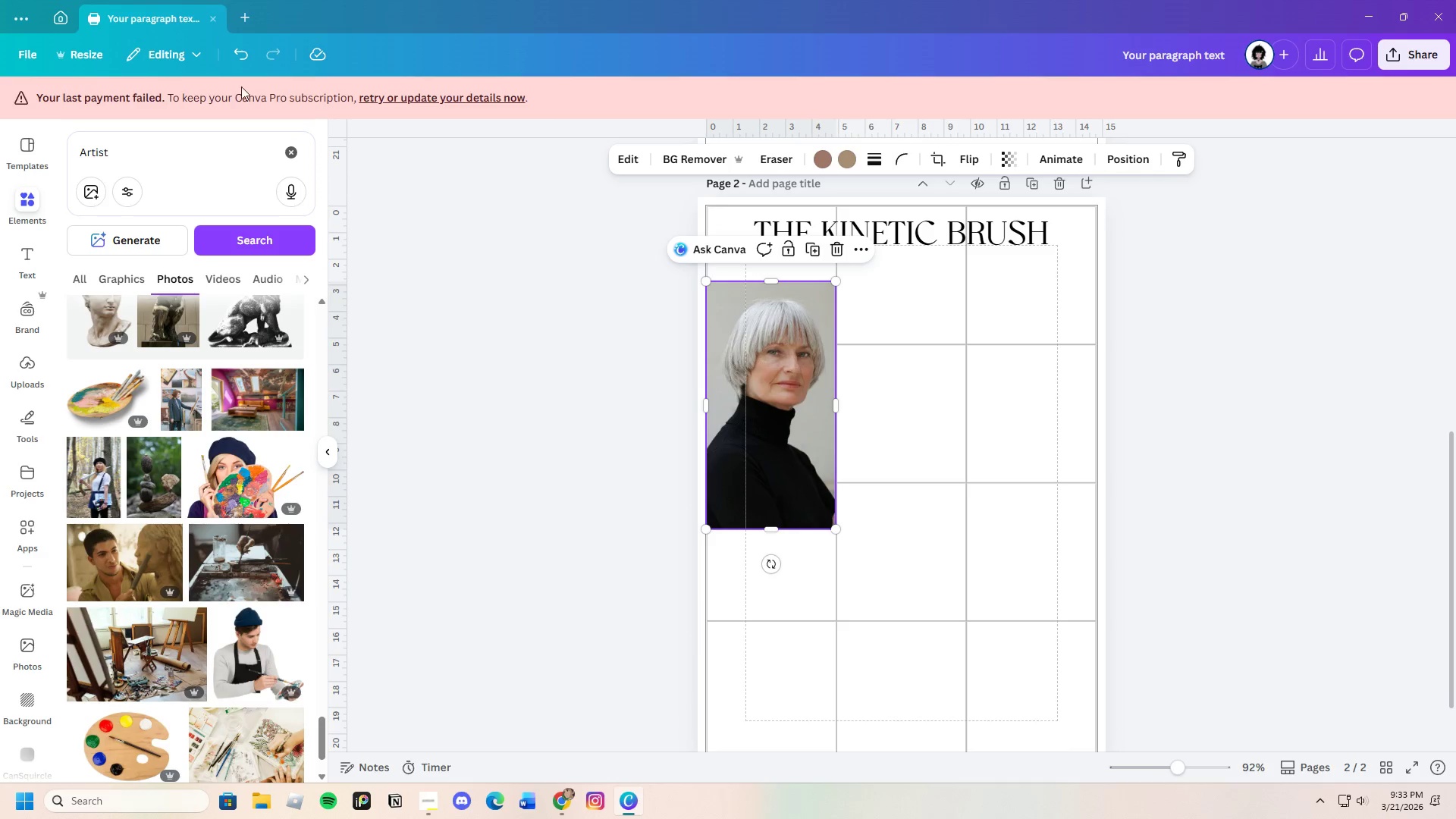 
left_click([235, 55])
 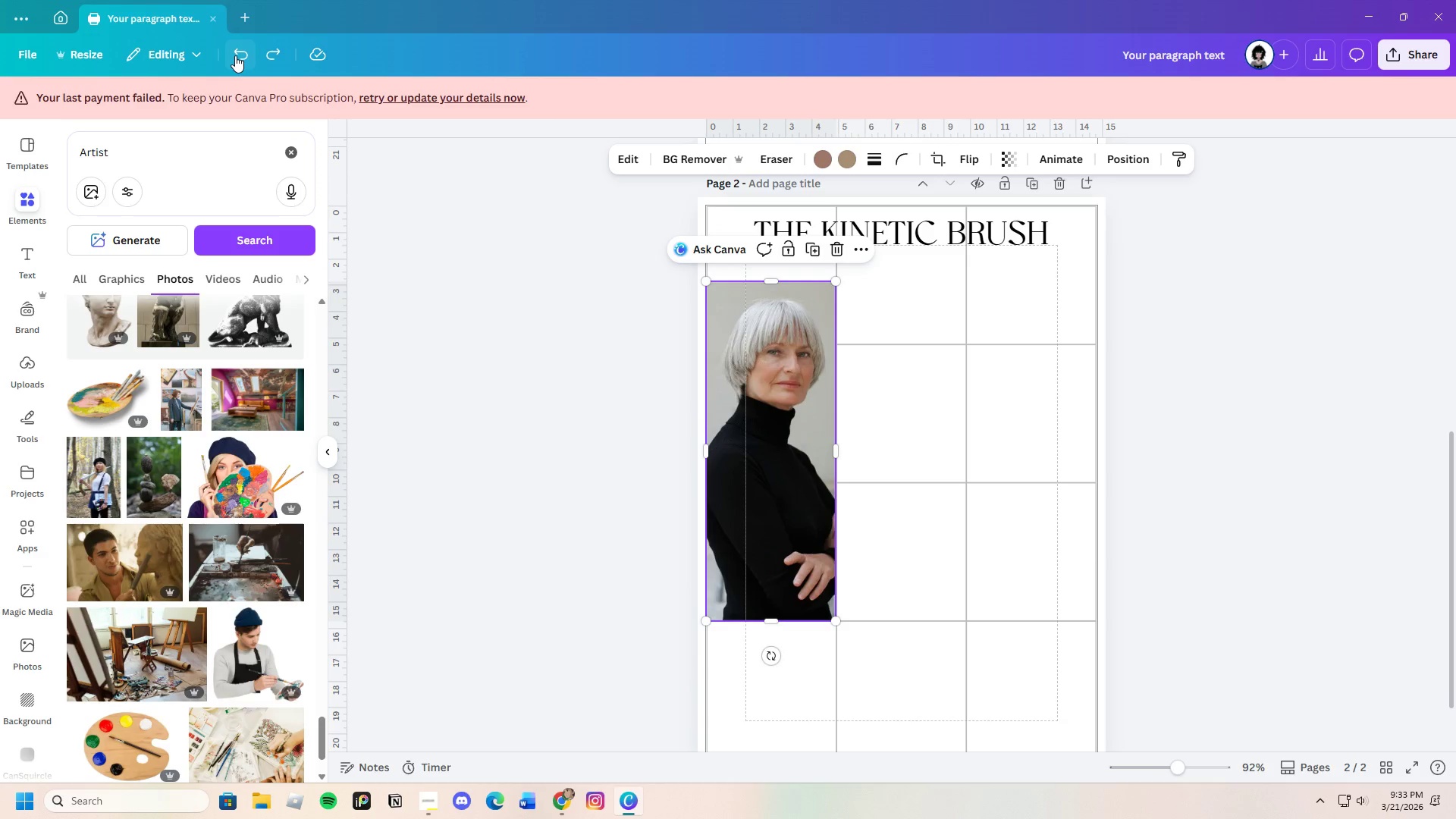 
left_click([235, 55])
 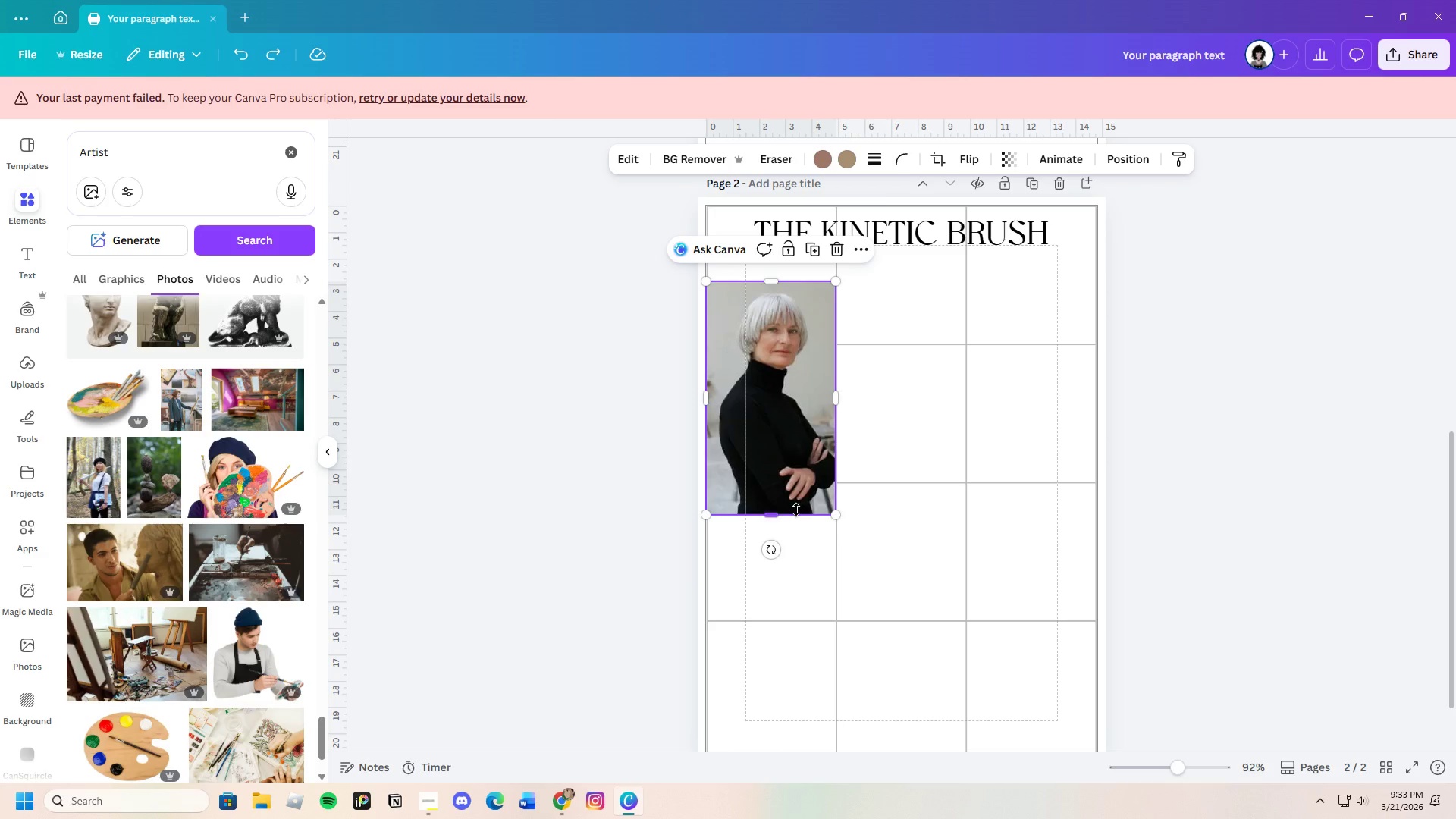 
scroll: coordinate [790, 553], scroll_direction: down, amount: 2.0
 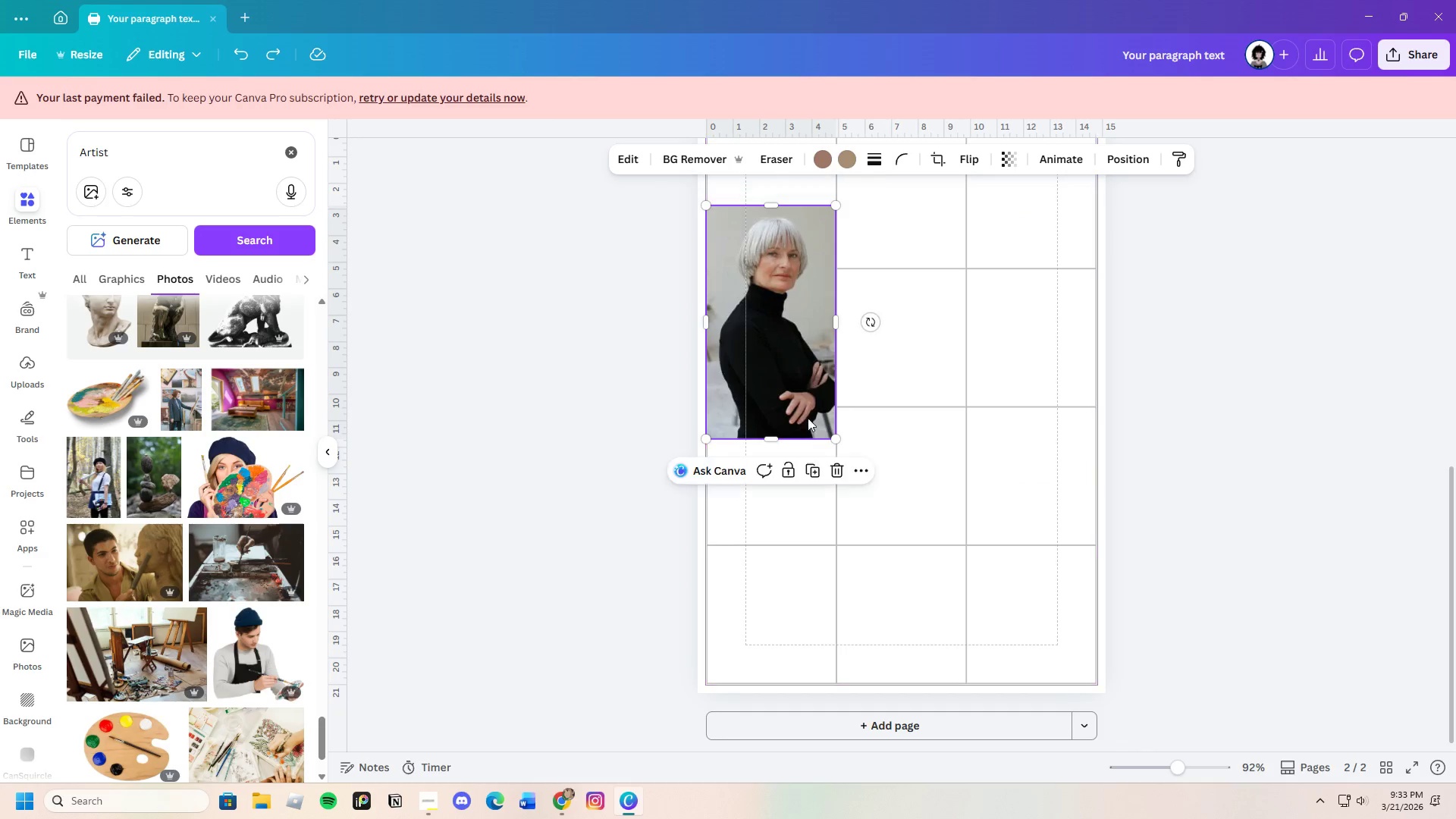 
scroll: coordinate [797, 526], scroll_direction: up, amount: 2.0
 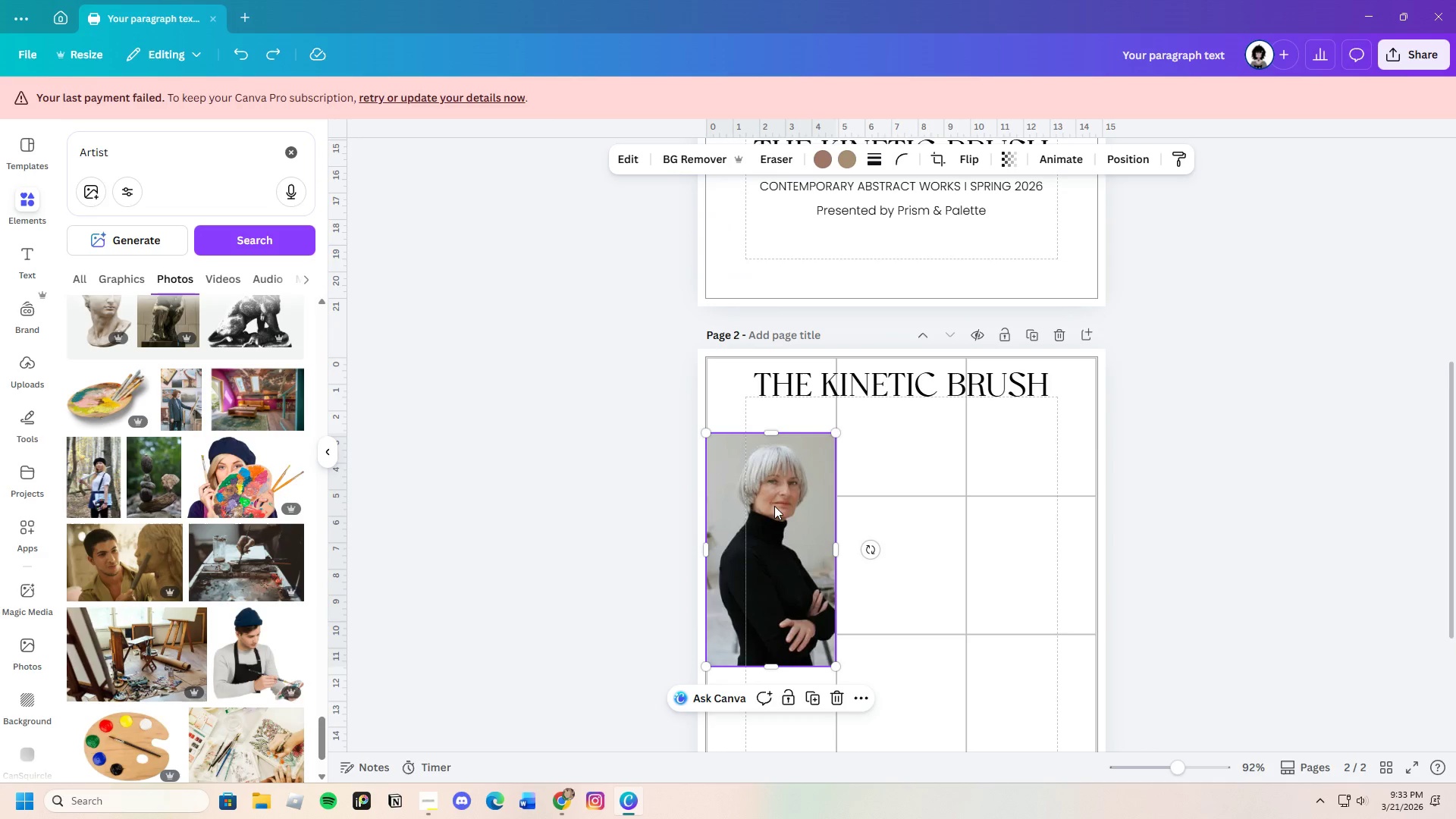 
left_click_drag(start_coordinate=[776, 504], to_coordinate=[778, 491])
 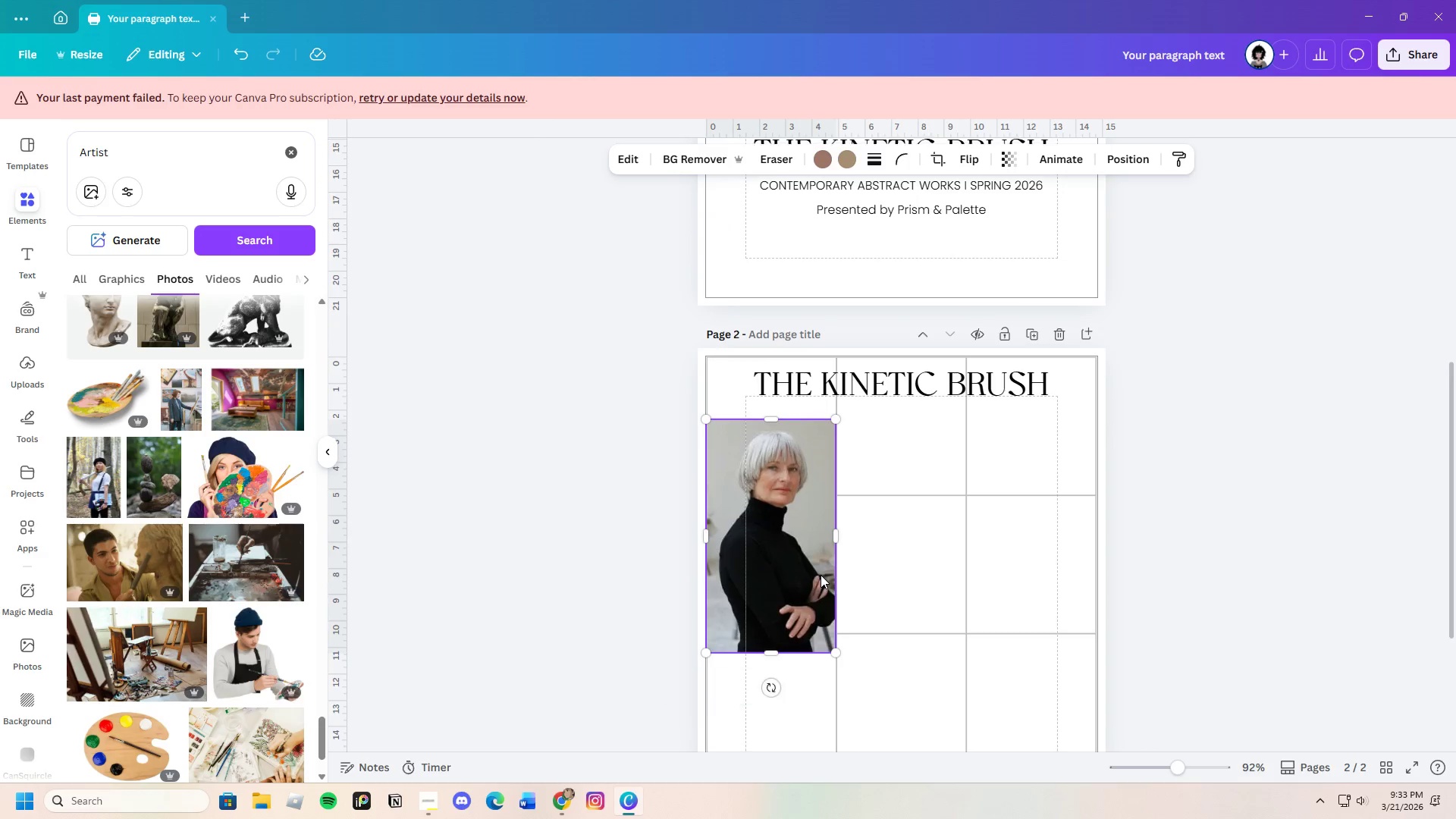 
scroll: coordinate [821, 575], scroll_direction: down, amount: 1.0
 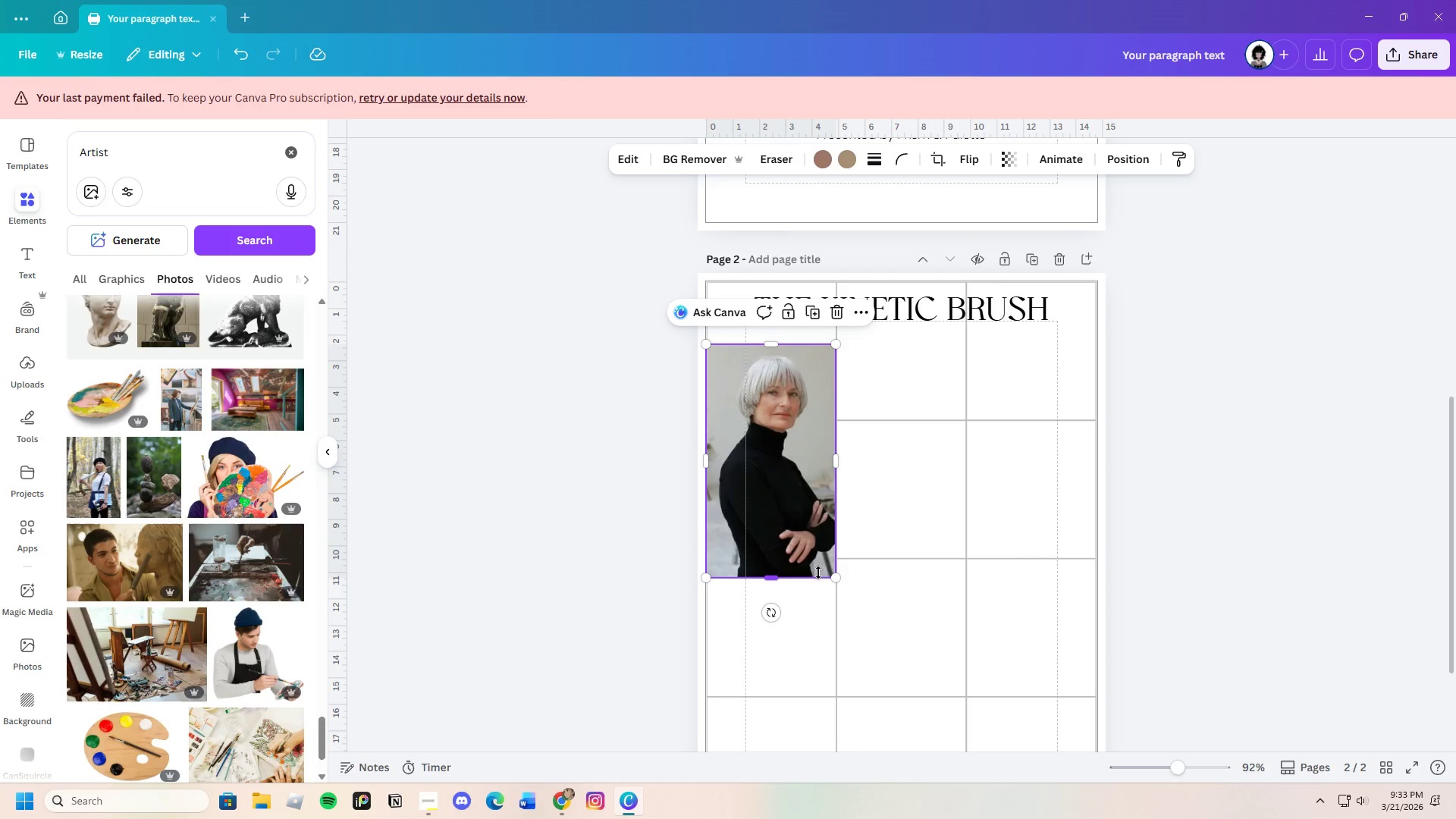 
left_click_drag(start_coordinate=[836, 582], to_coordinate=[842, 556])
 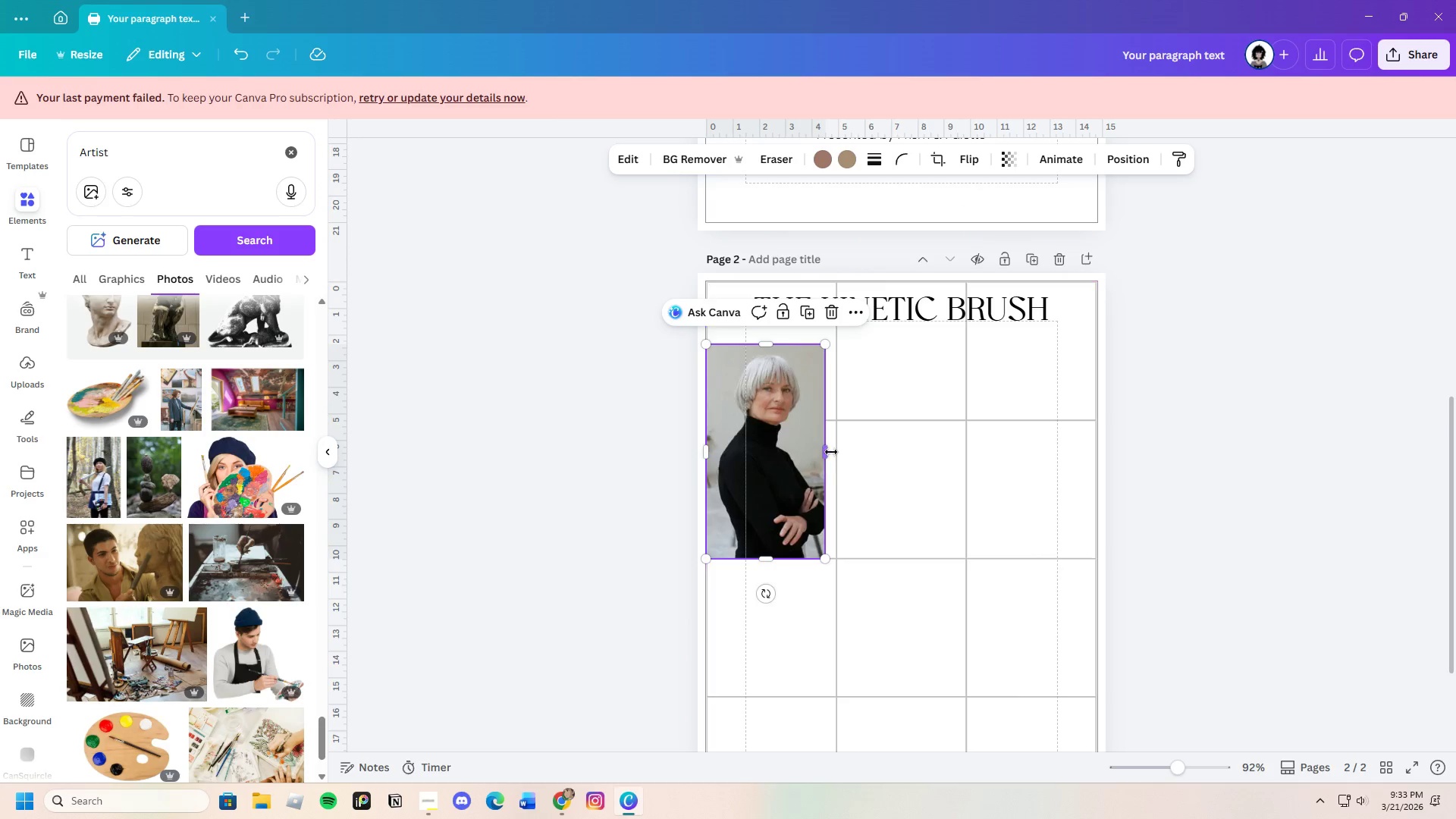 
left_click_drag(start_coordinate=[827, 450], to_coordinate=[838, 453])
 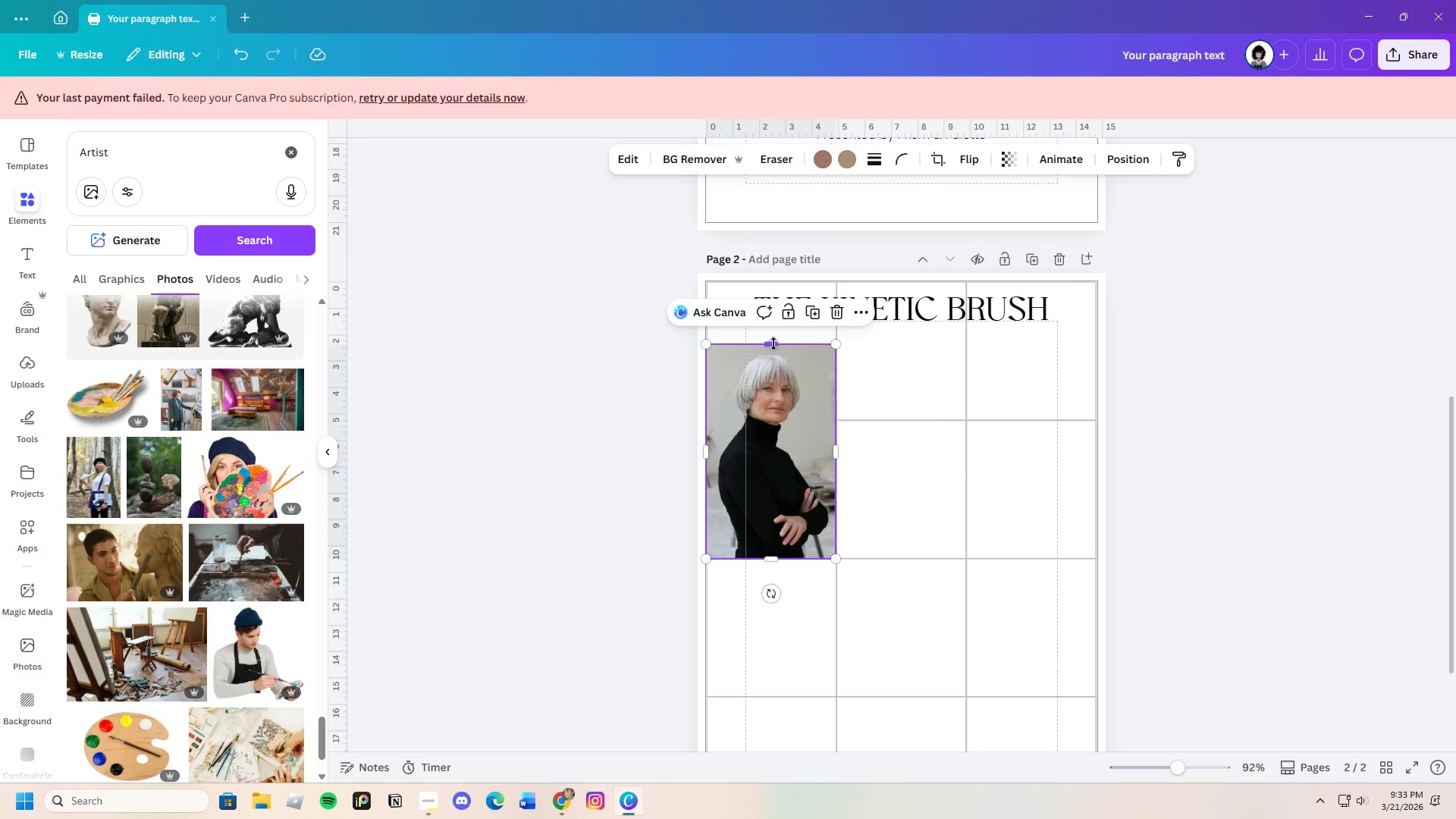 
left_click_drag(start_coordinate=[774, 343], to_coordinate=[781, 328])
 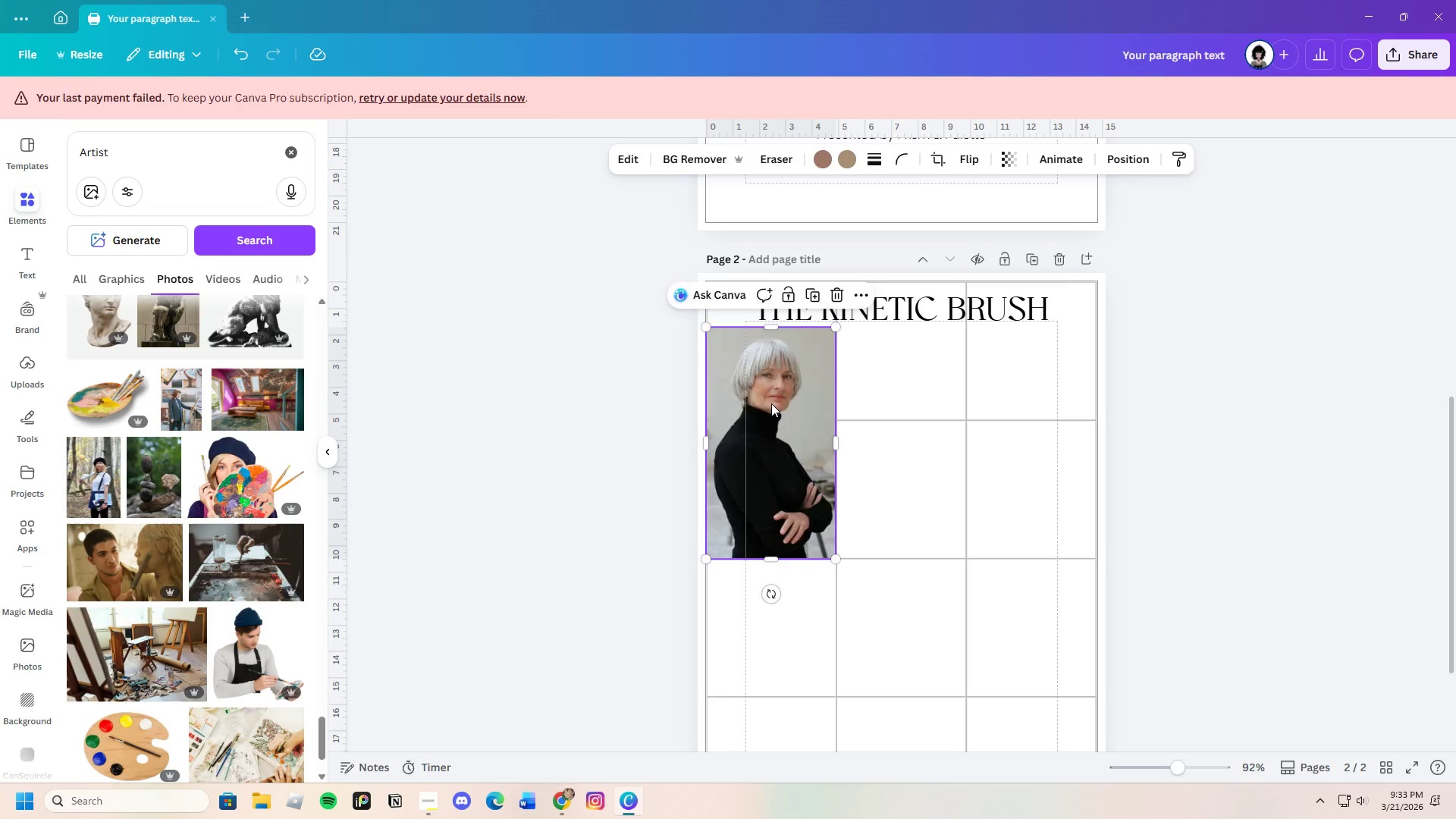 
left_click_drag(start_coordinate=[771, 403], to_coordinate=[775, 405])
 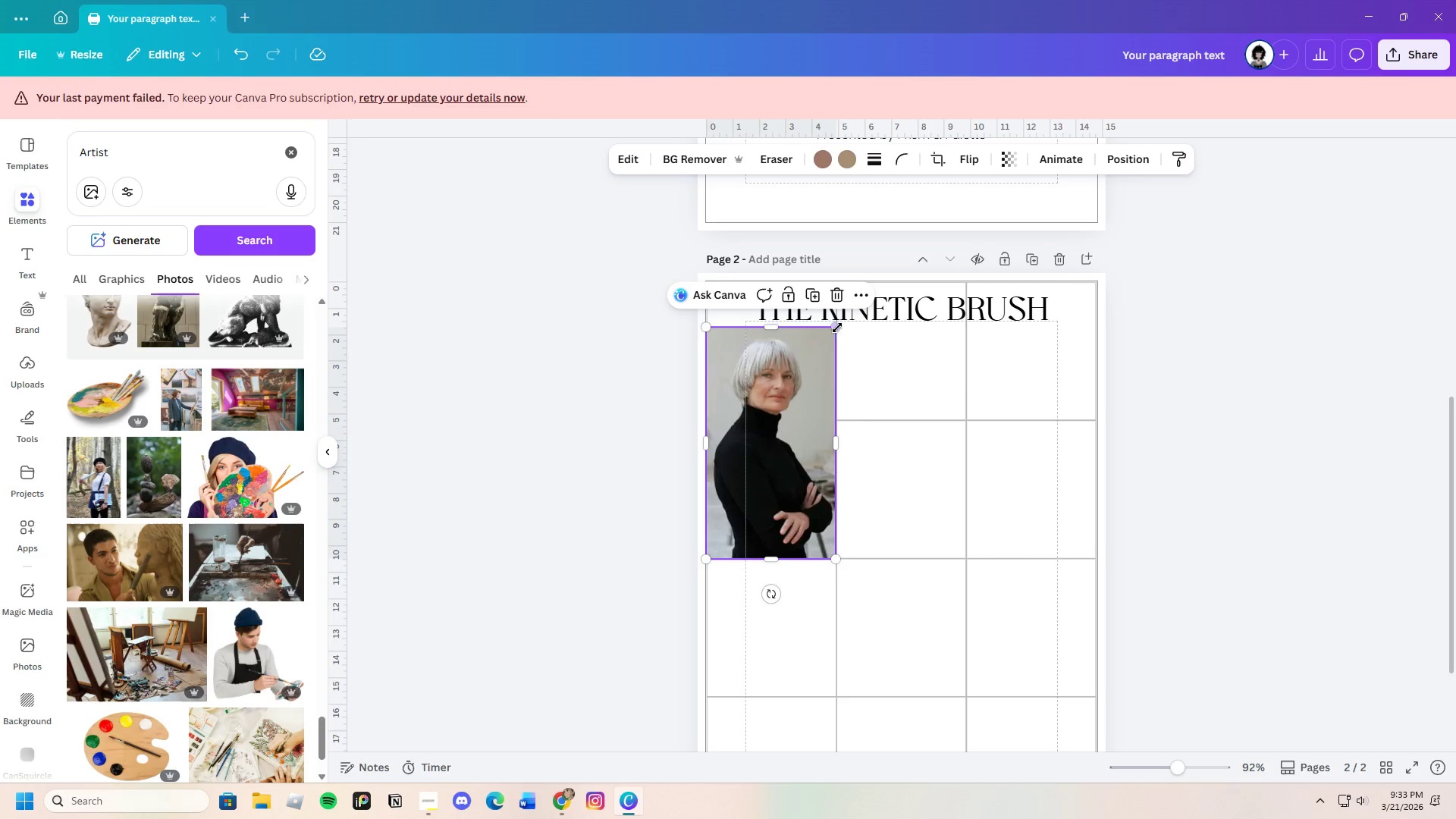 
left_click_drag(start_coordinate=[836, 326], to_coordinate=[852, 355])
 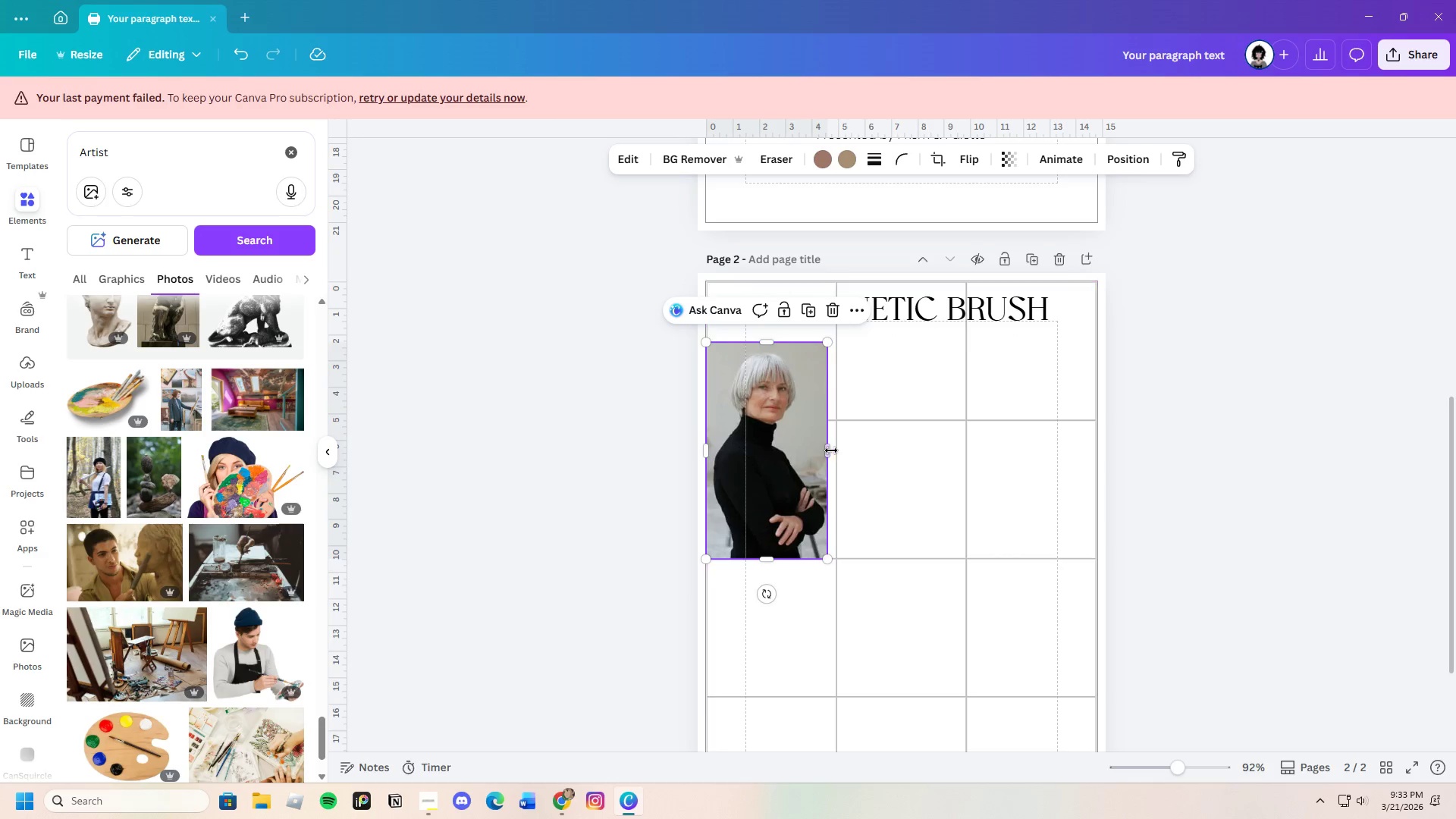 
left_click_drag(start_coordinate=[827, 450], to_coordinate=[835, 450])
 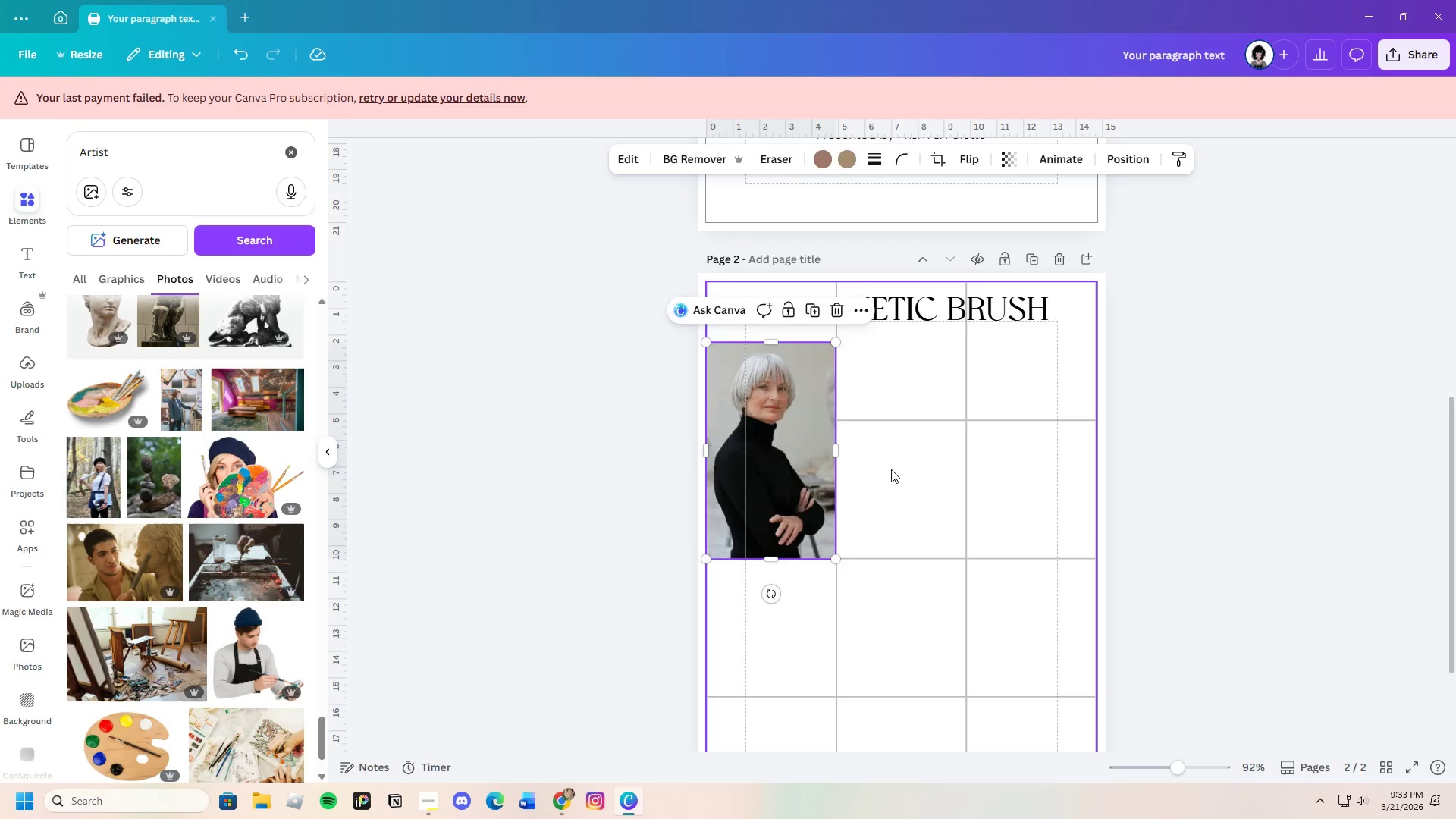 
left_click([891, 469])
 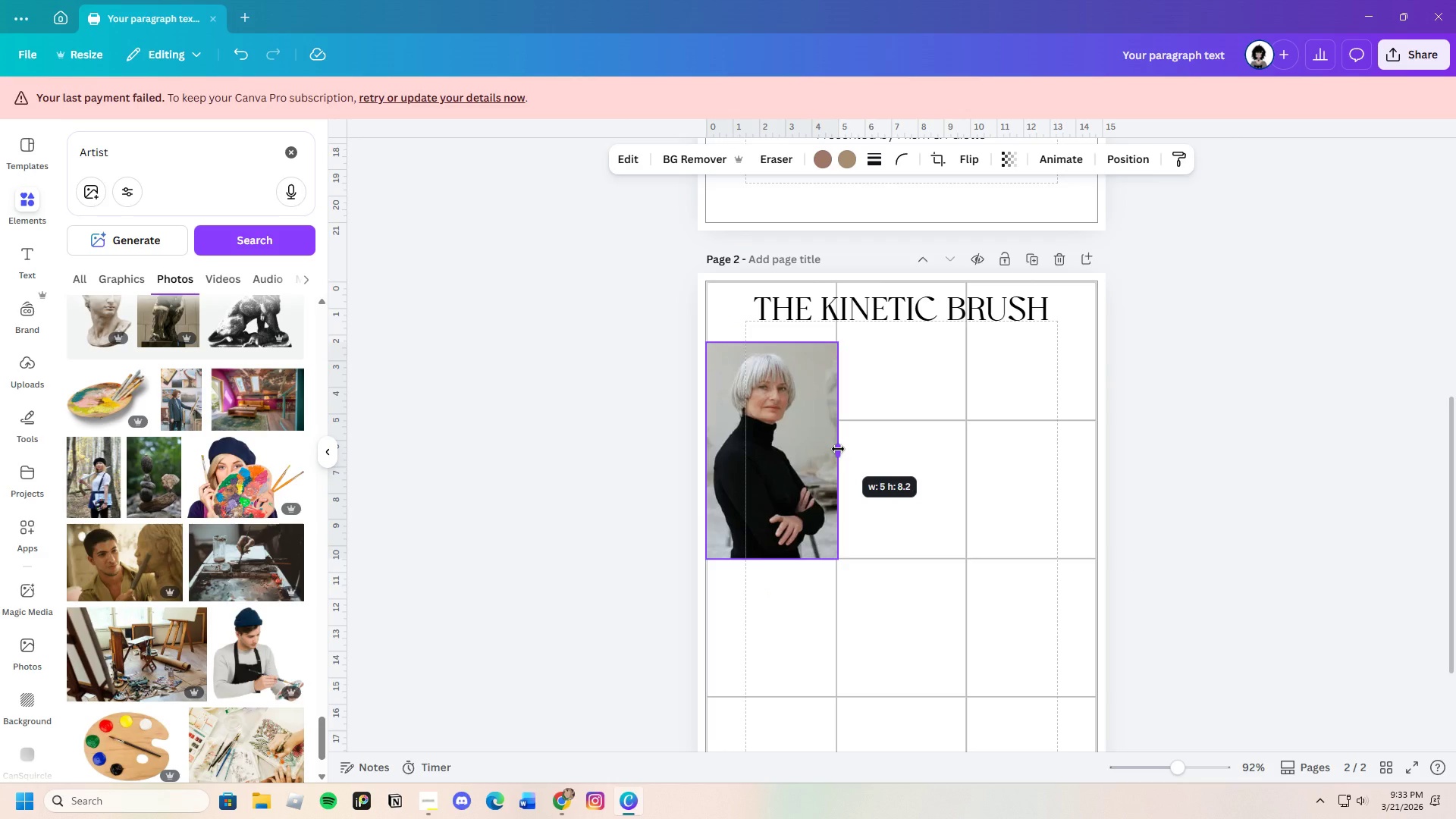 
wait(9.14)
 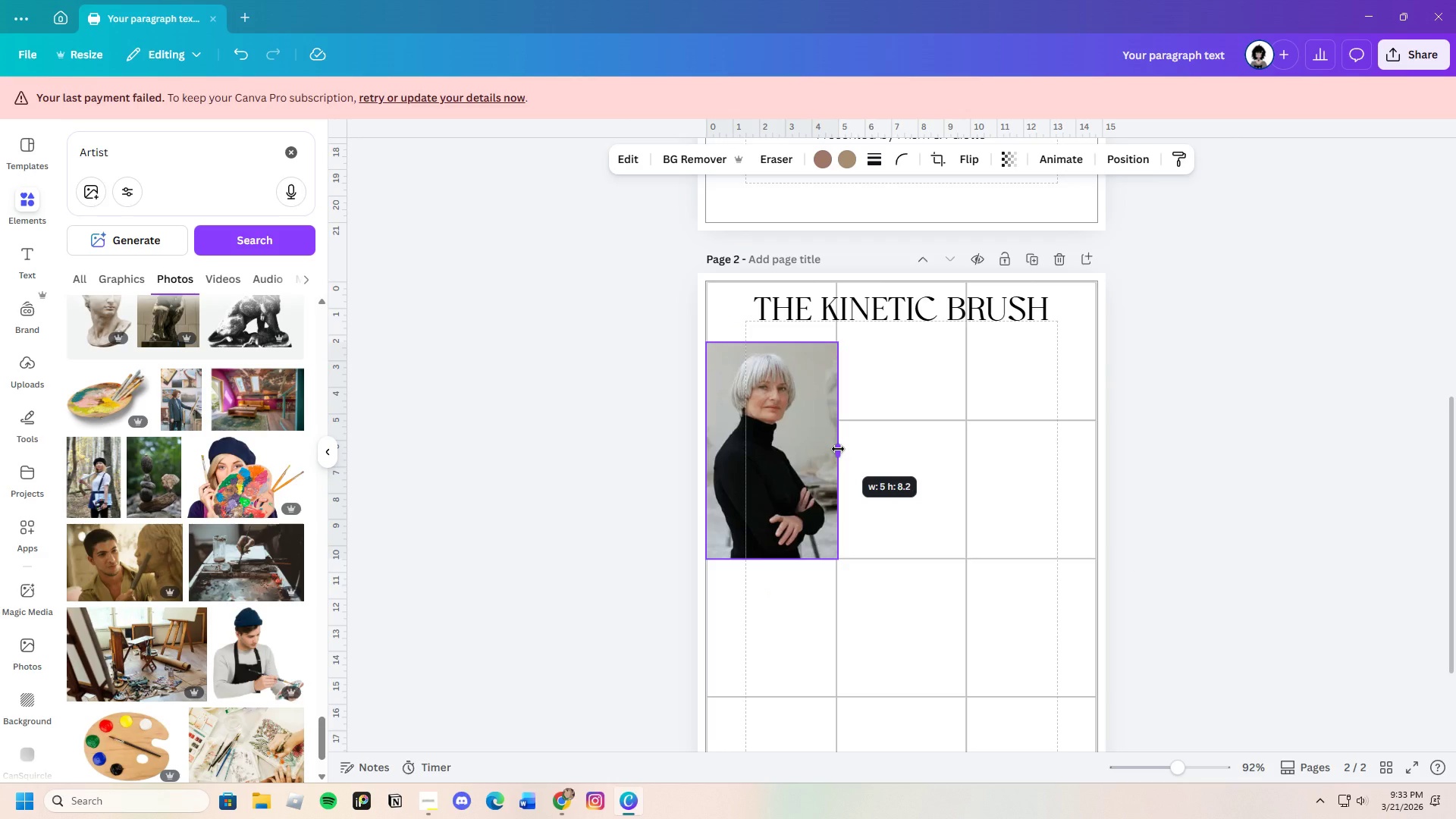 
left_click([882, 456])
 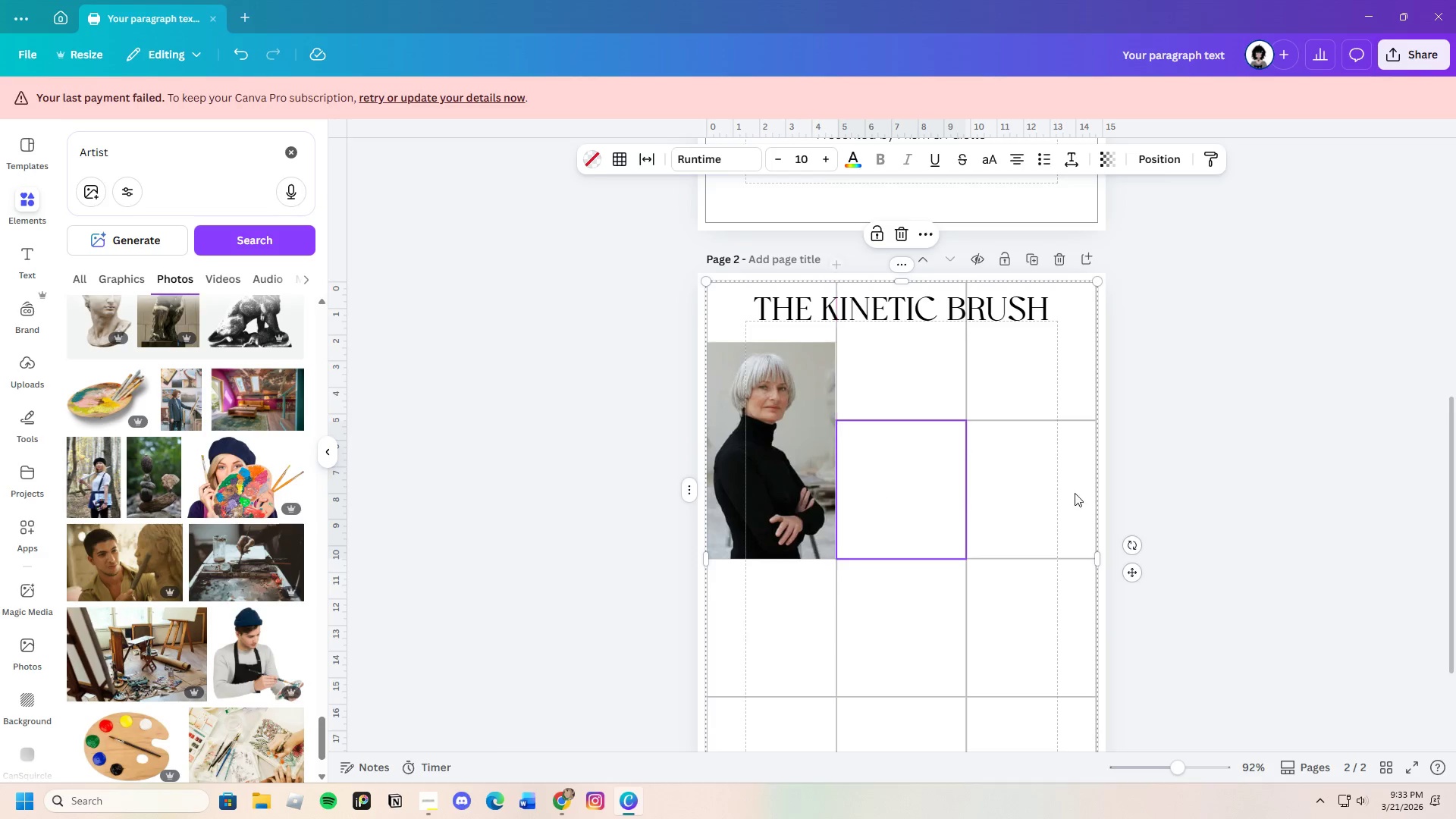 
left_click([1153, 488])
 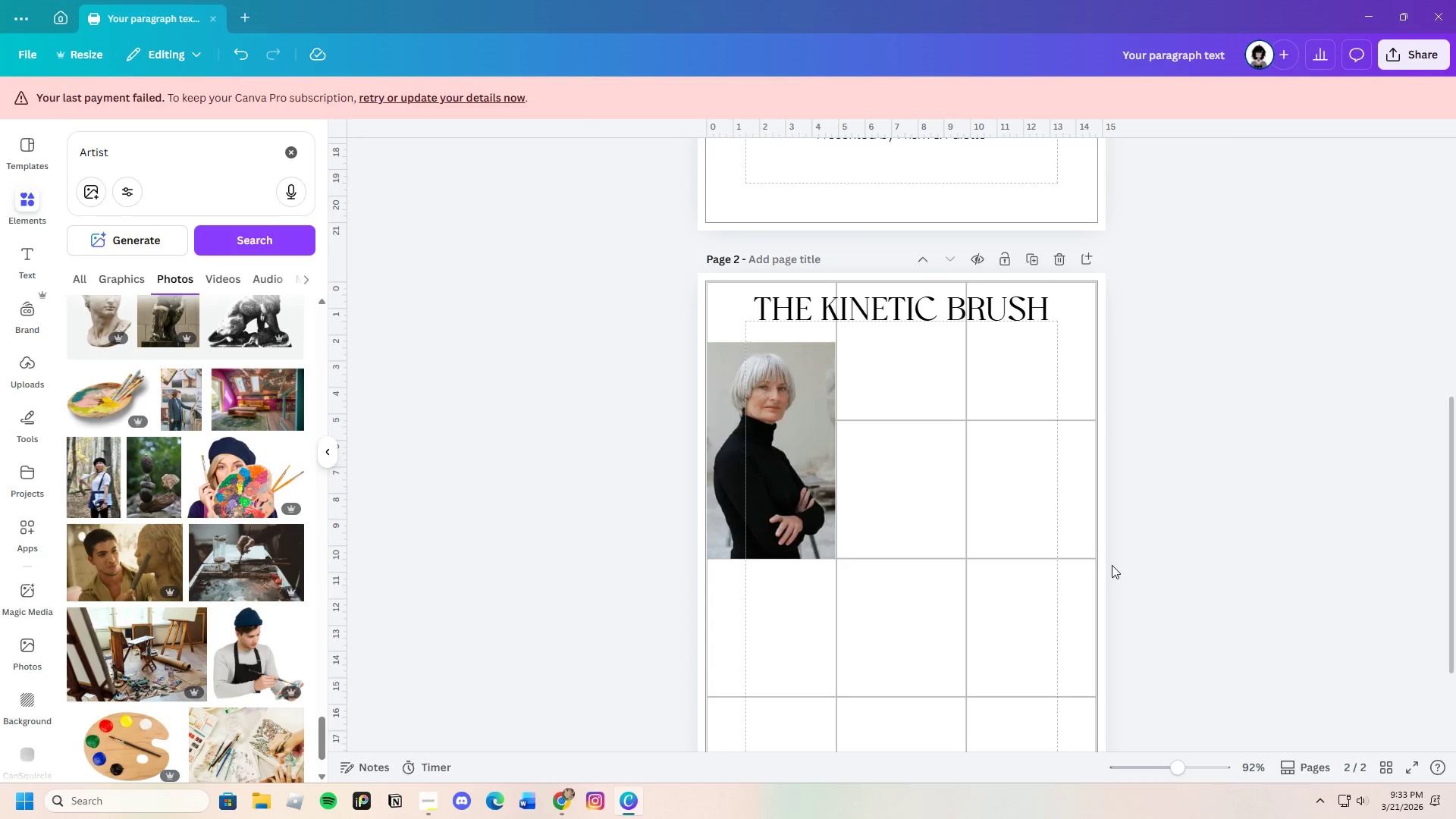 
scroll: coordinate [1111, 570], scroll_direction: down, amount: 1.0
 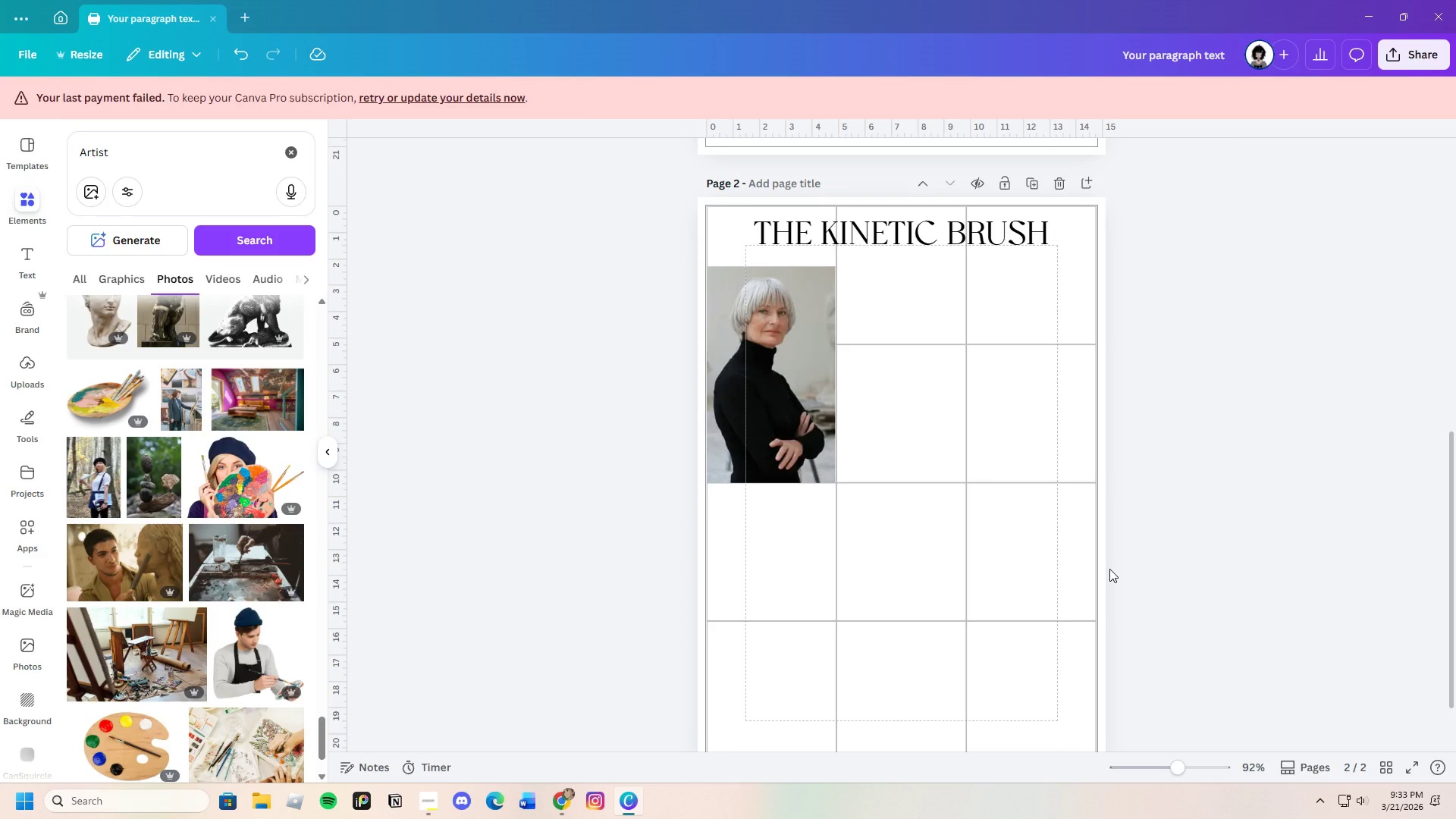 
scroll: coordinate [1109, 569], scroll_direction: up, amount: 1.0
 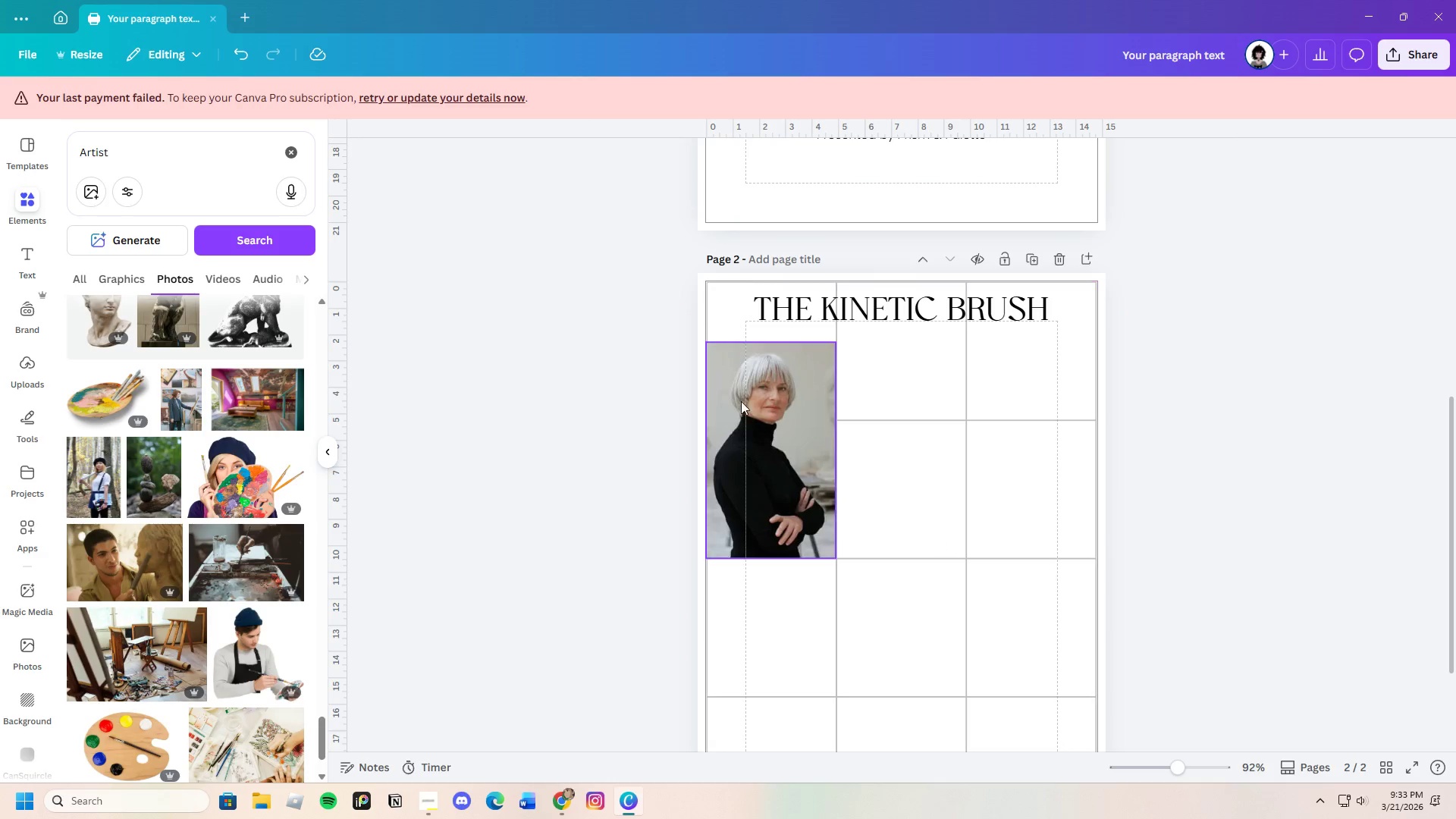 
left_click([913, 308])
 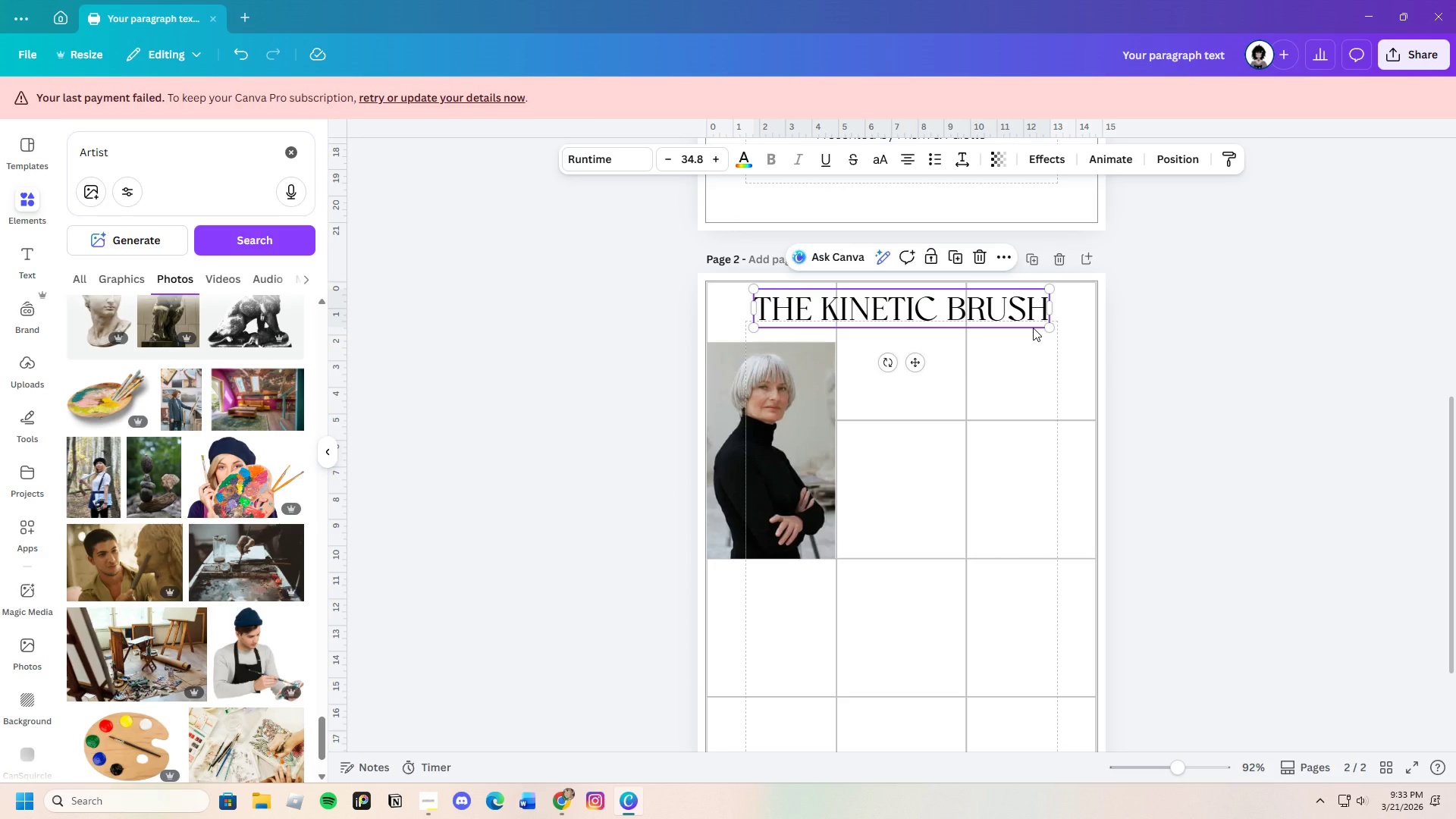 
wait(12.8)
 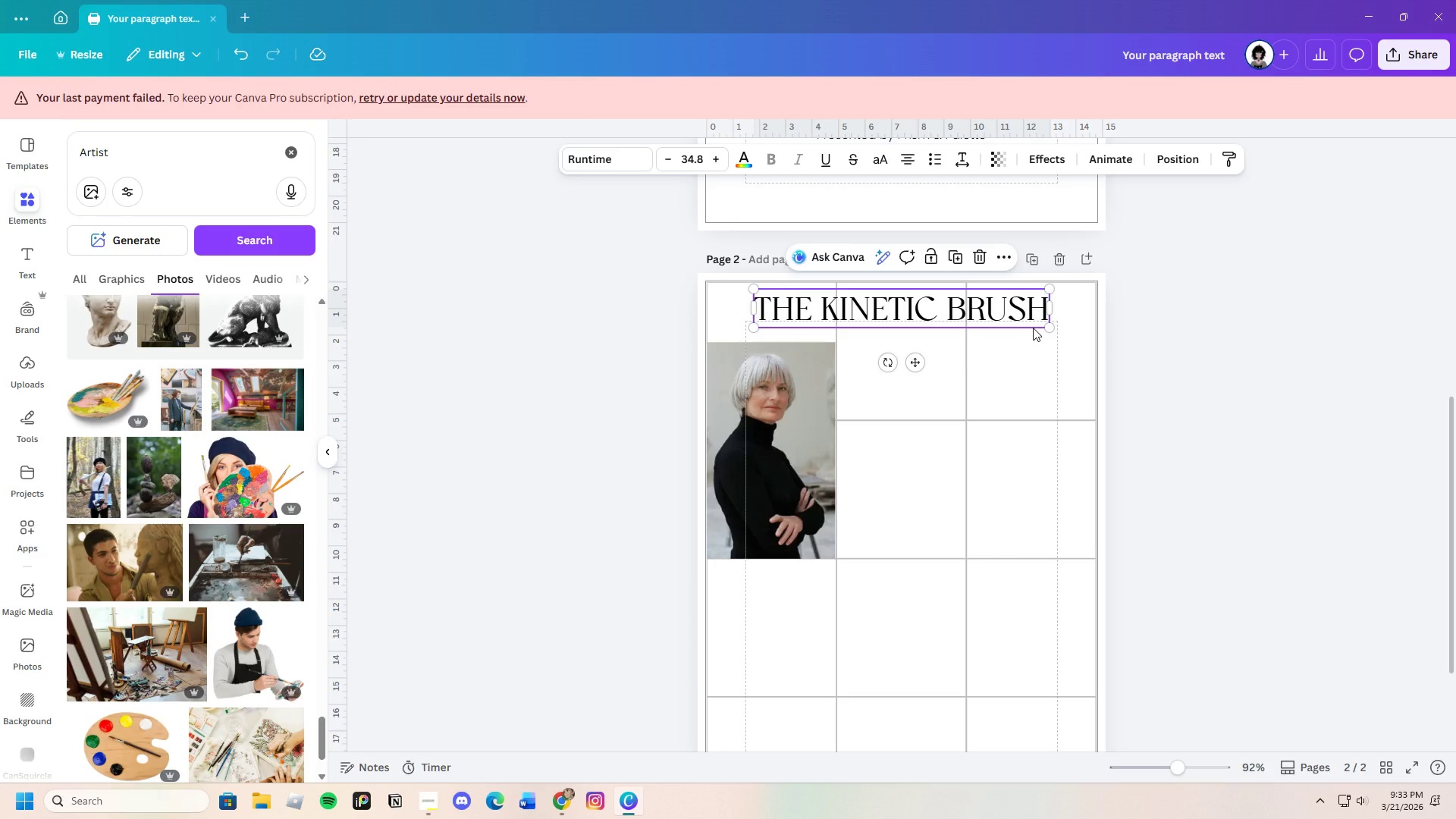 
left_click([1029, 311])
 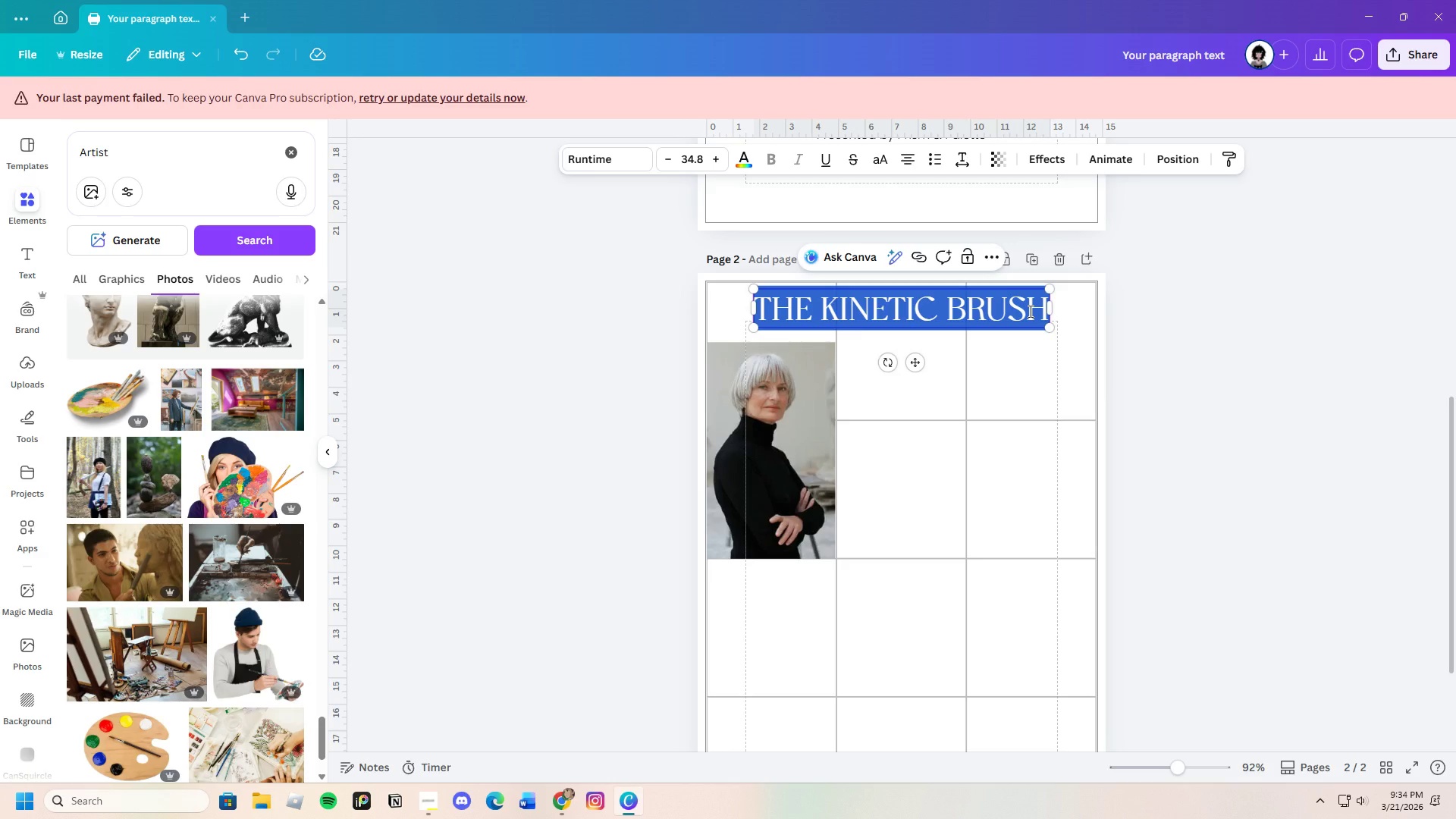 
key(Backspace)
type(THE ALCHEMY OF MOTION)
 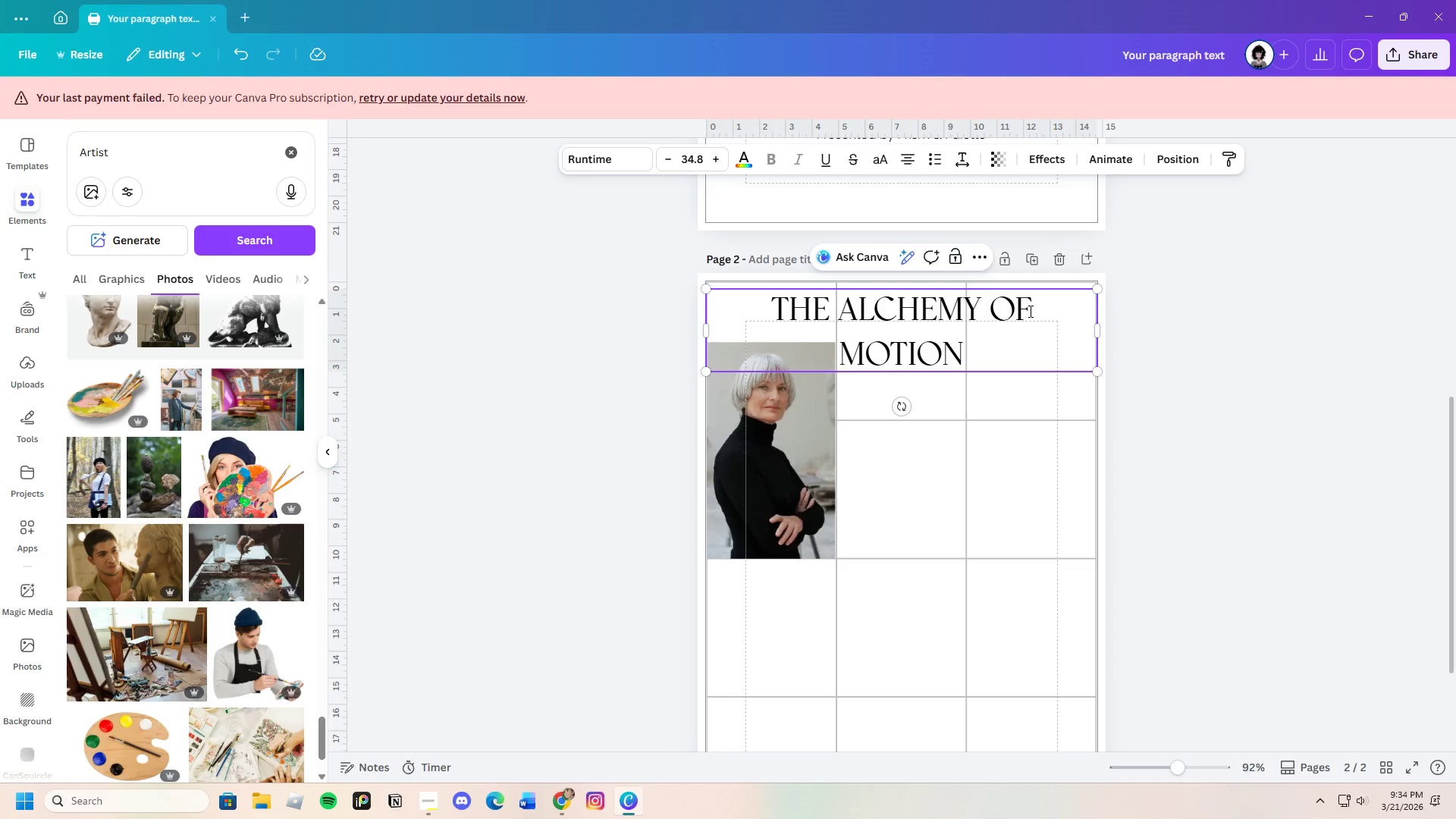 
left_click_drag(start_coordinate=[1101, 332], to_coordinate=[1158, 320])
 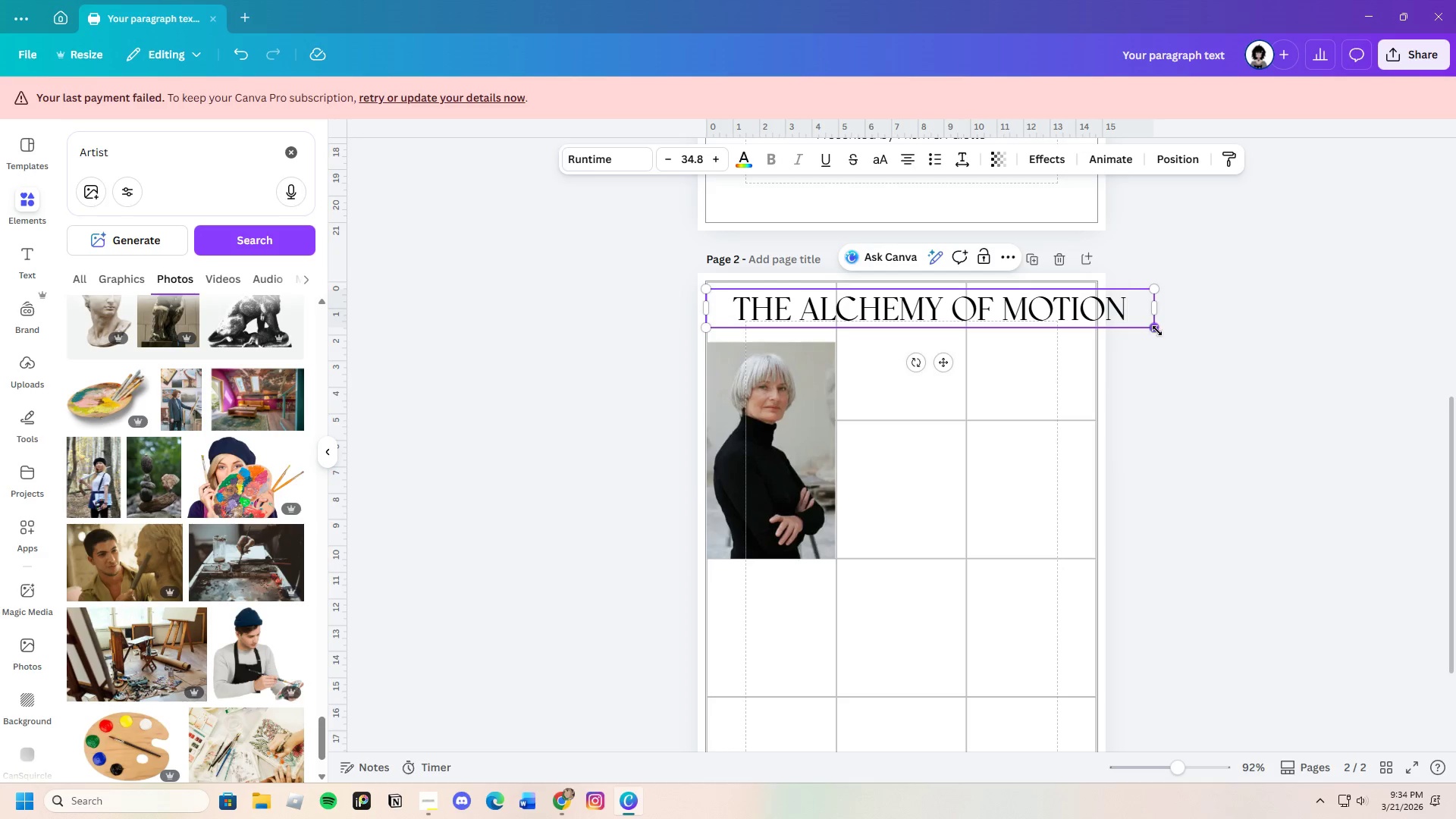 
left_click_drag(start_coordinate=[1157, 330], to_coordinate=[1038, 323])
 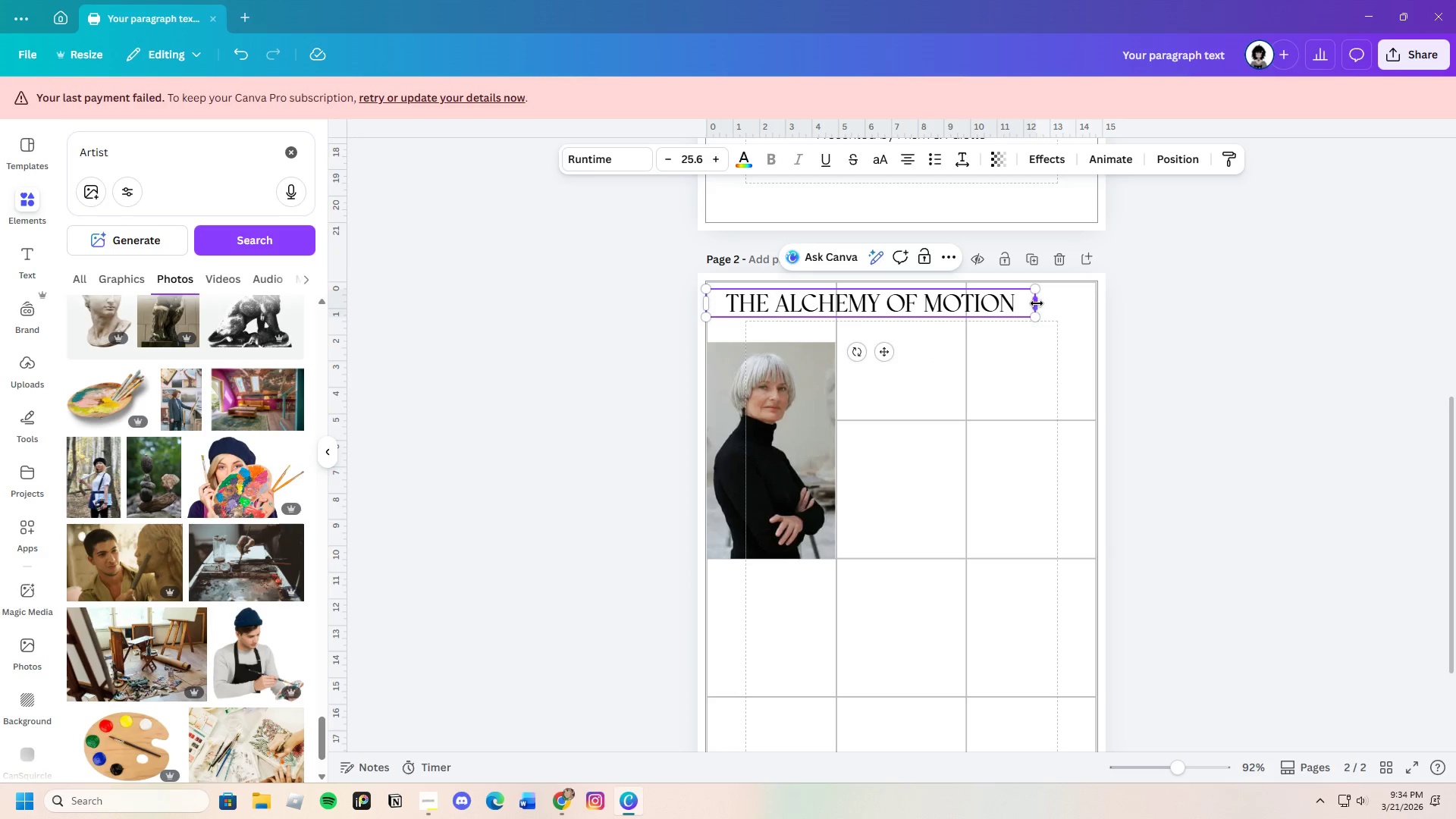 
left_click_drag(start_coordinate=[1037, 303], to_coordinate=[1003, 303])
 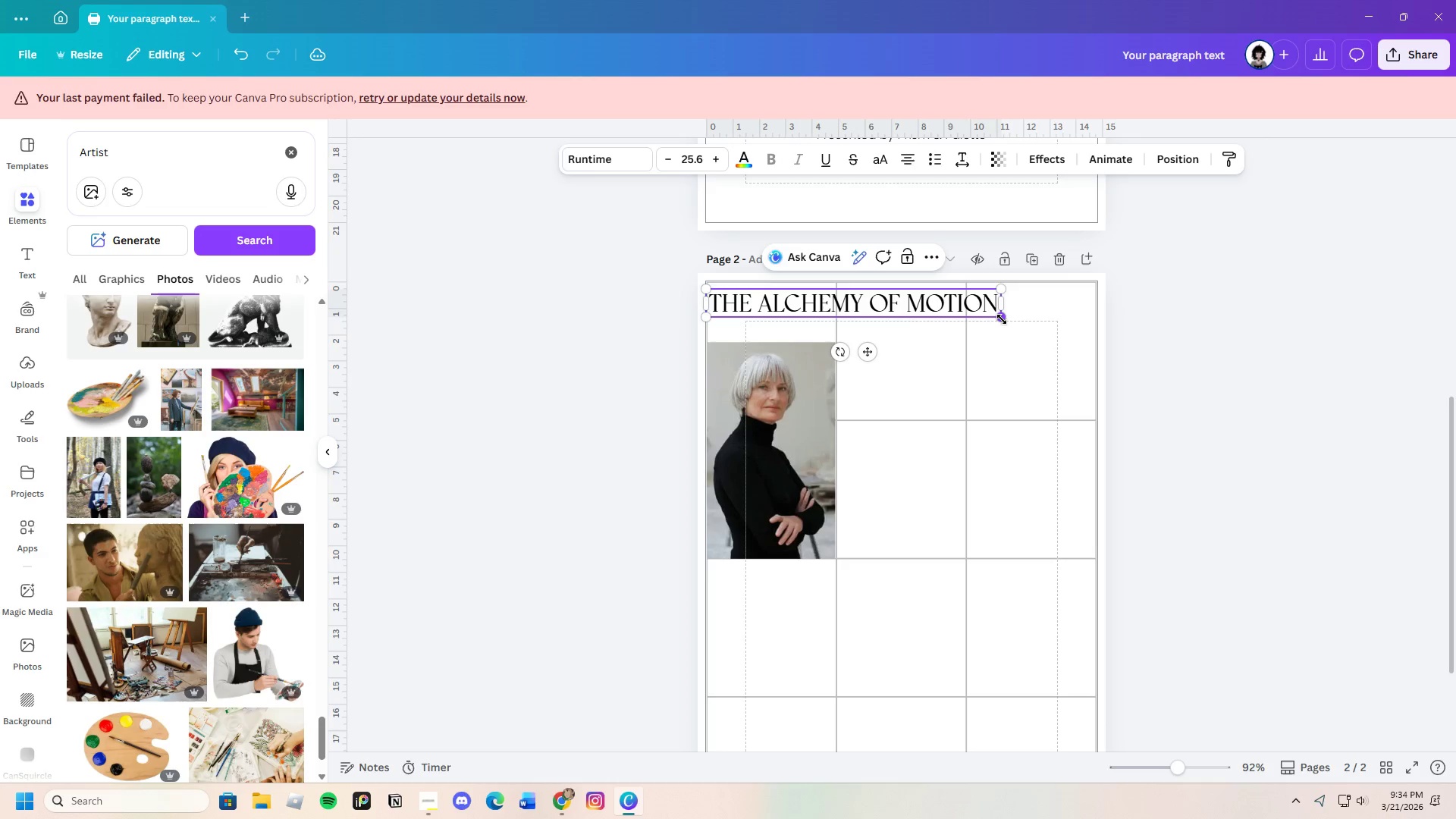 
left_click_drag(start_coordinate=[1001, 319], to_coordinate=[965, 312])
 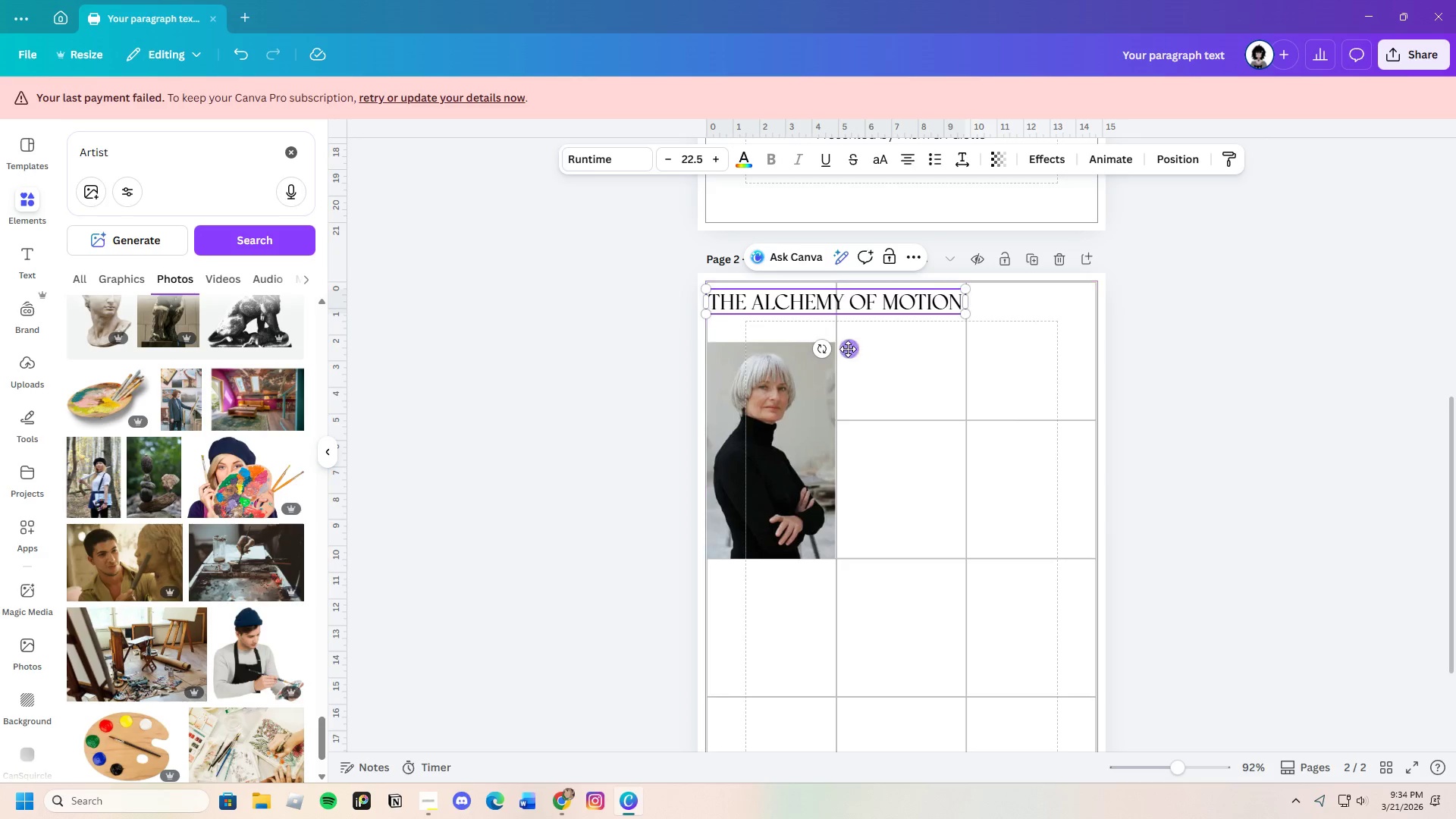 
left_click_drag(start_coordinate=[847, 349], to_coordinate=[905, 353])
 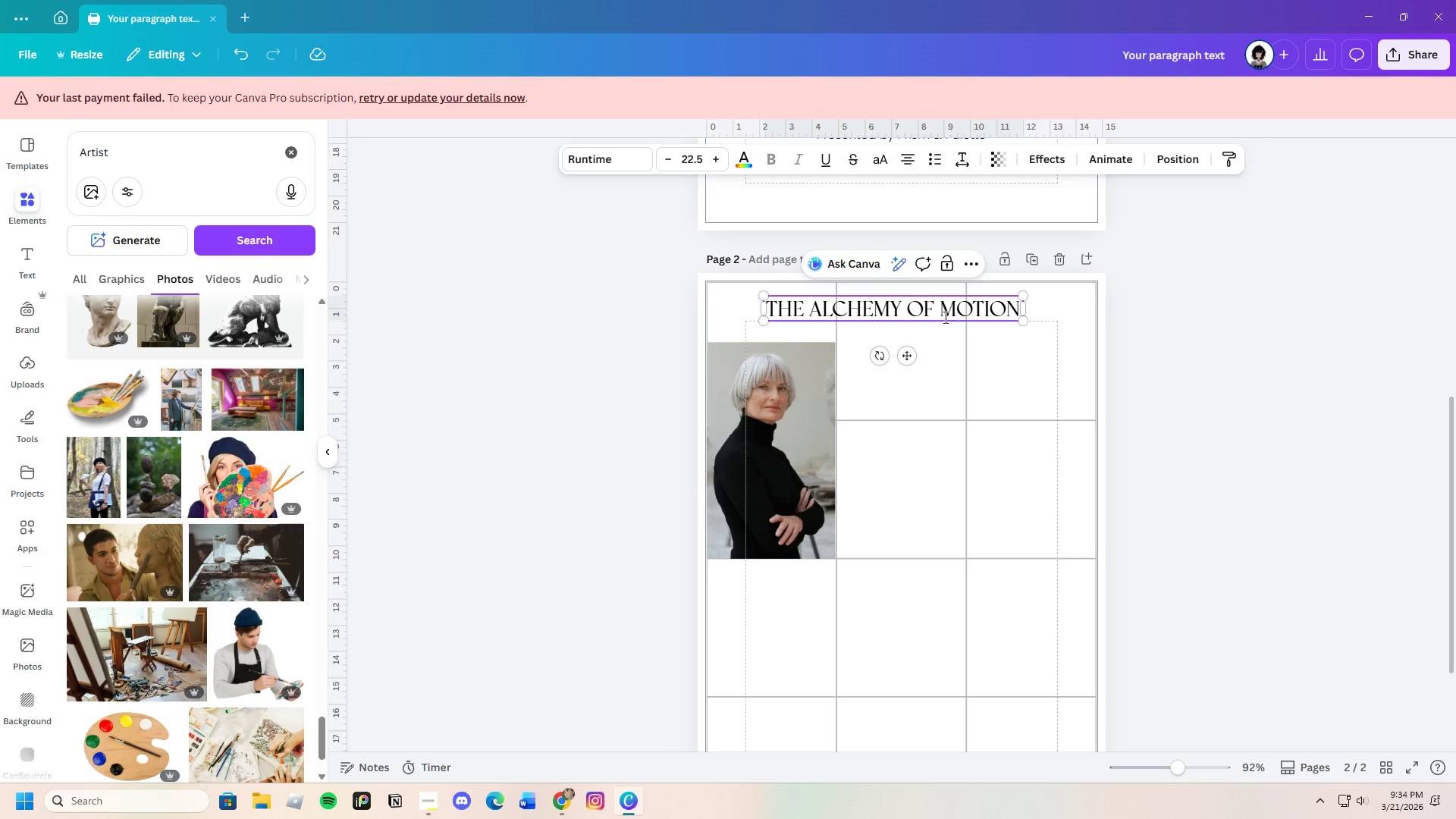 
left_click_drag(start_coordinate=[912, 356], to_coordinate=[924, 355])
 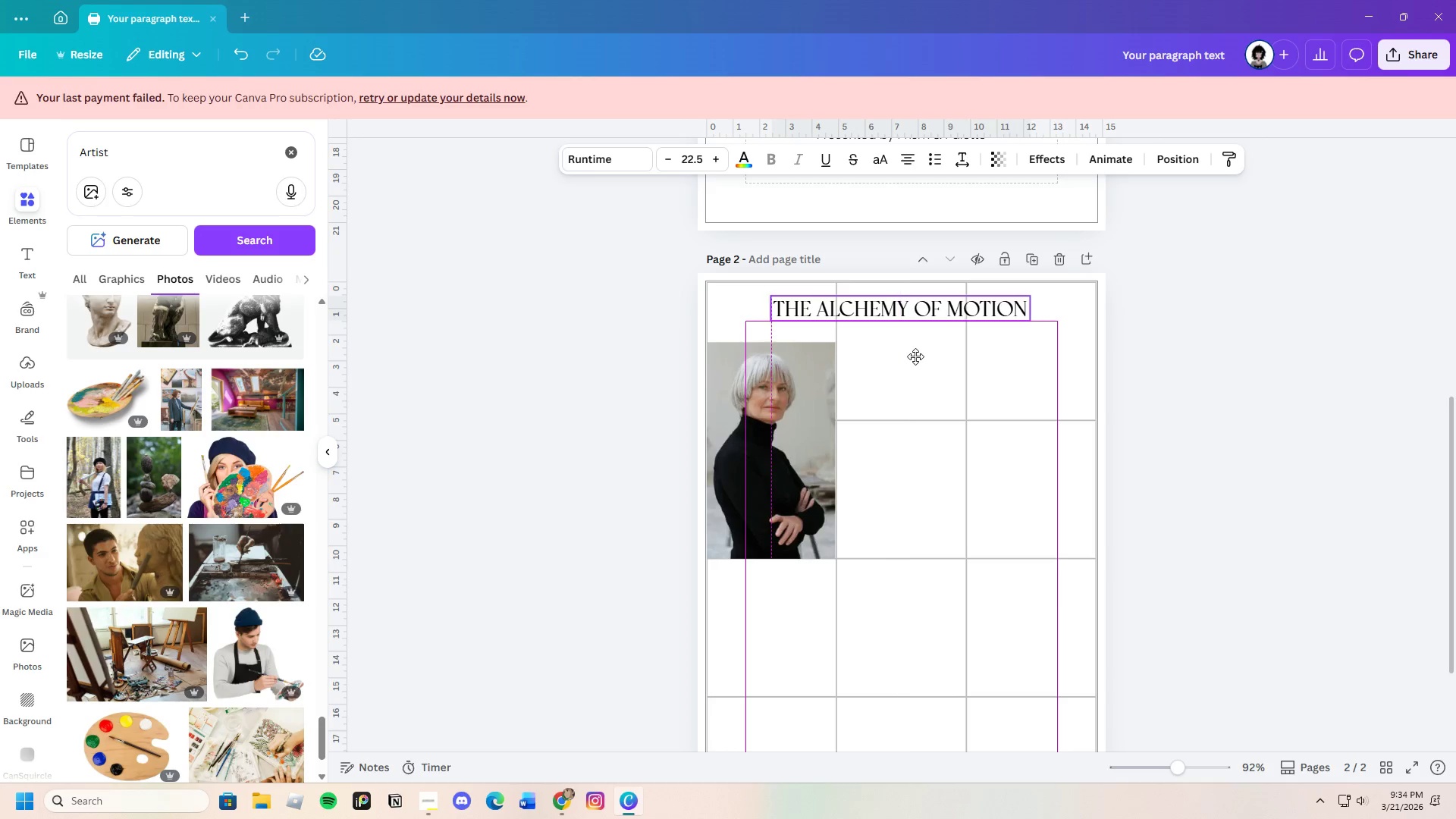 
wait(10.94)
 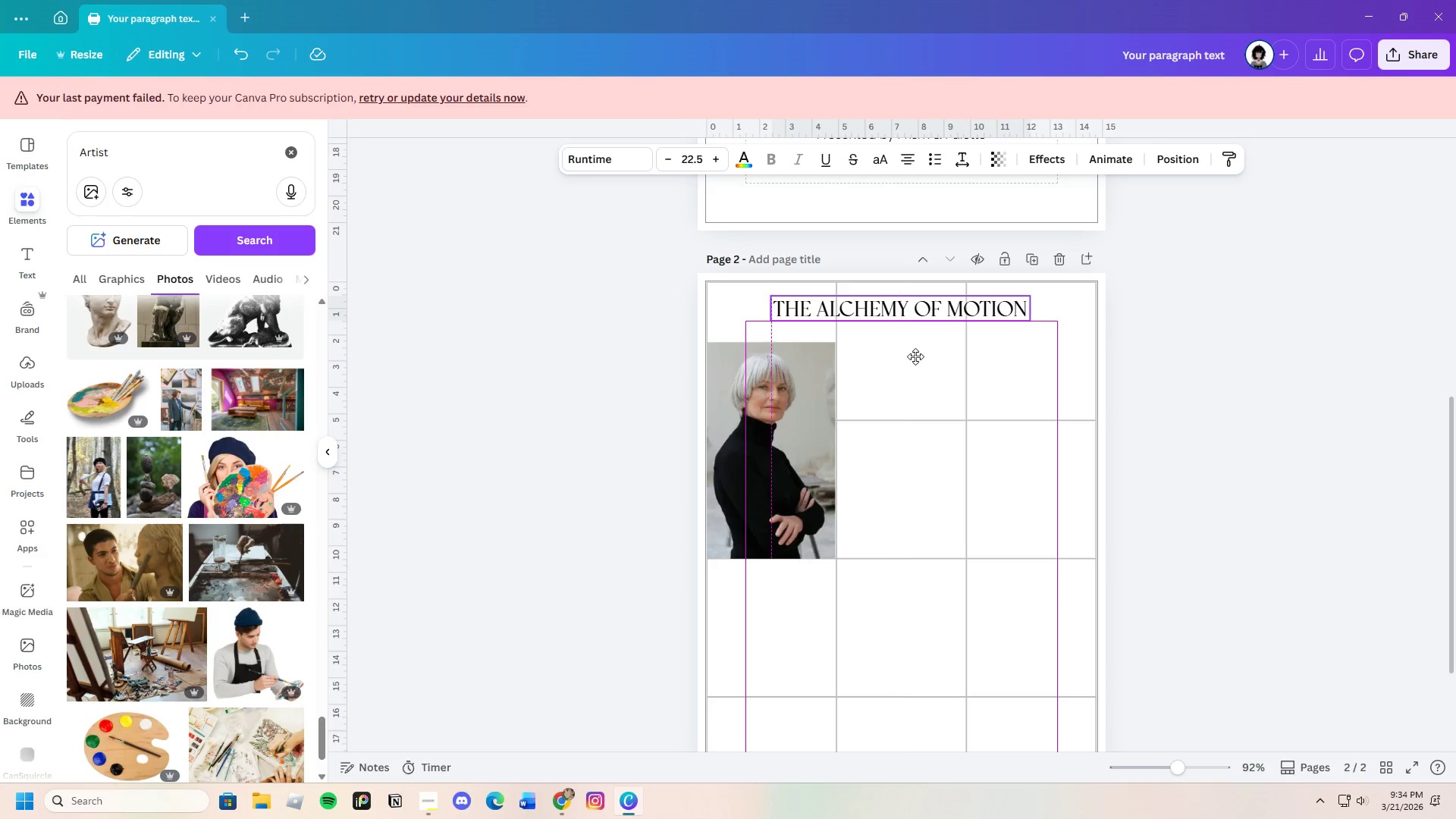 
scroll: coordinate [1185, 486], scroll_direction: down, amount: 2.0
 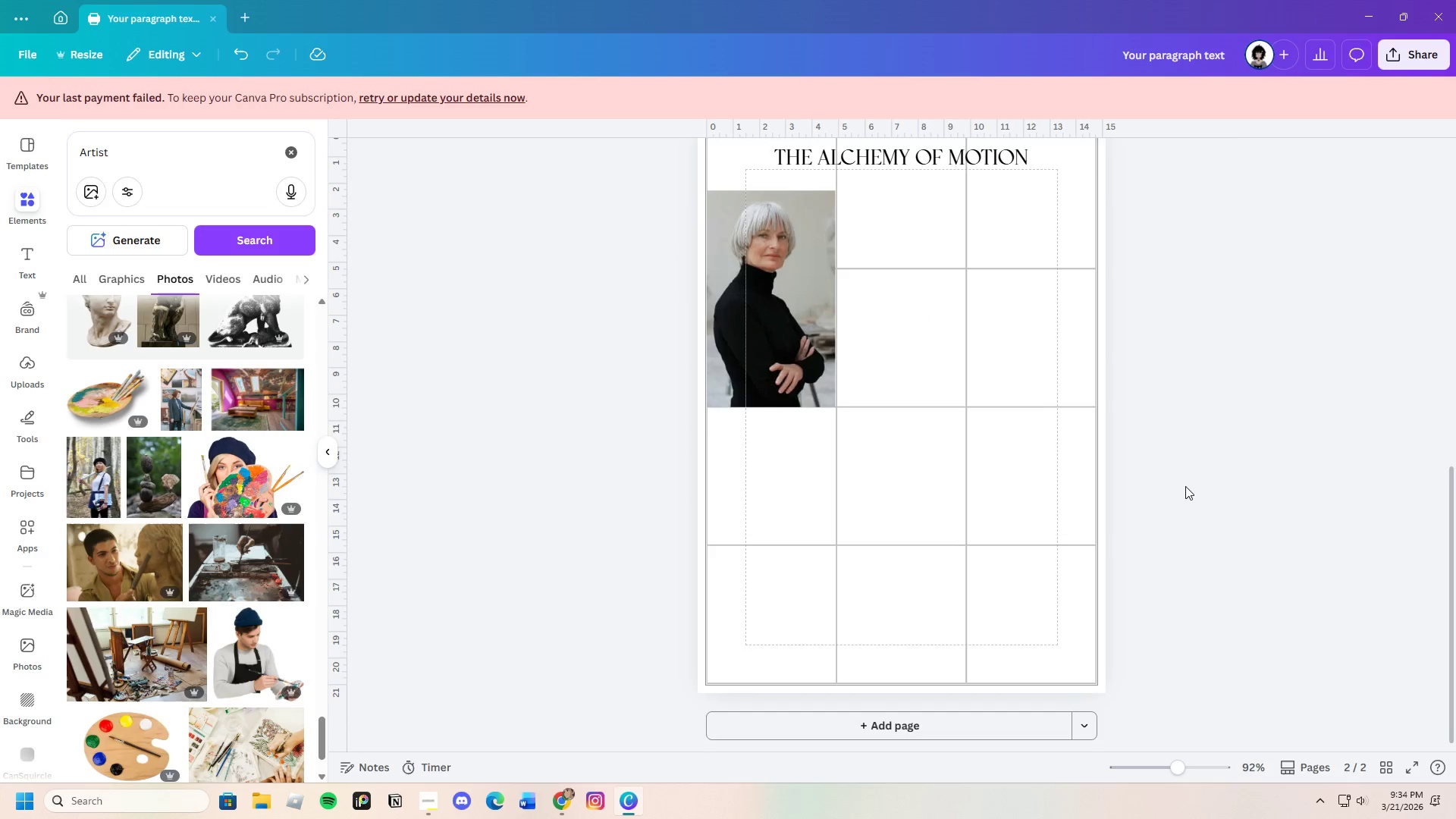 
scroll: coordinate [1185, 486], scroll_direction: up, amount: 1.0
 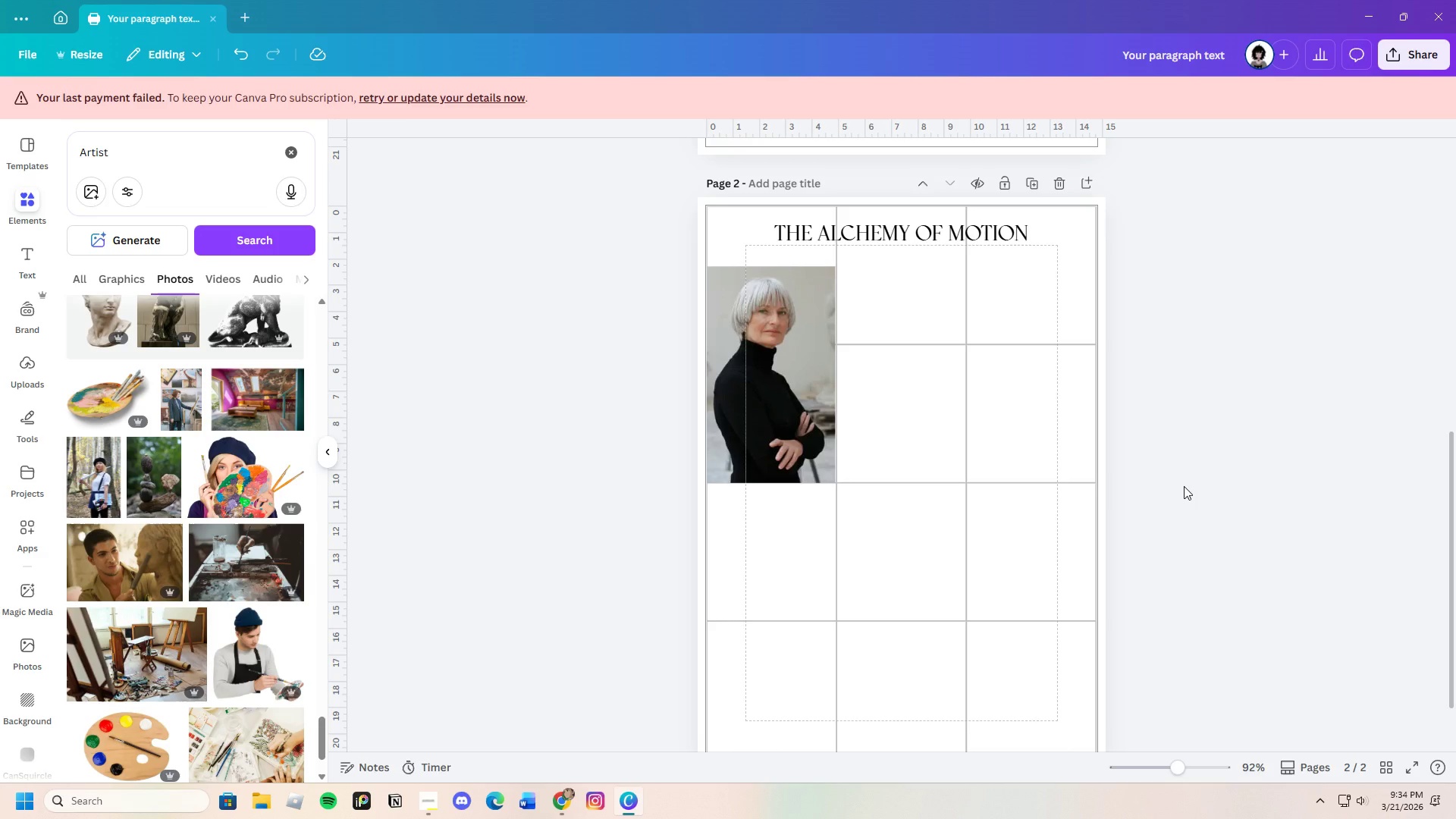 
wait(18.51)
 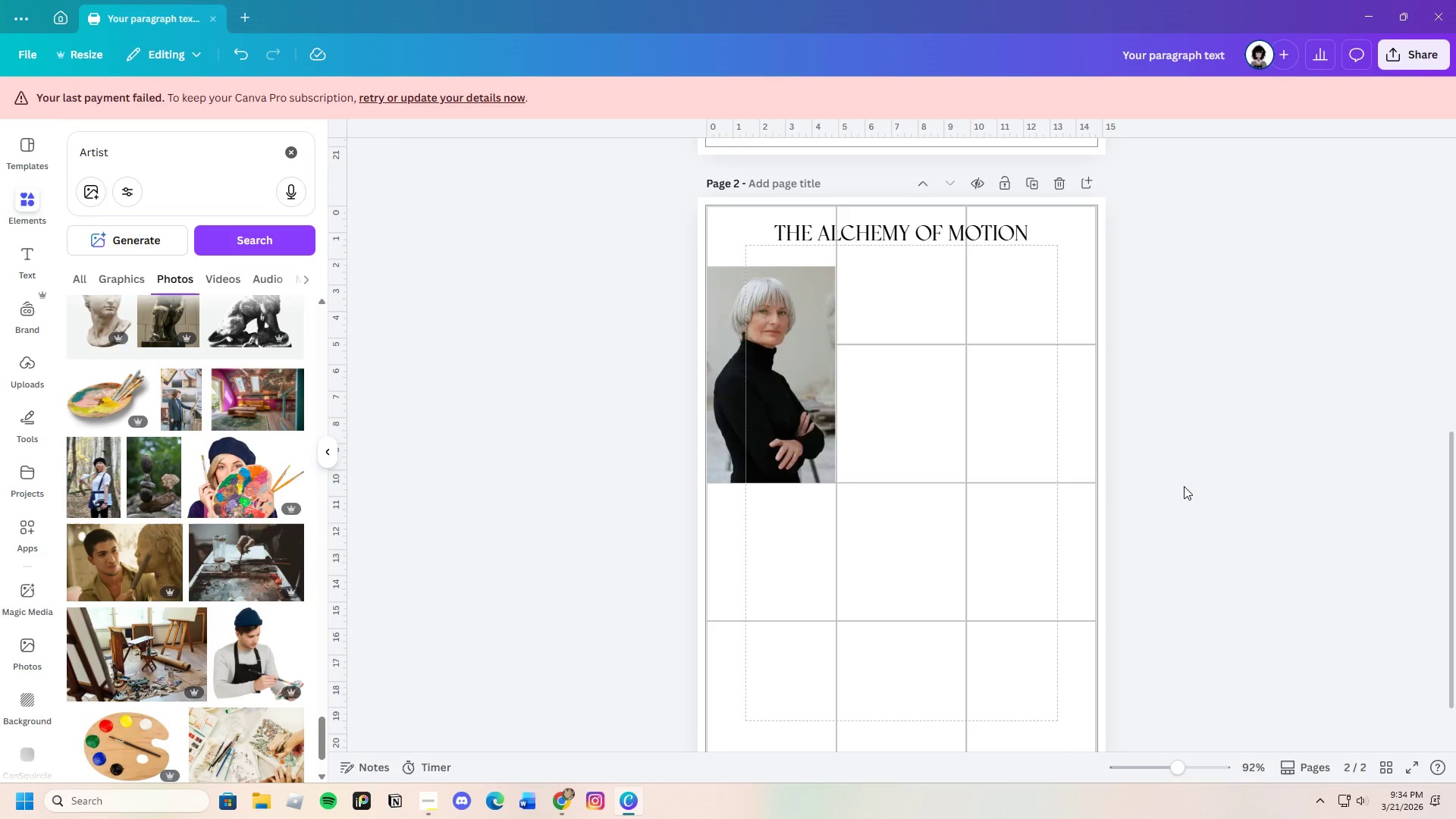 
scroll: coordinate [1165, 457], scroll_direction: up, amount: 2.0
 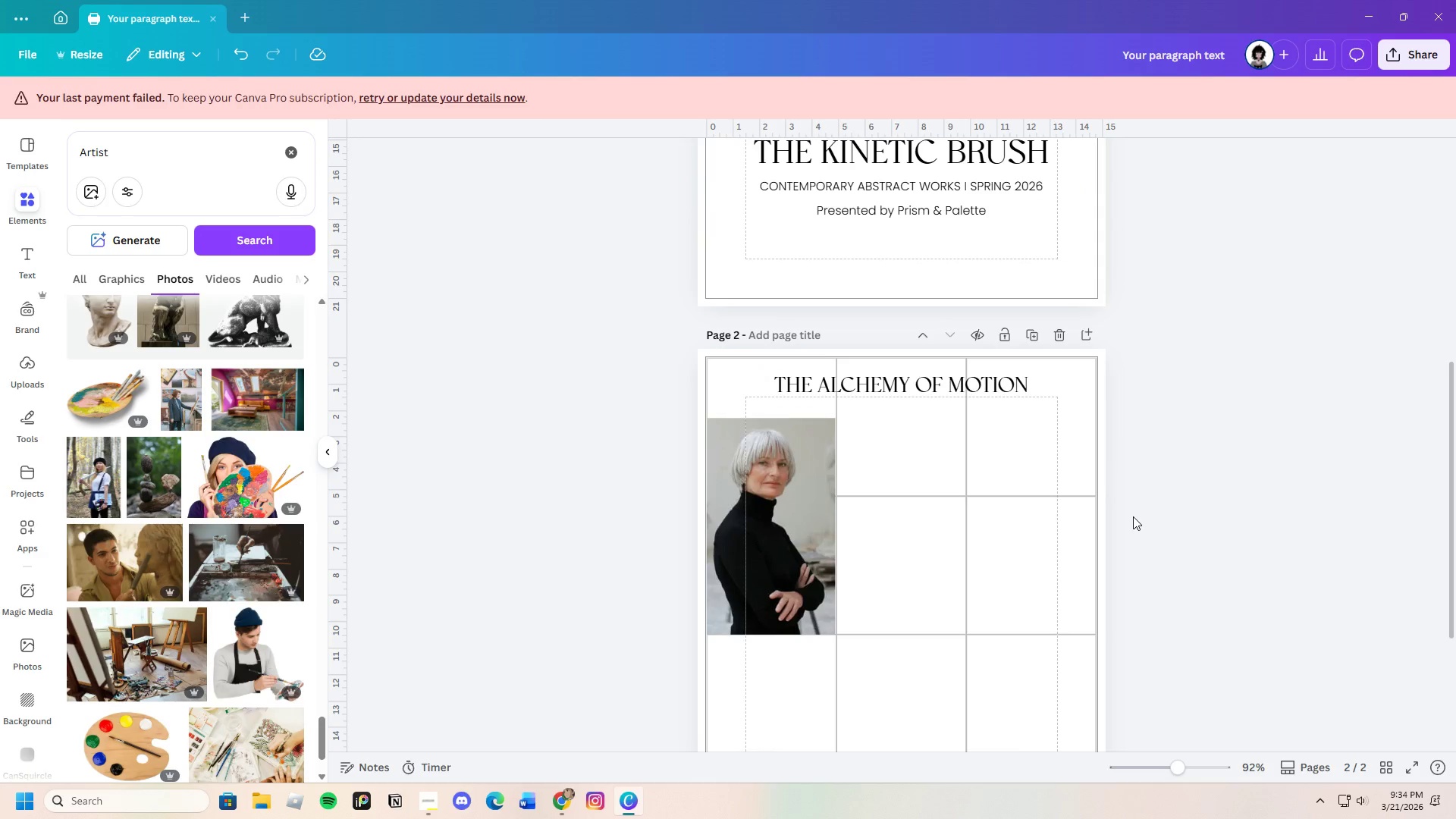 
scroll: coordinate [1133, 516], scroll_direction: down, amount: 3.0
 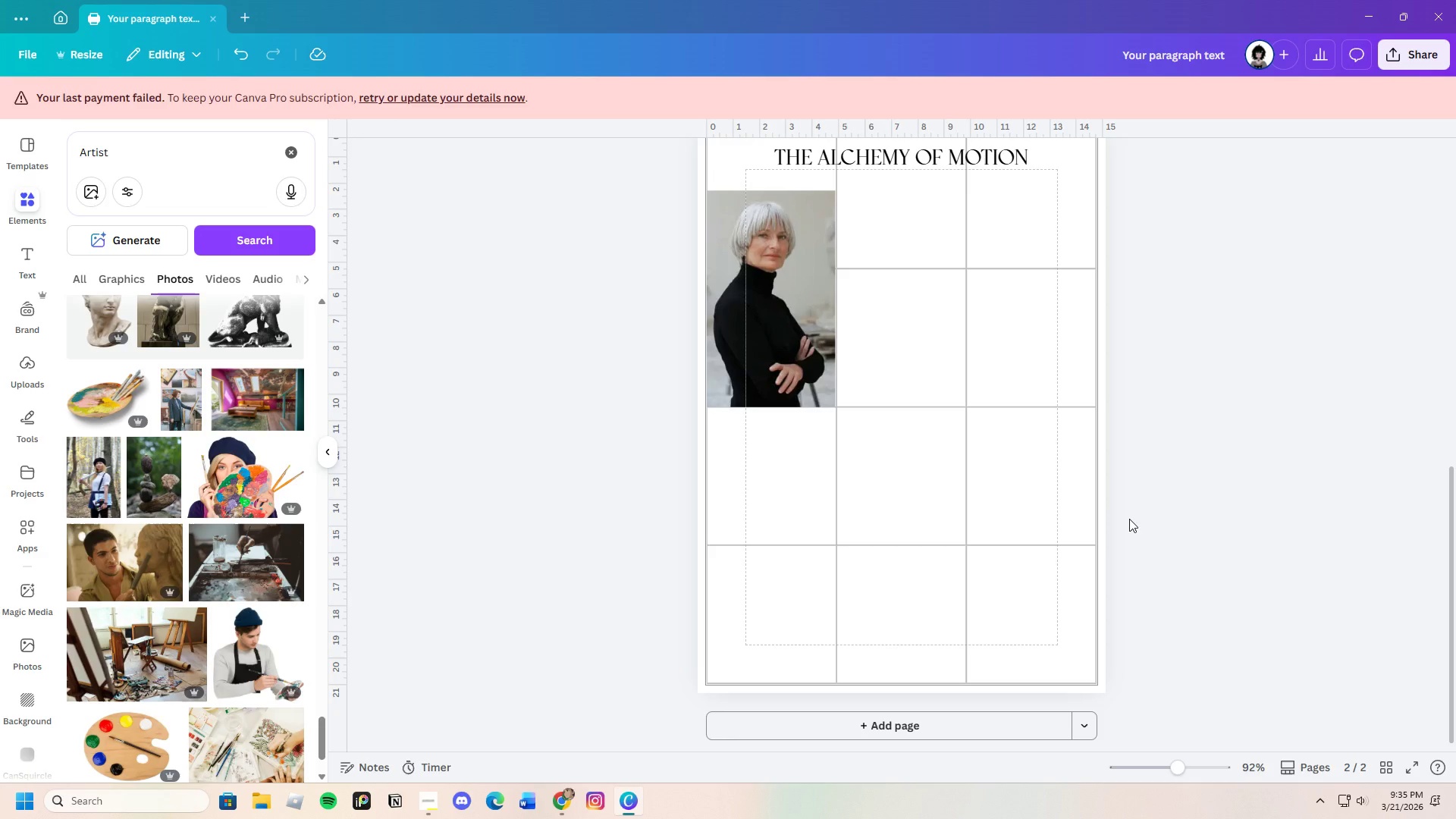 
scroll: coordinate [1129, 519], scroll_direction: up, amount: 3.0
 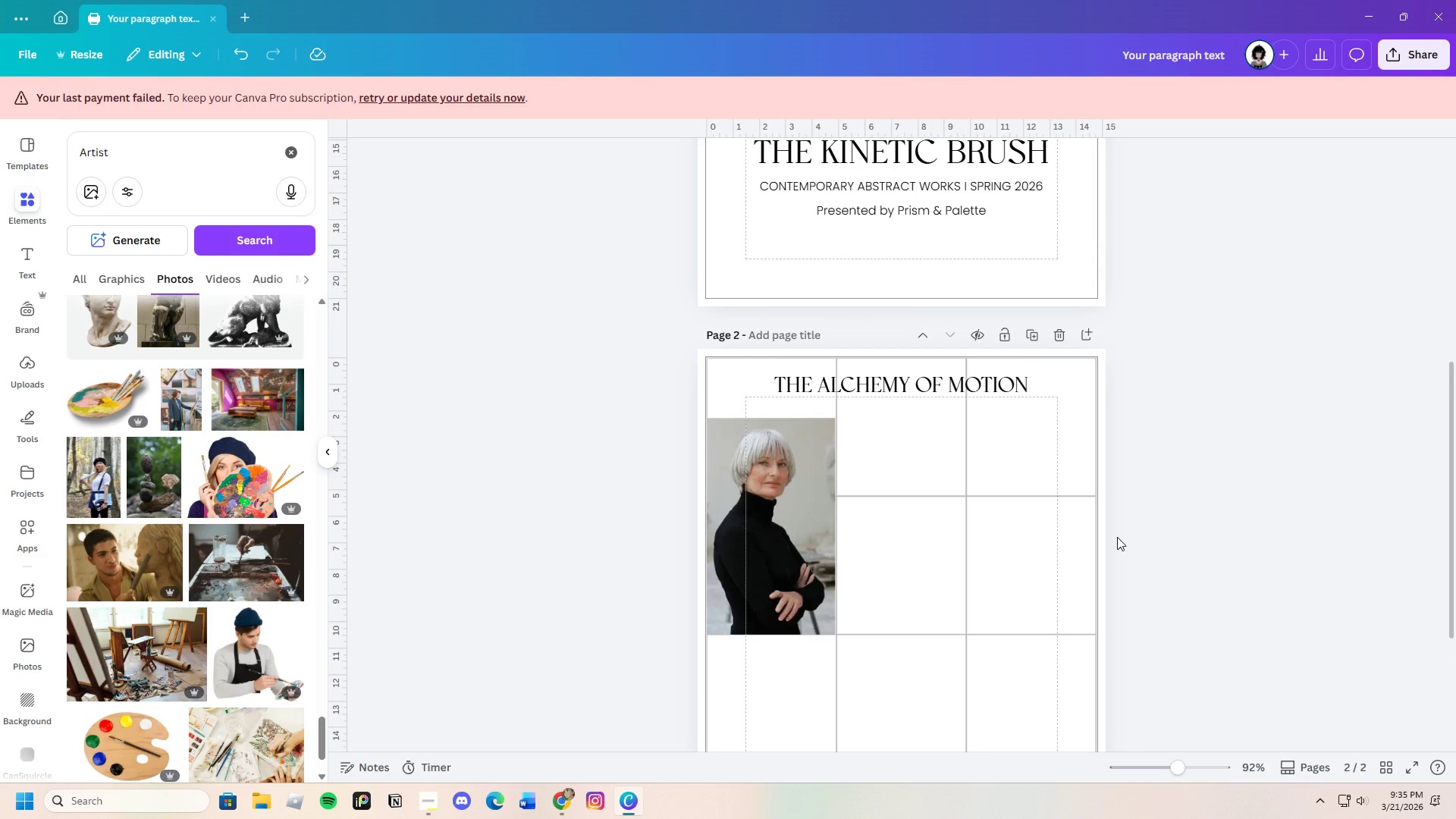 
scroll: coordinate [1117, 537], scroll_direction: down, amount: 3.0
 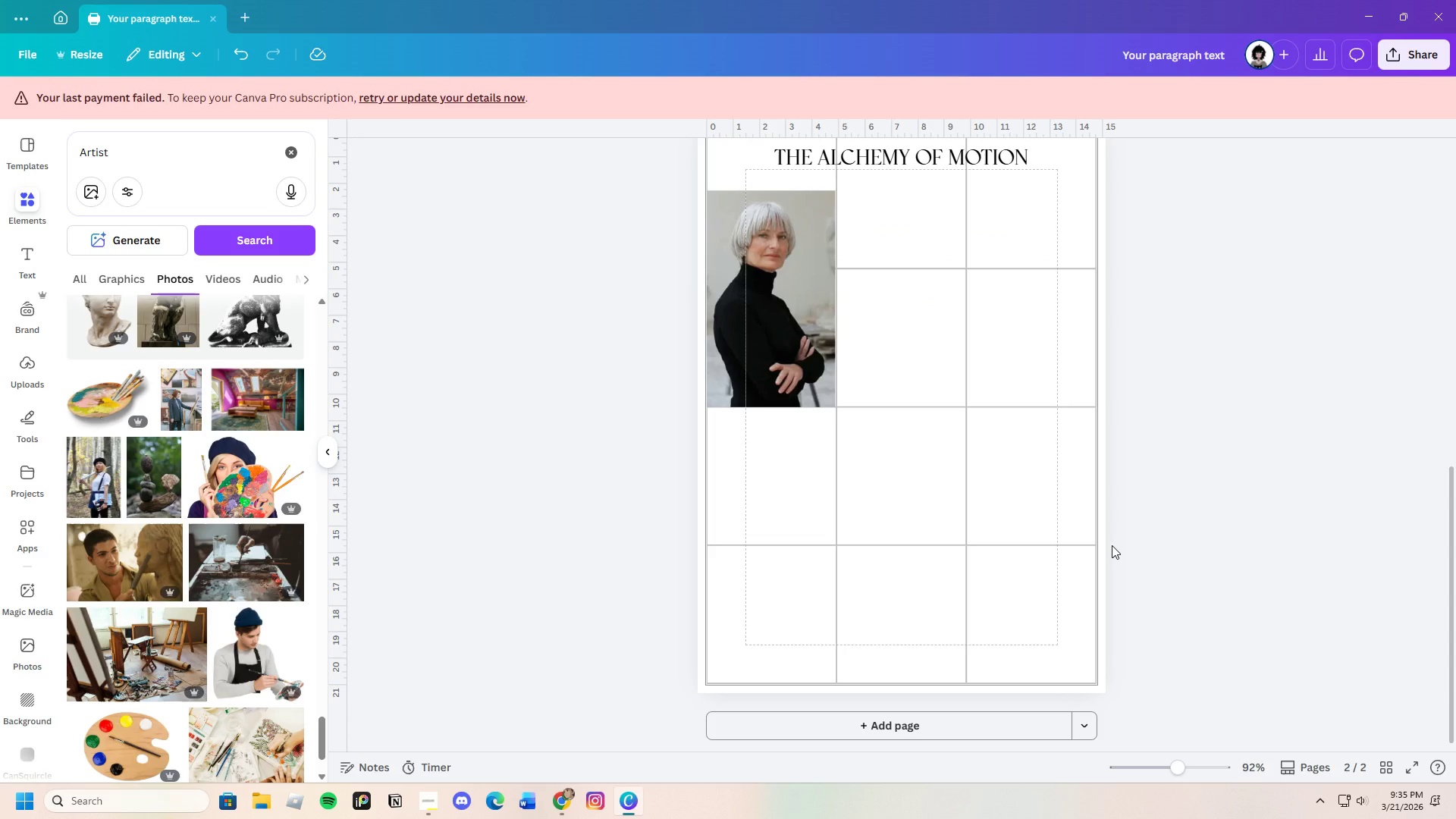 
scroll: coordinate [1109, 545], scroll_direction: up, amount: 2.0
 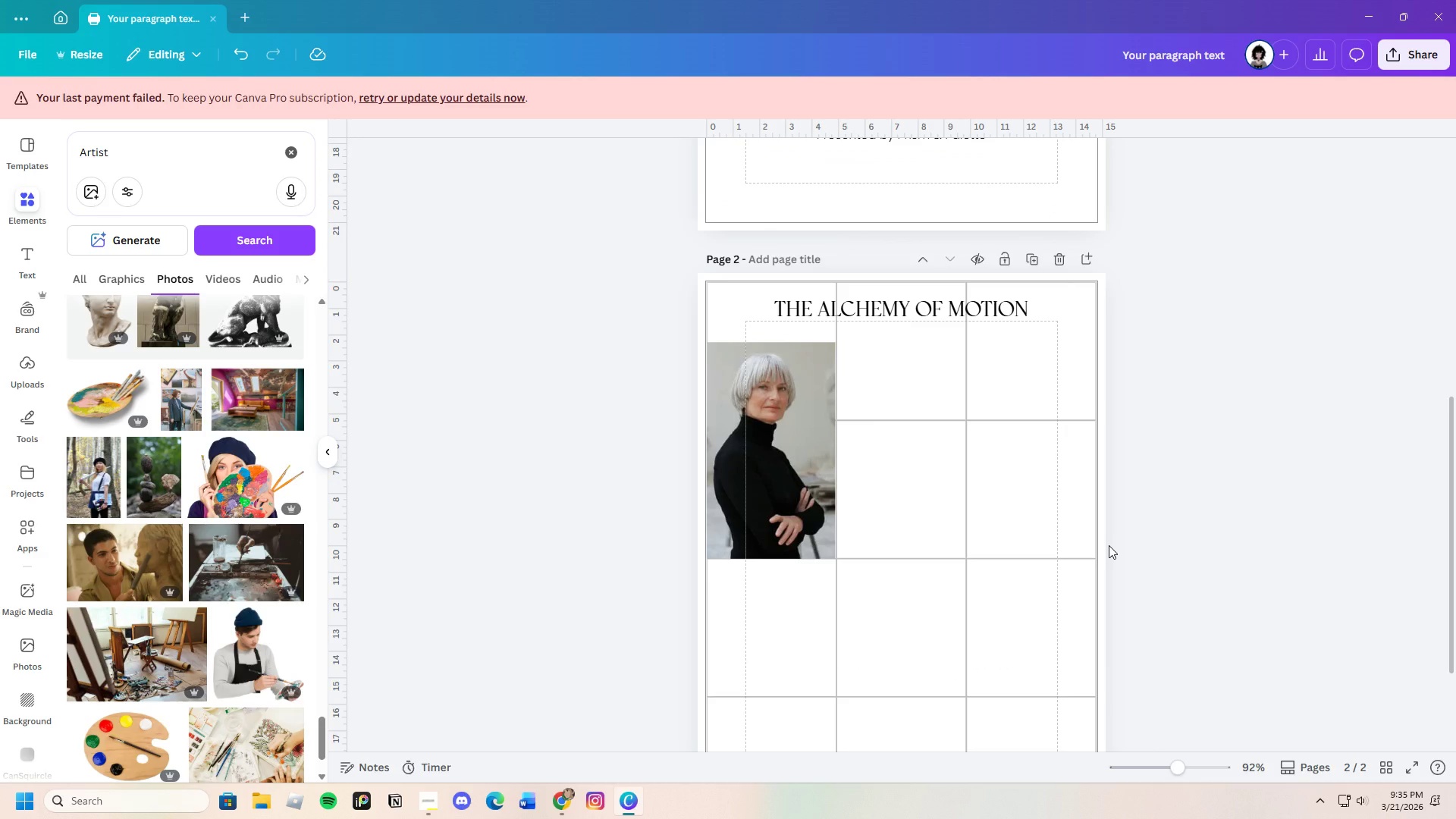 
wait(6.37)
 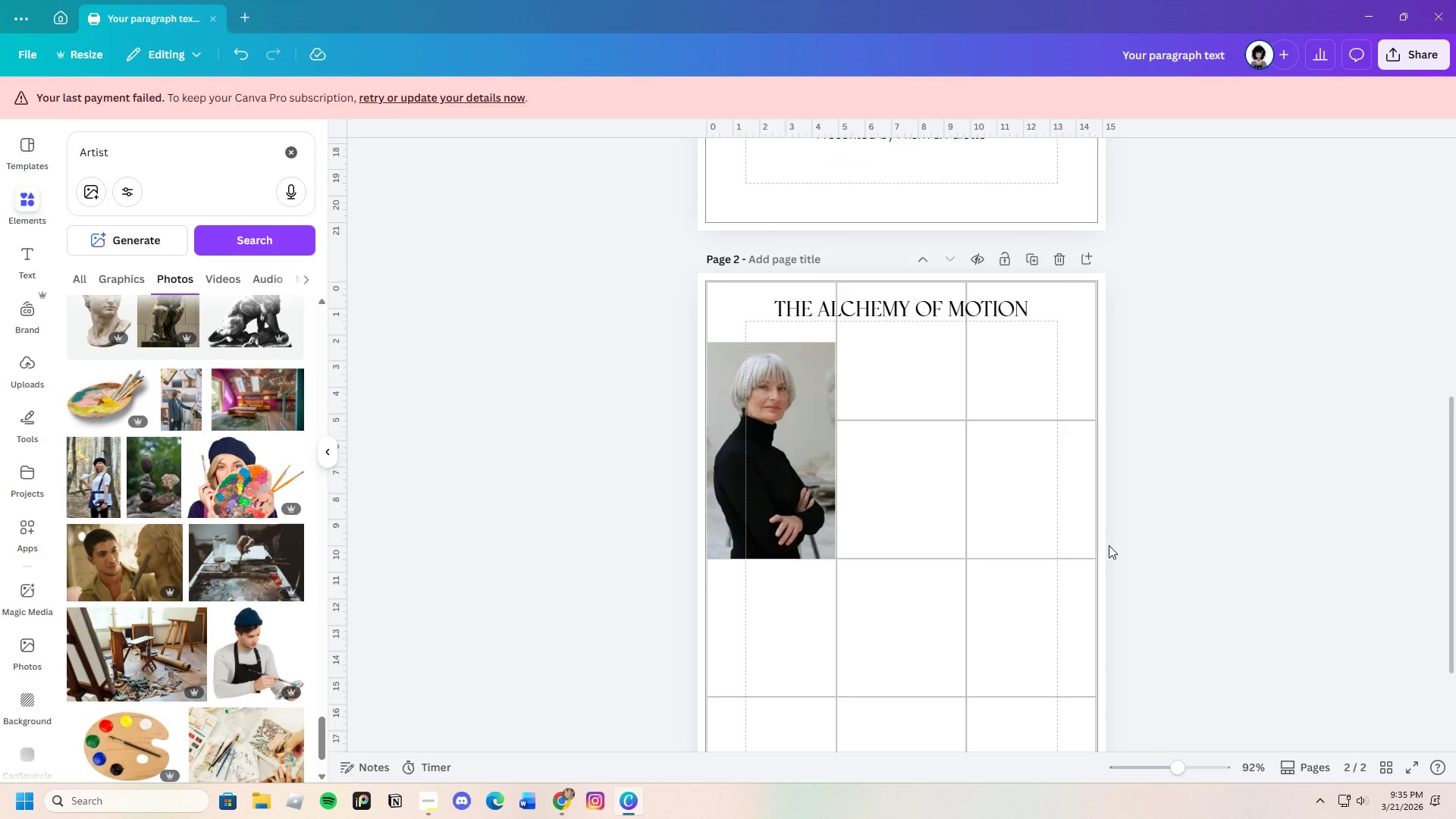 
scroll: coordinate [824, 425], scroll_direction: up, amount: 2.0
 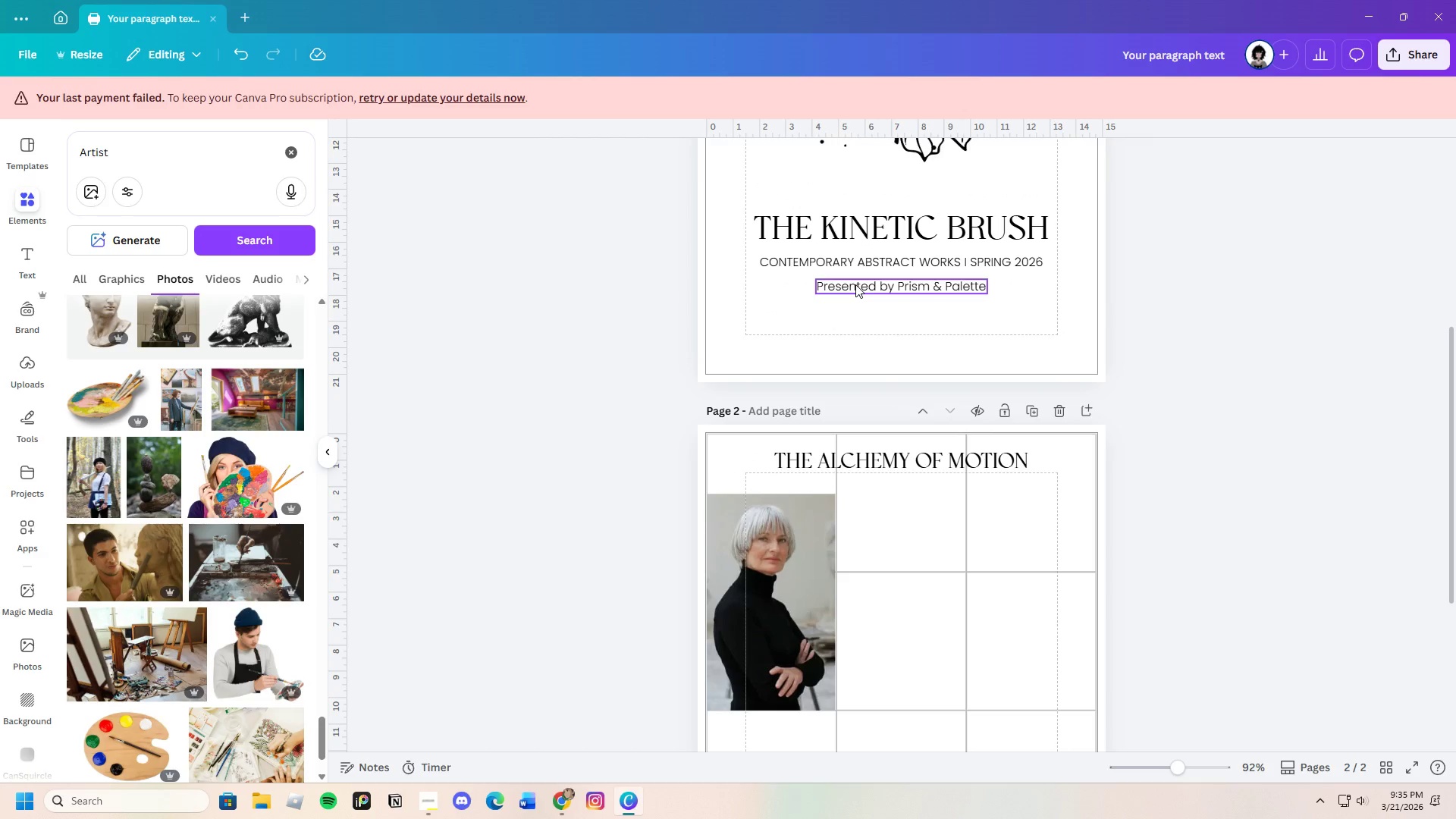 
left_click([855, 284])
 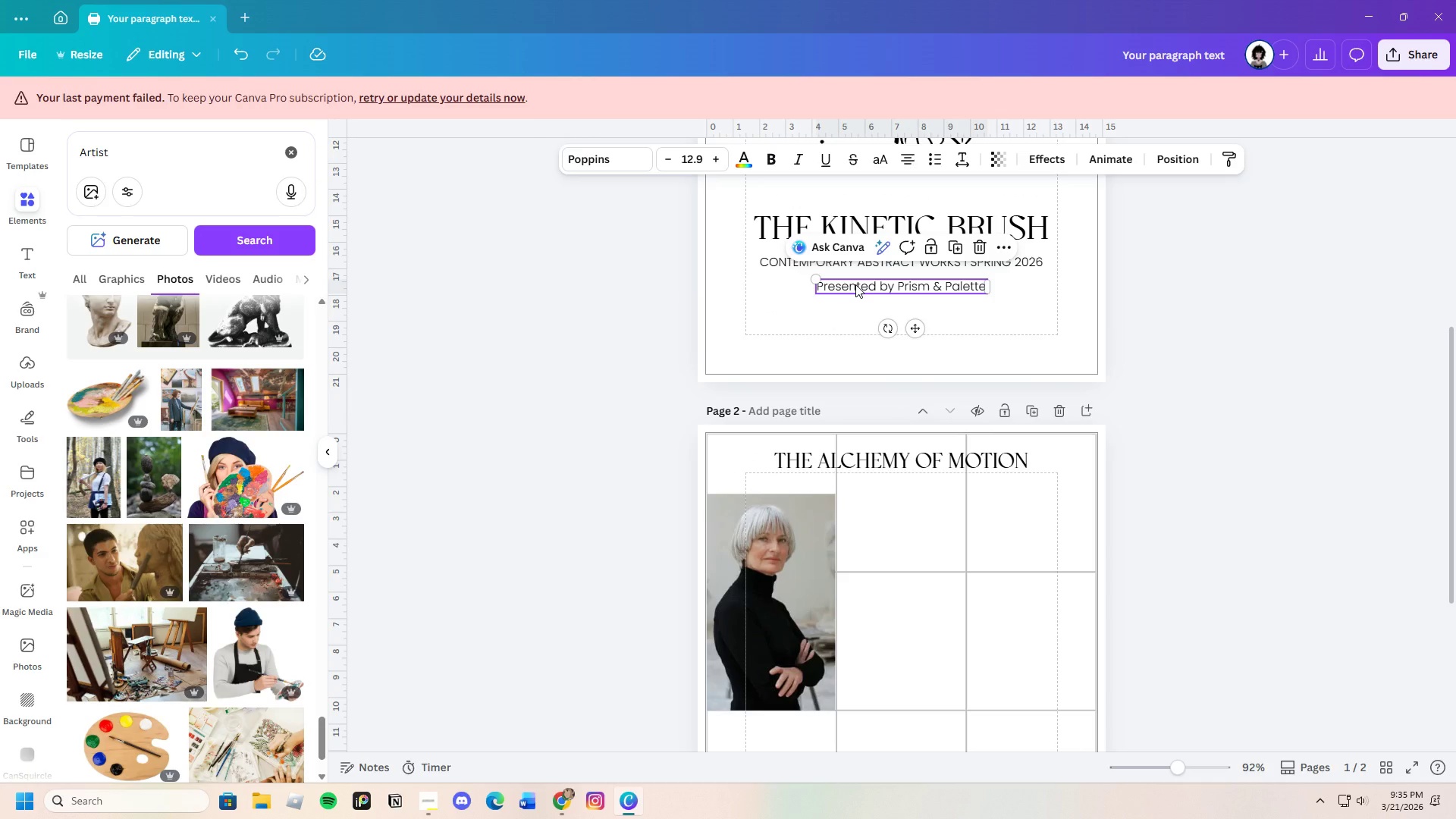 
key(Control+C)
 